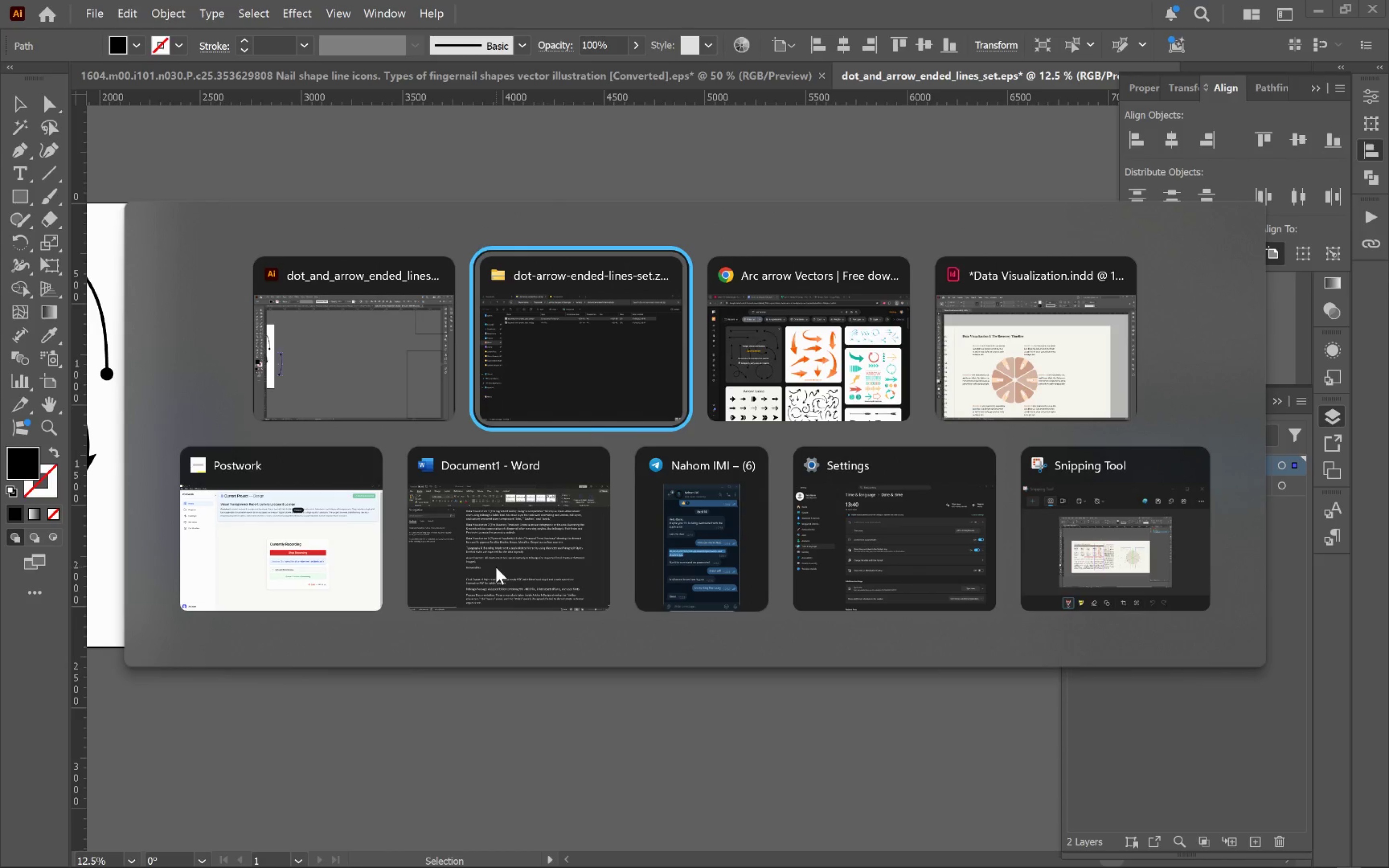 
key(Alt+Tab)
 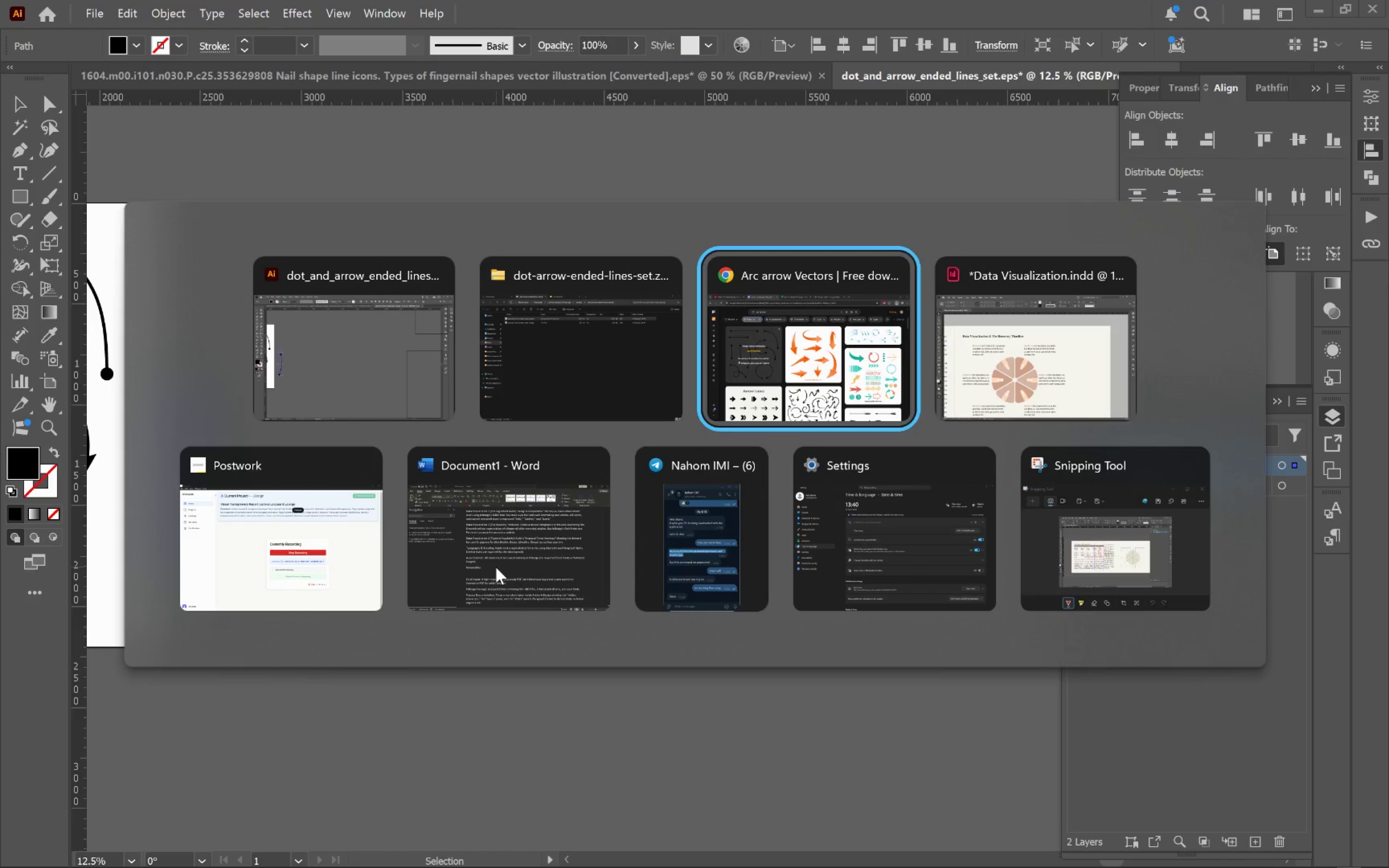 
key(Alt+Tab)
 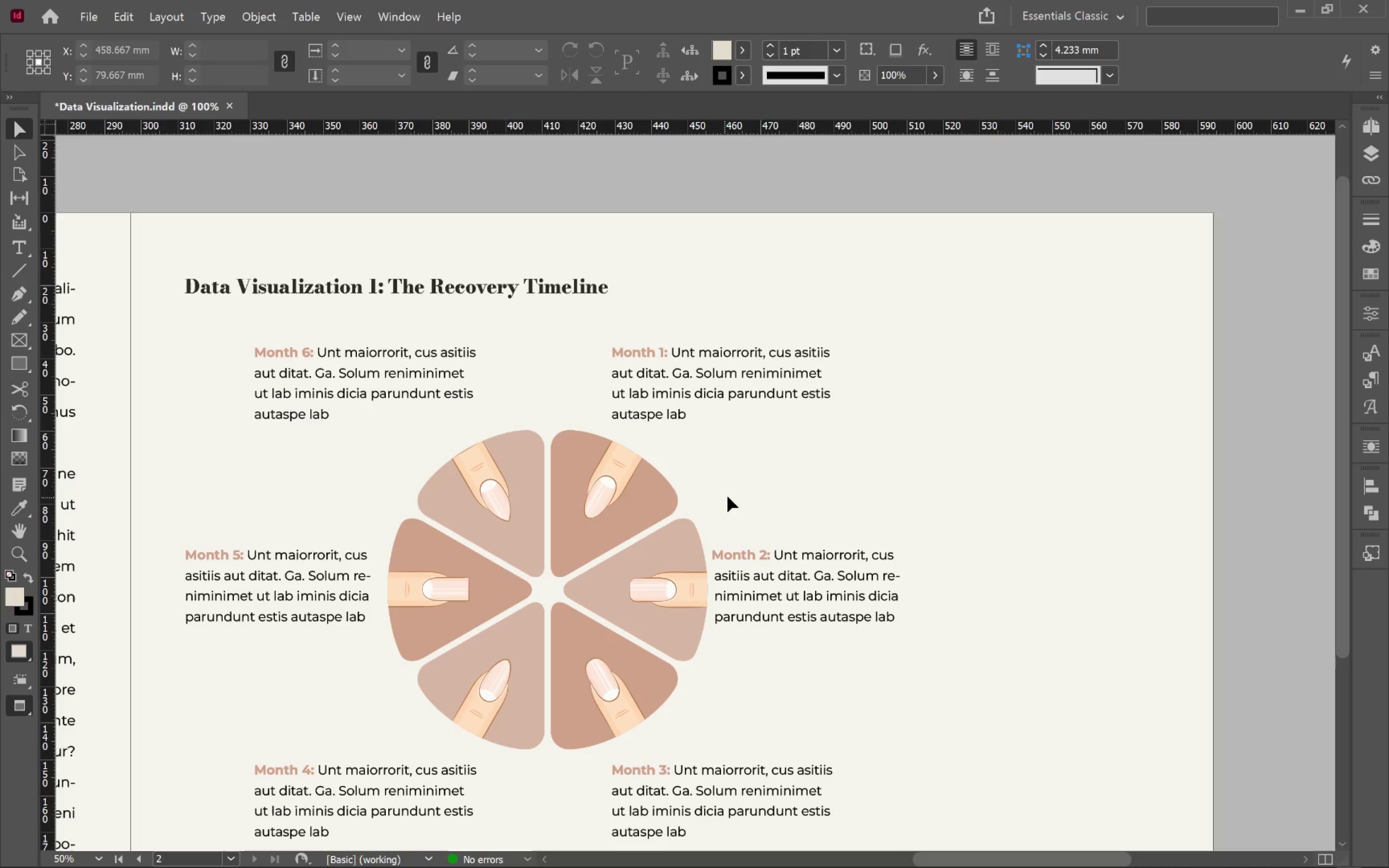 
left_click([744, 477])
 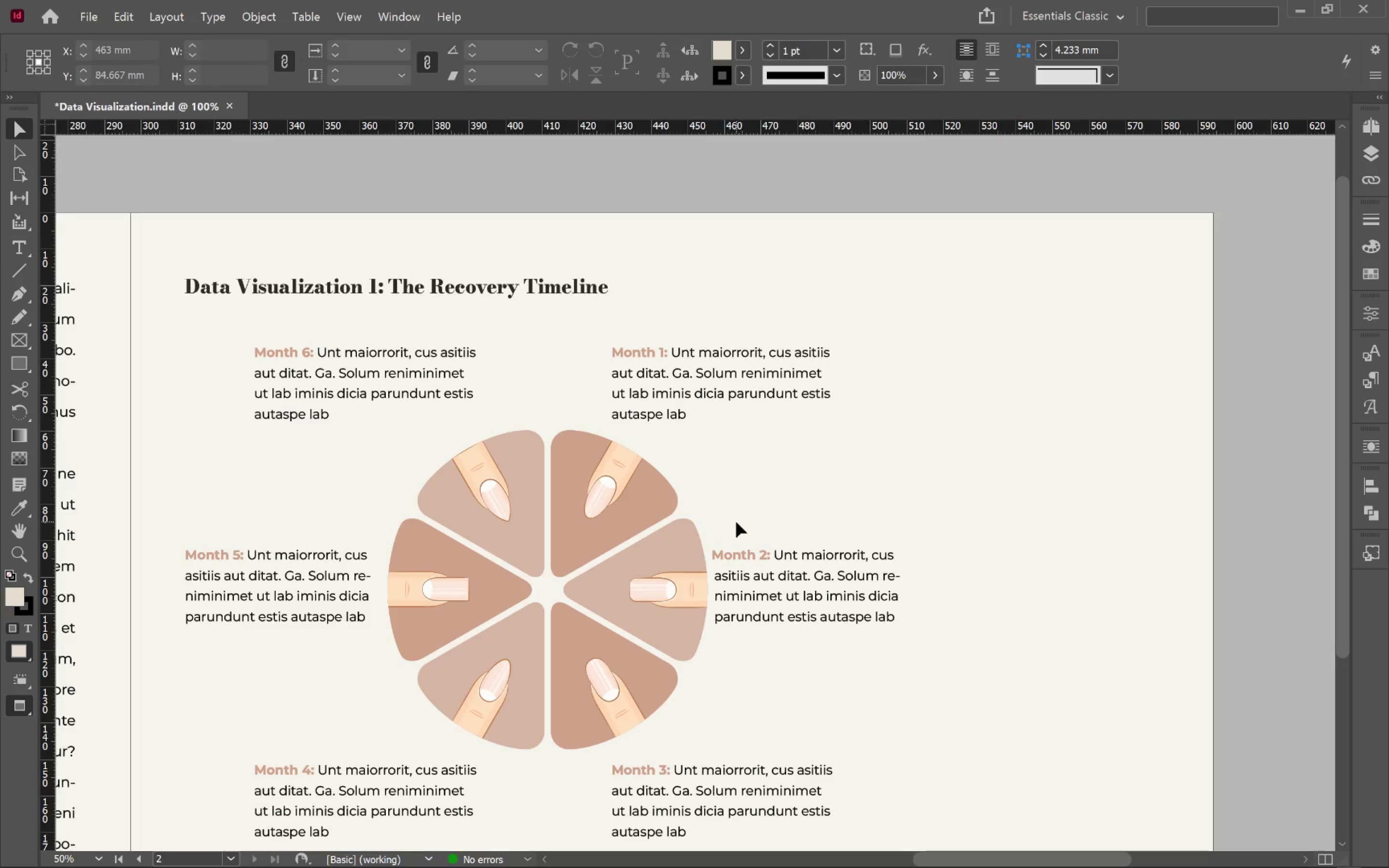 
wait(5.75)
 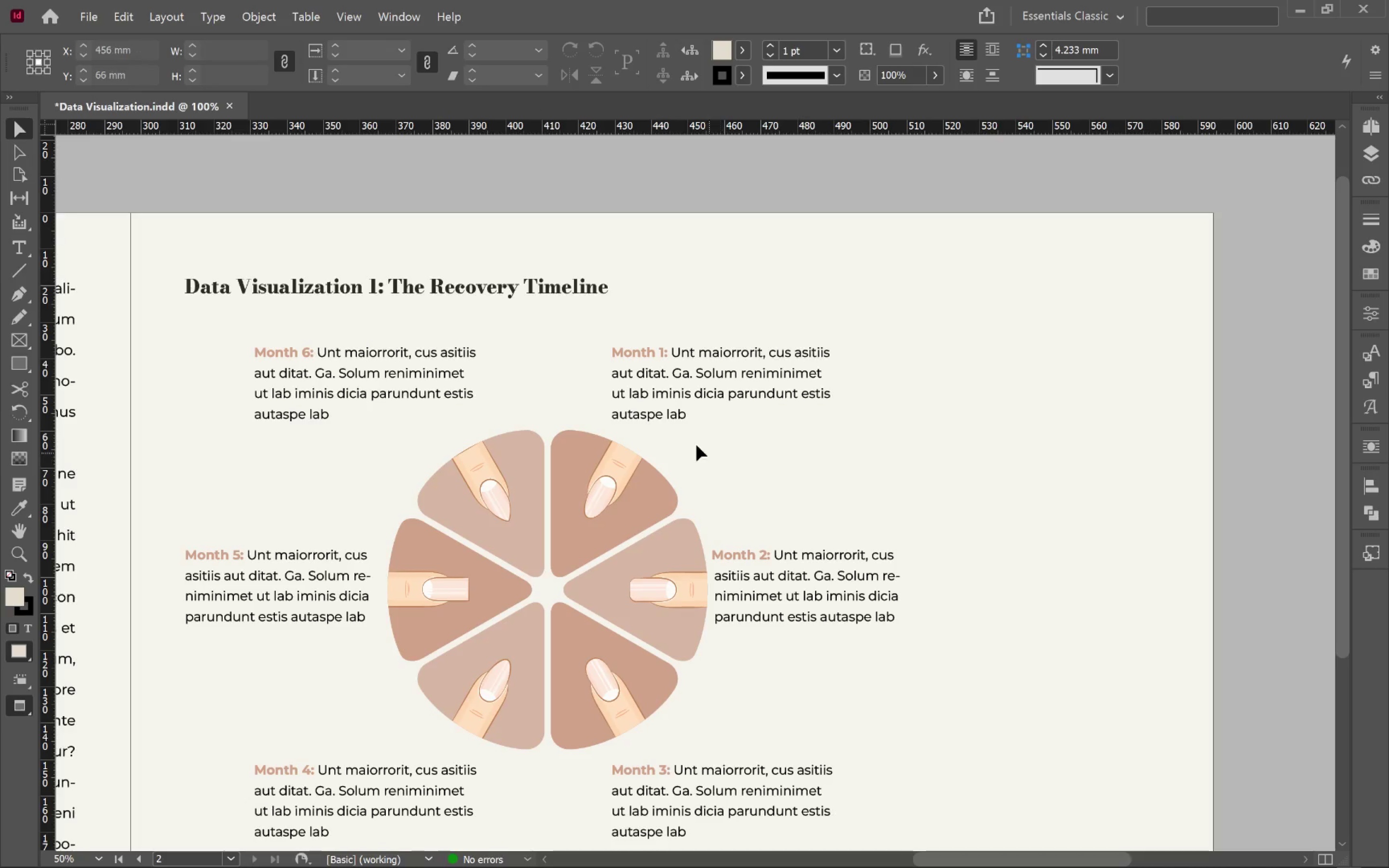 
left_click([663, 385])
 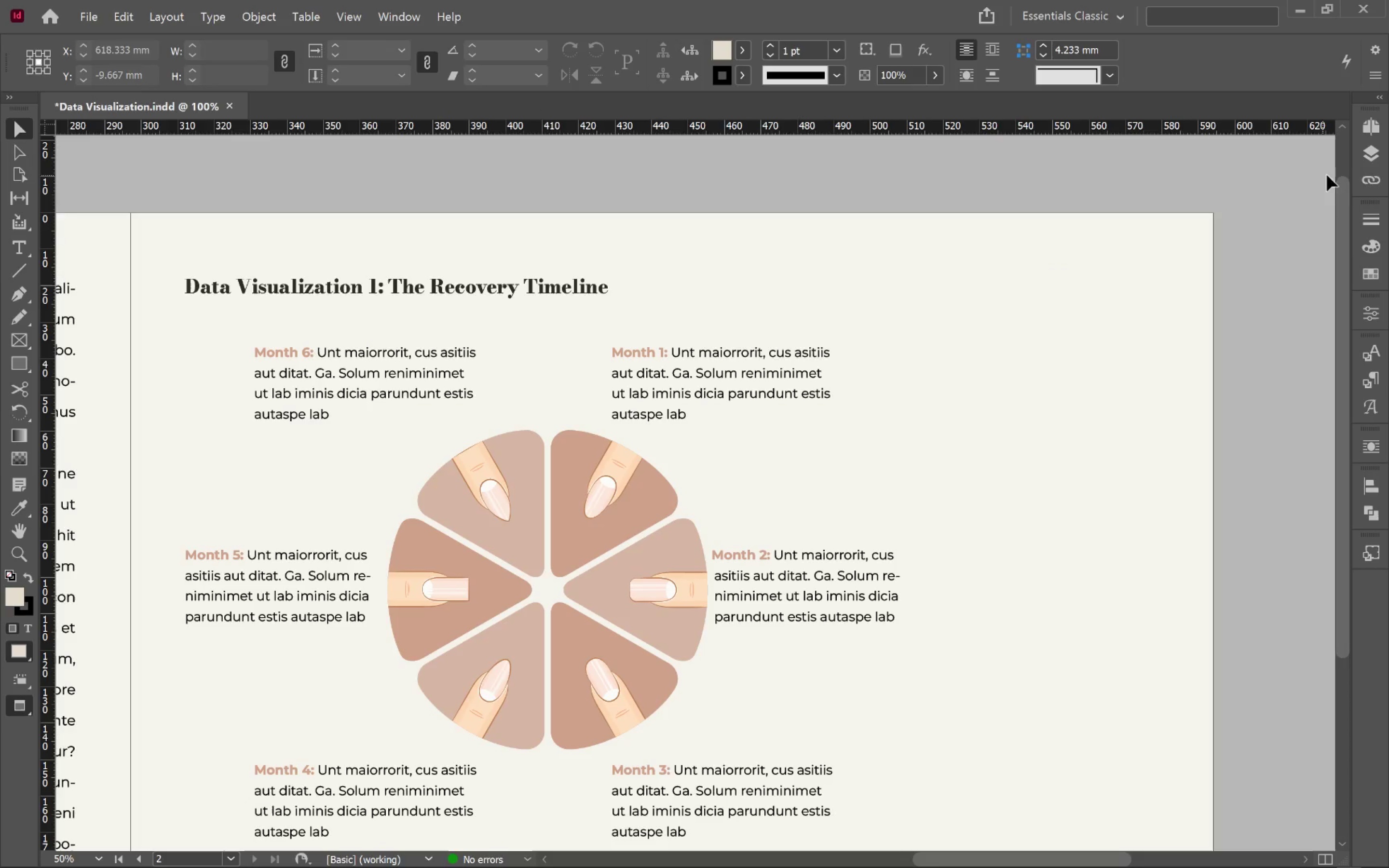 
left_click([1364, 126])
 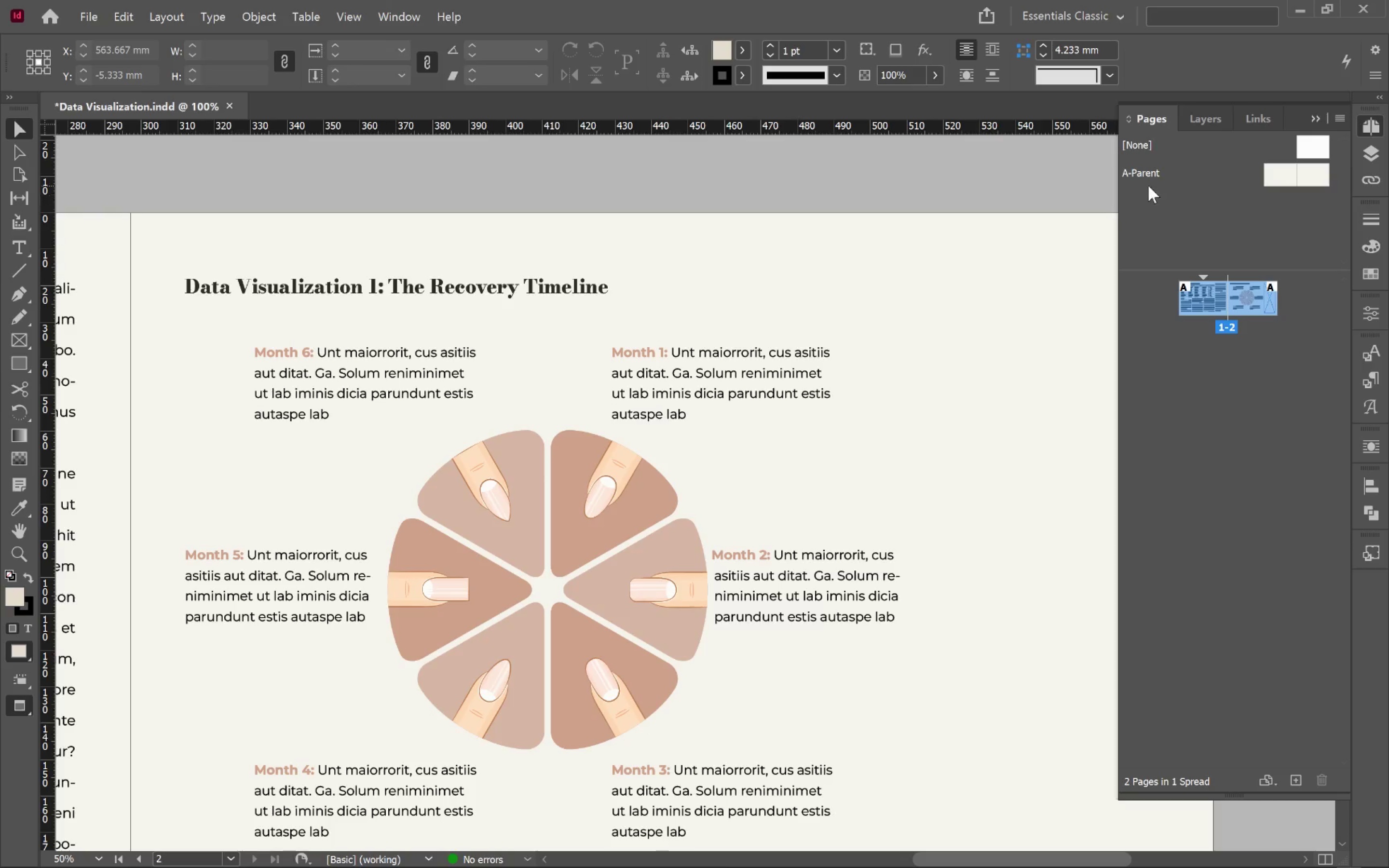 
key(Alt+AltLeft)
 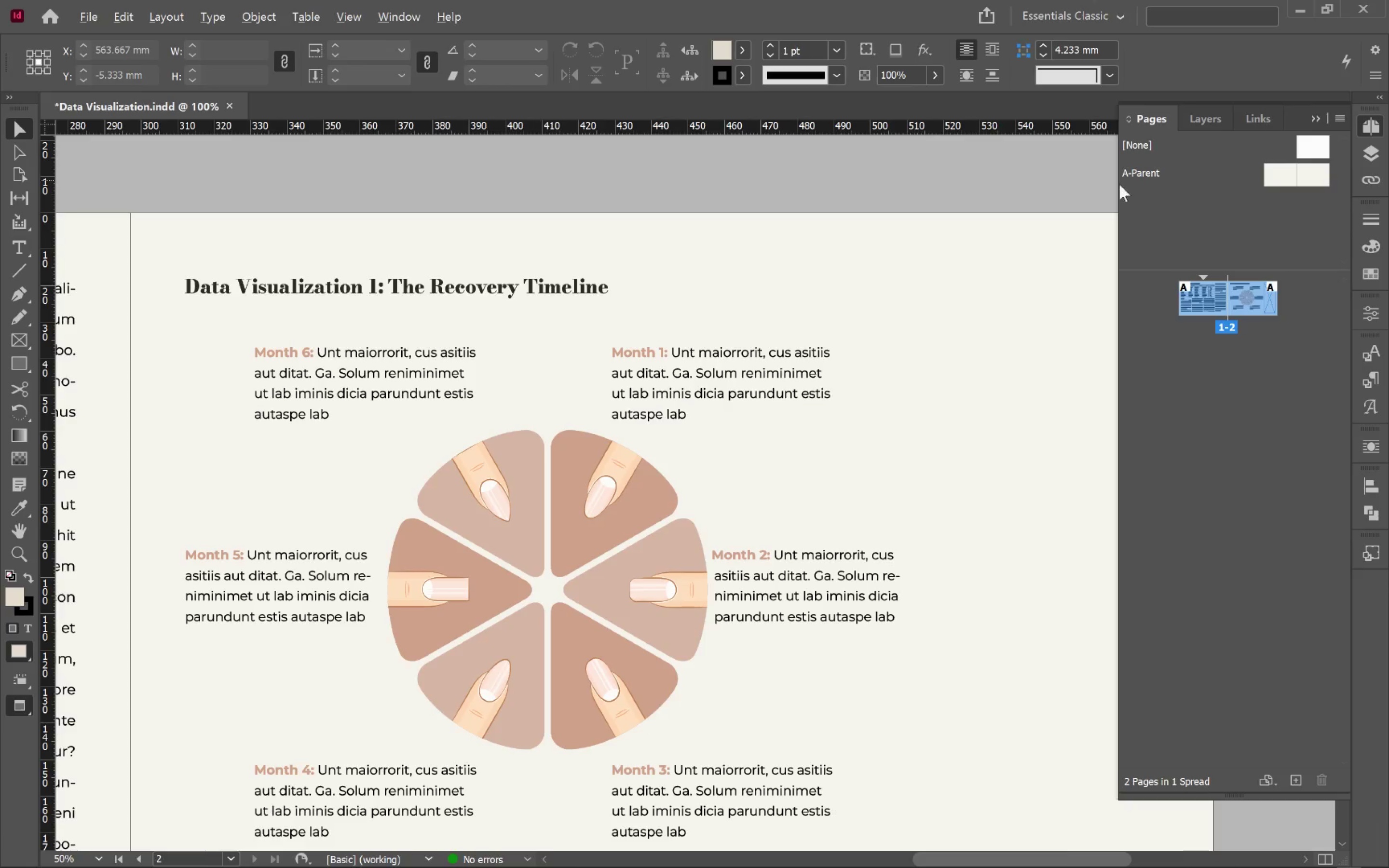 
key(Alt+Tab)
 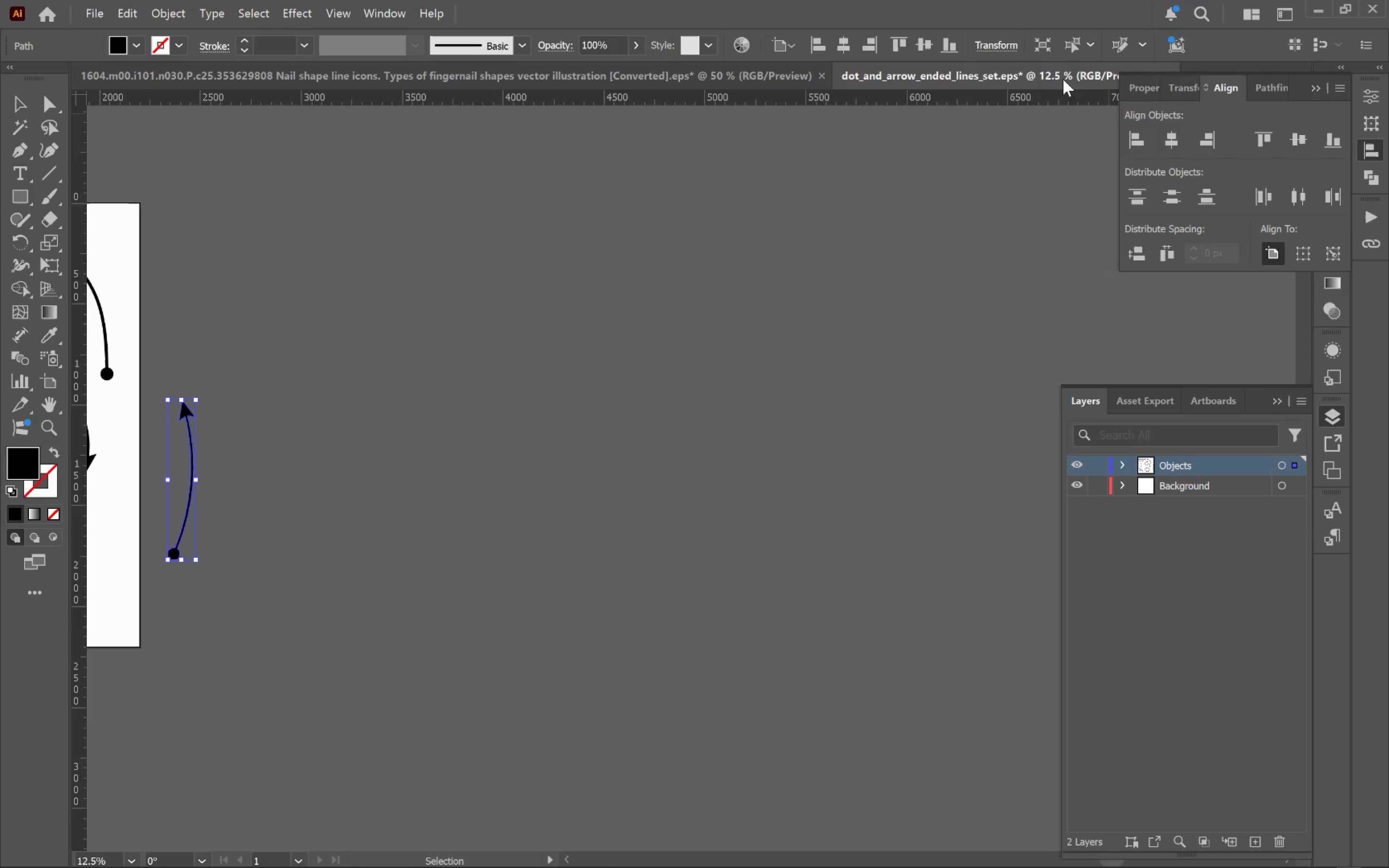 
right_click([968, 73])
 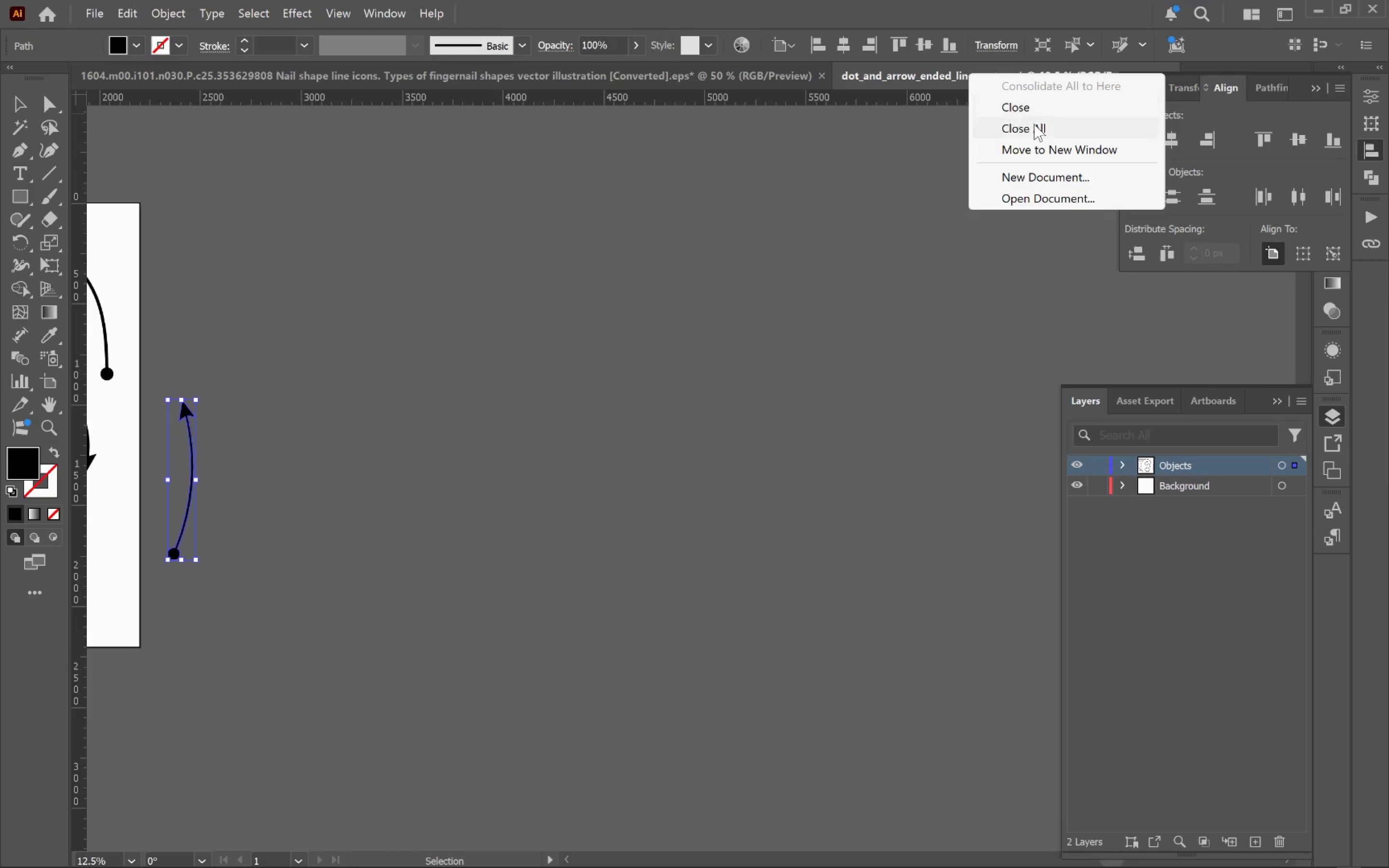 
left_click([1034, 124])
 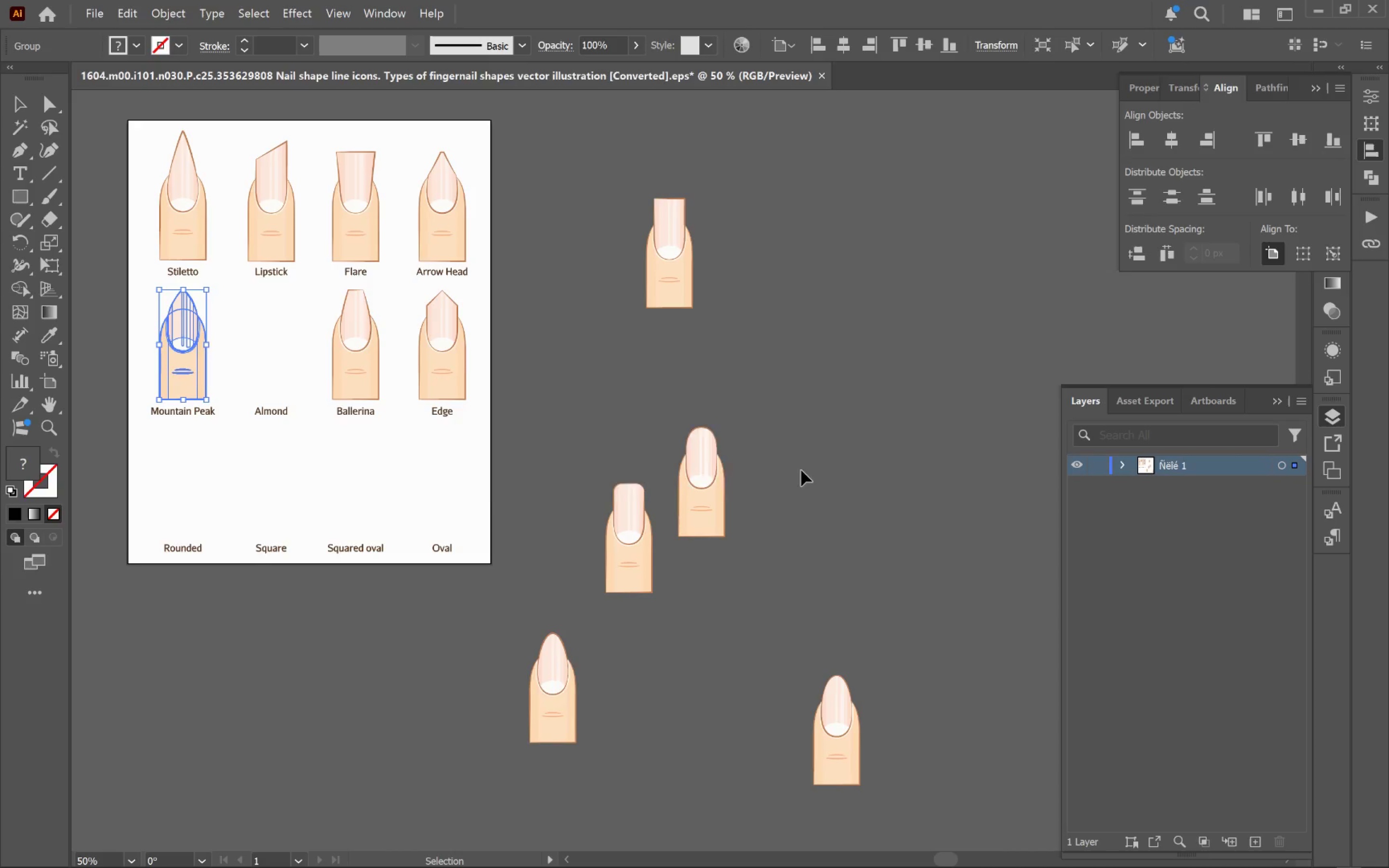 
left_click([801, 470])
 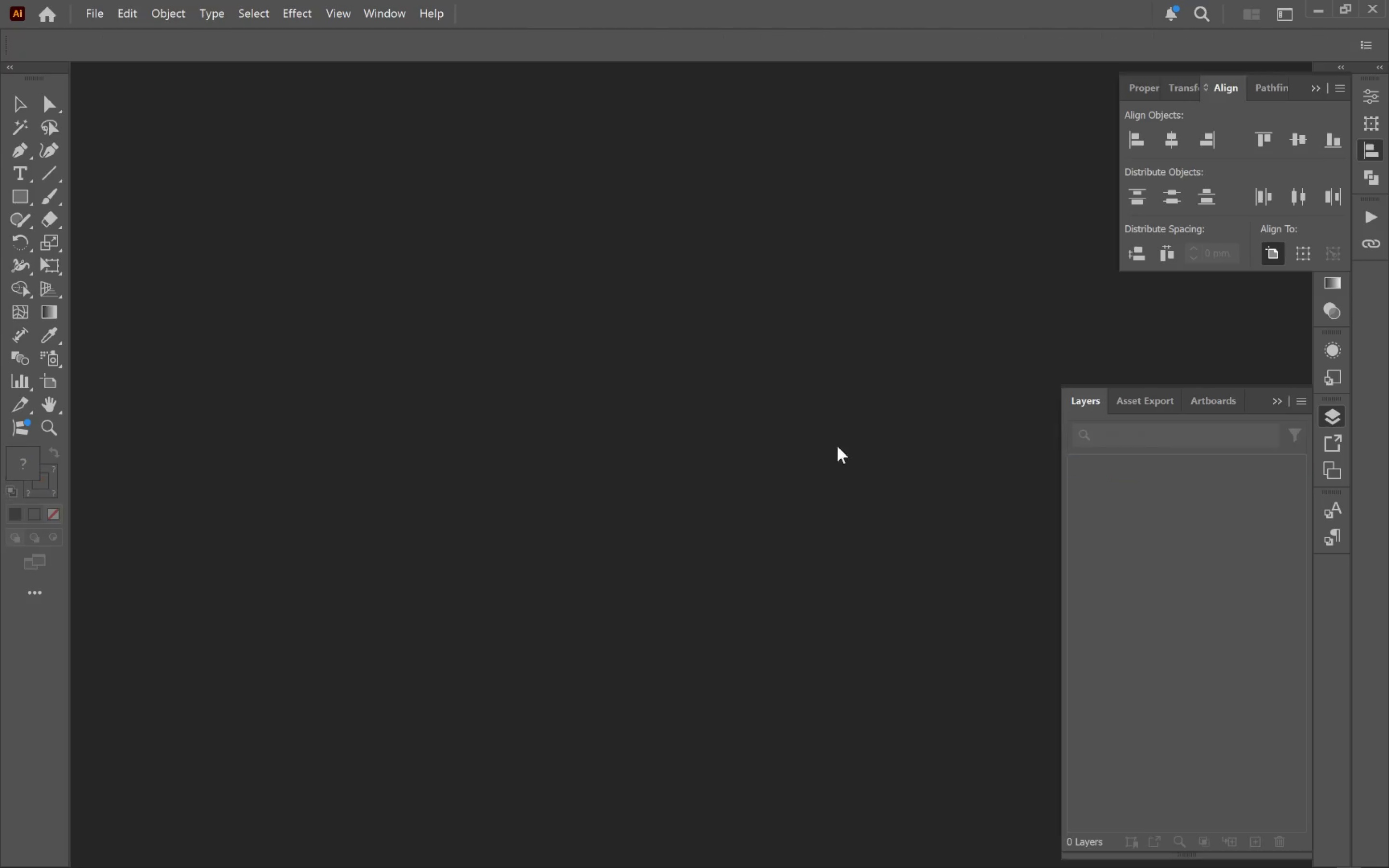 
mouse_move([831, 418])
 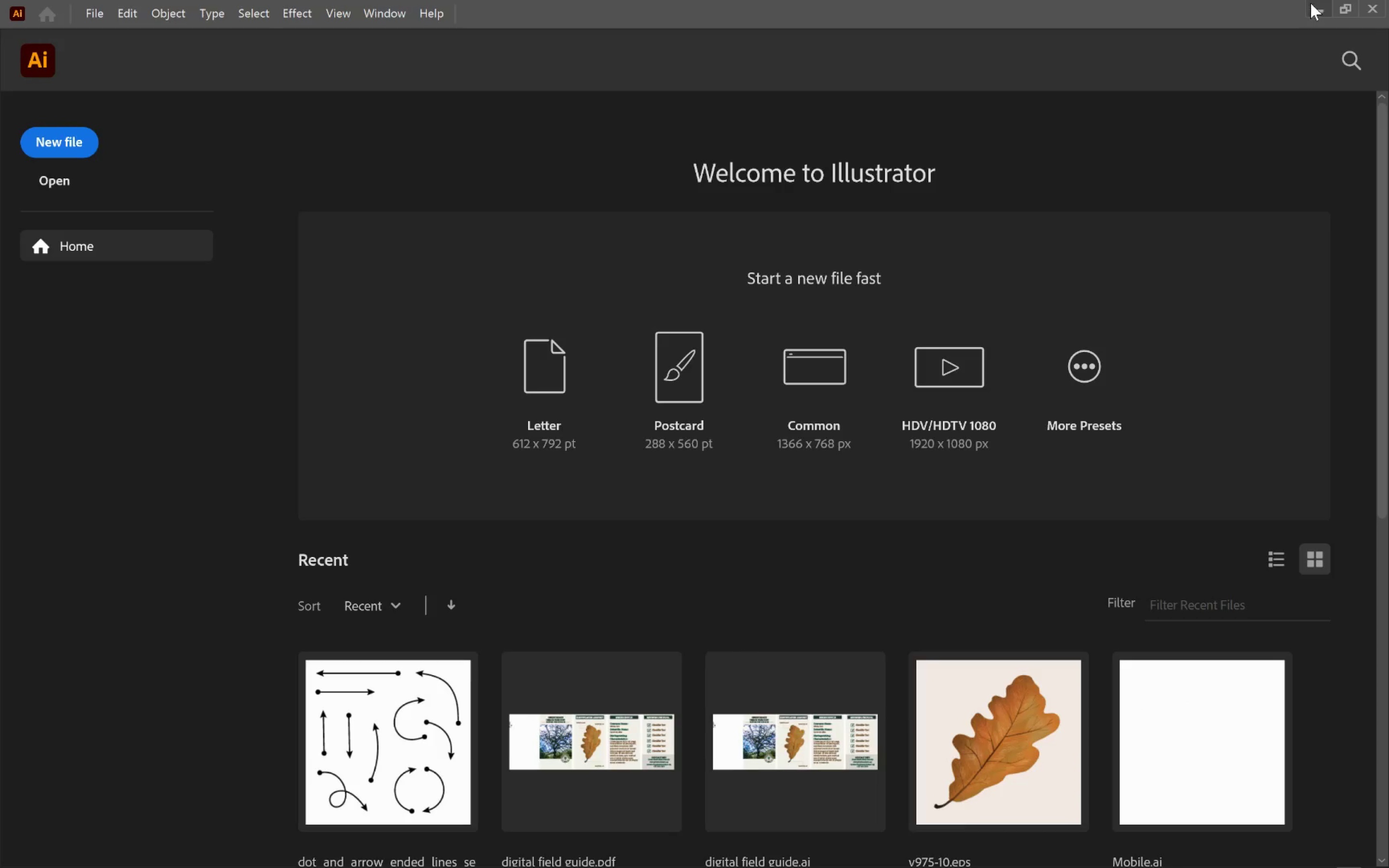 
left_click([1312, 3])
 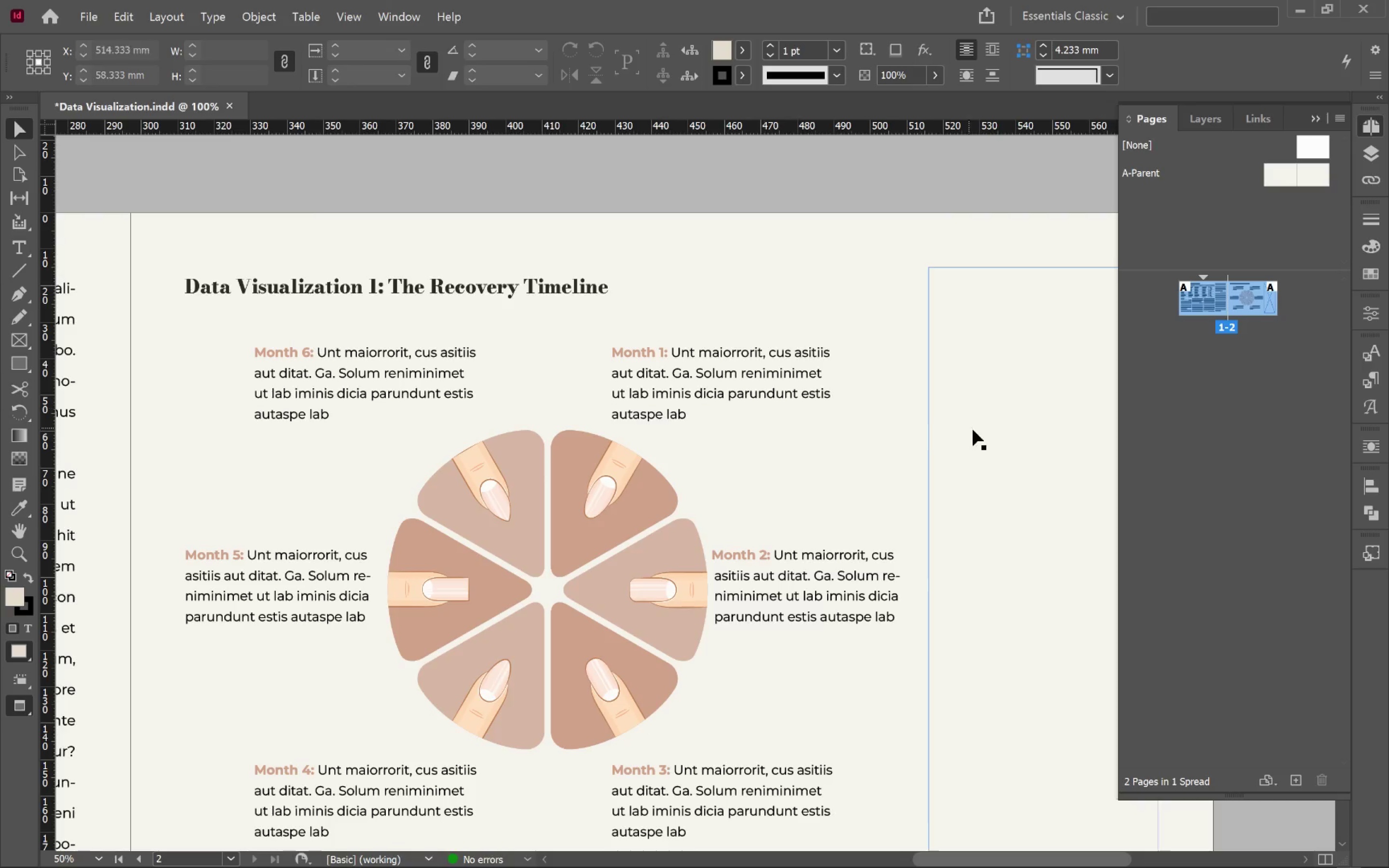 
left_click([977, 462])
 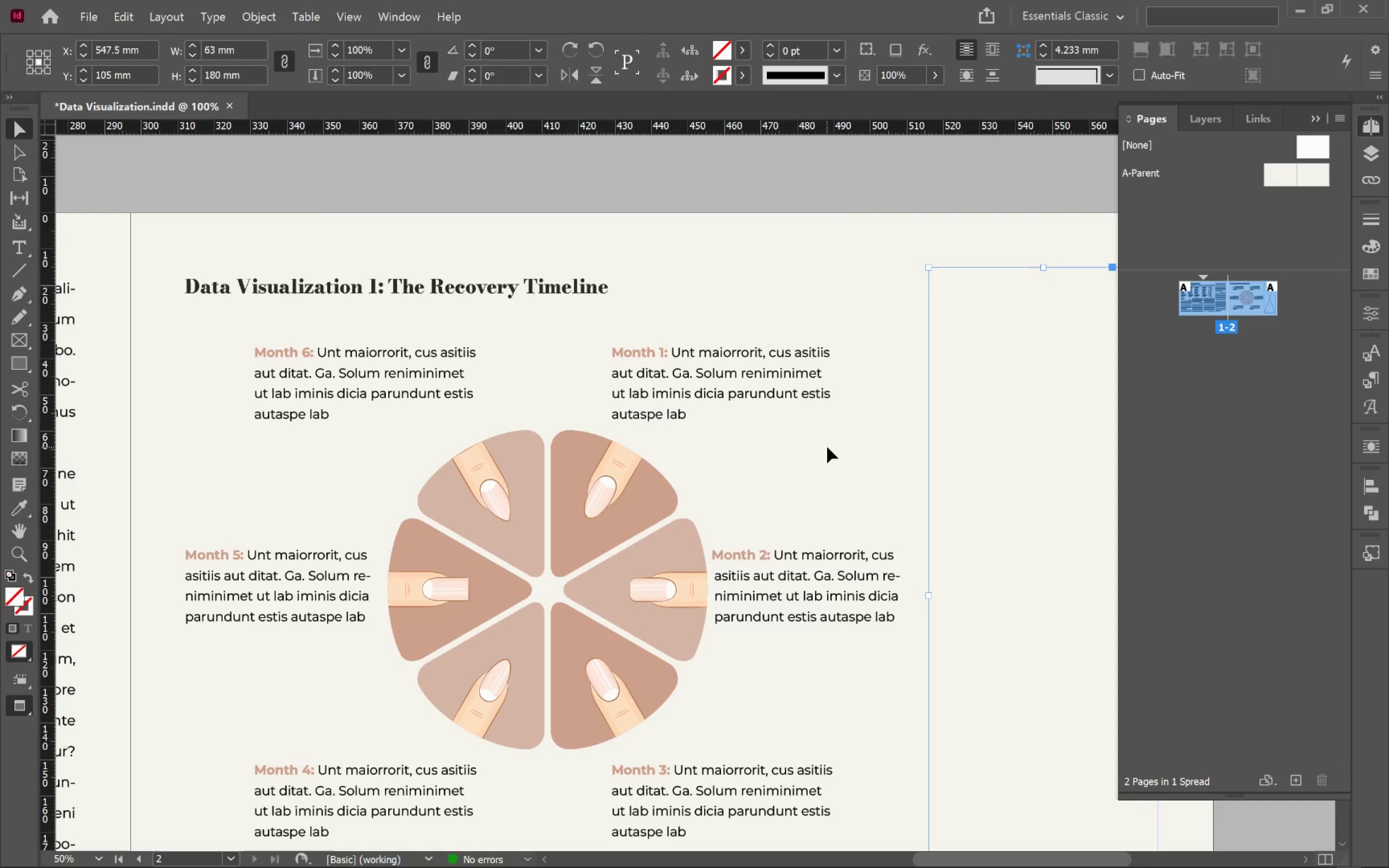 
left_click([827, 447])
 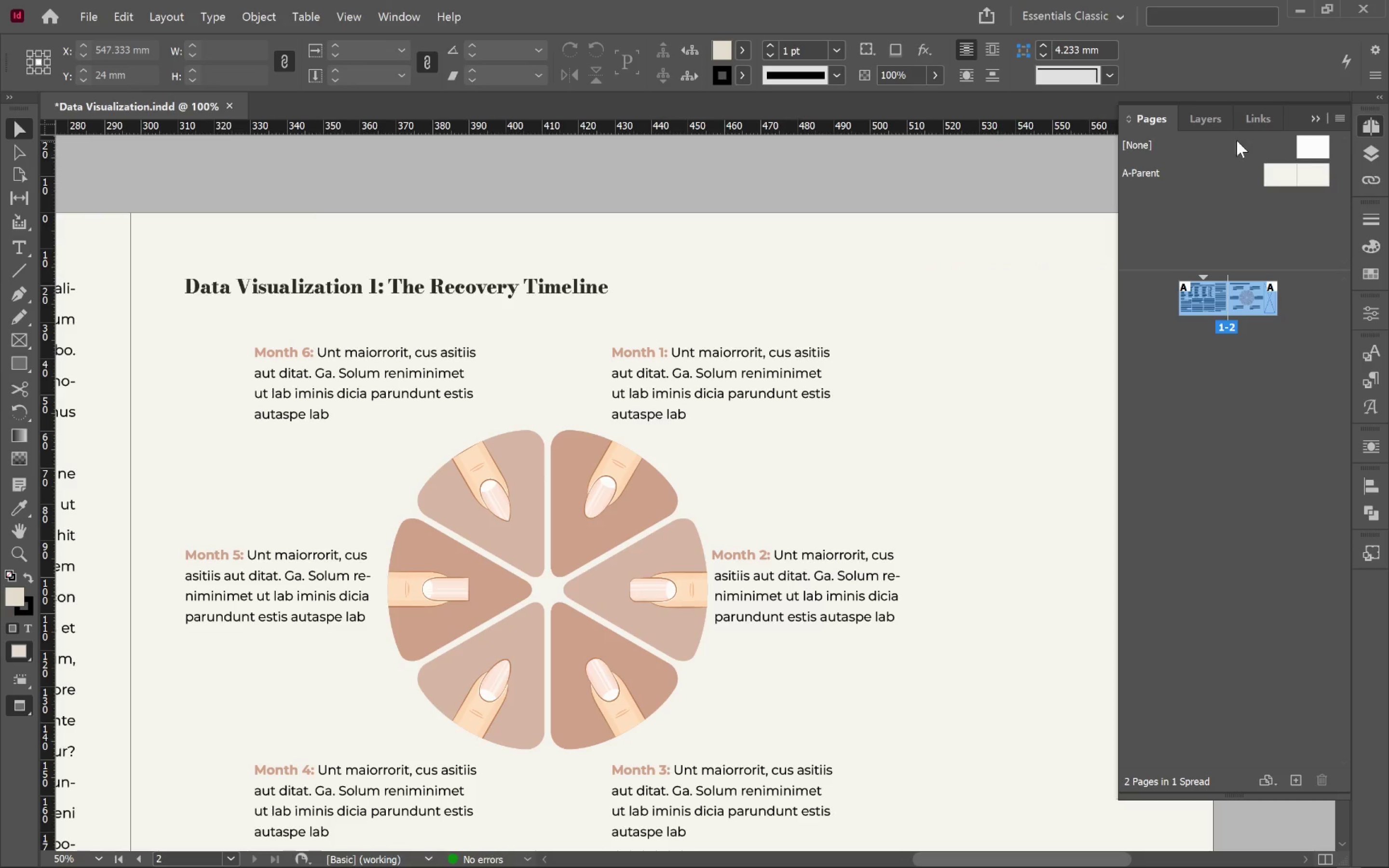 
left_click([1217, 117])
 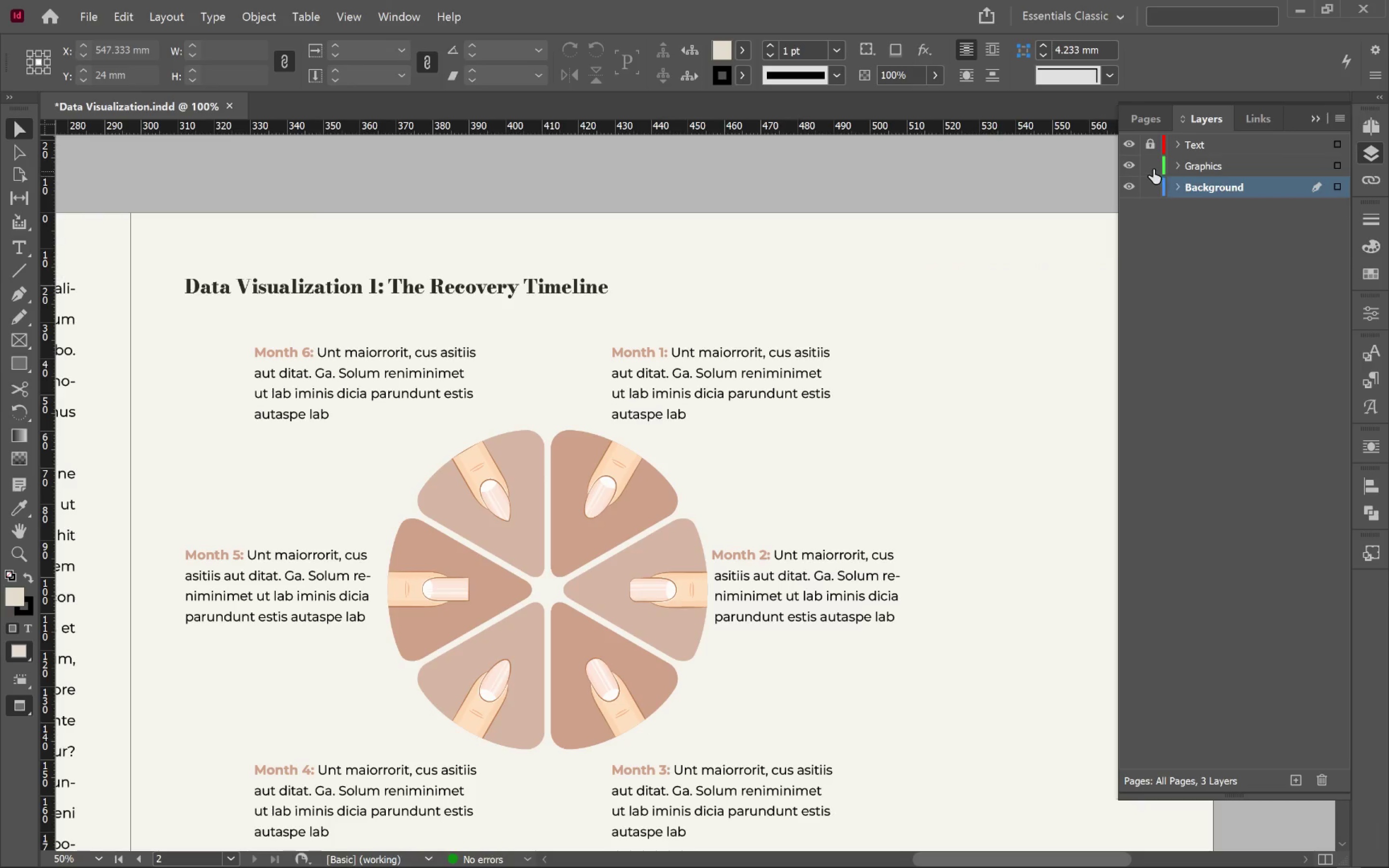 
left_click([1153, 166])
 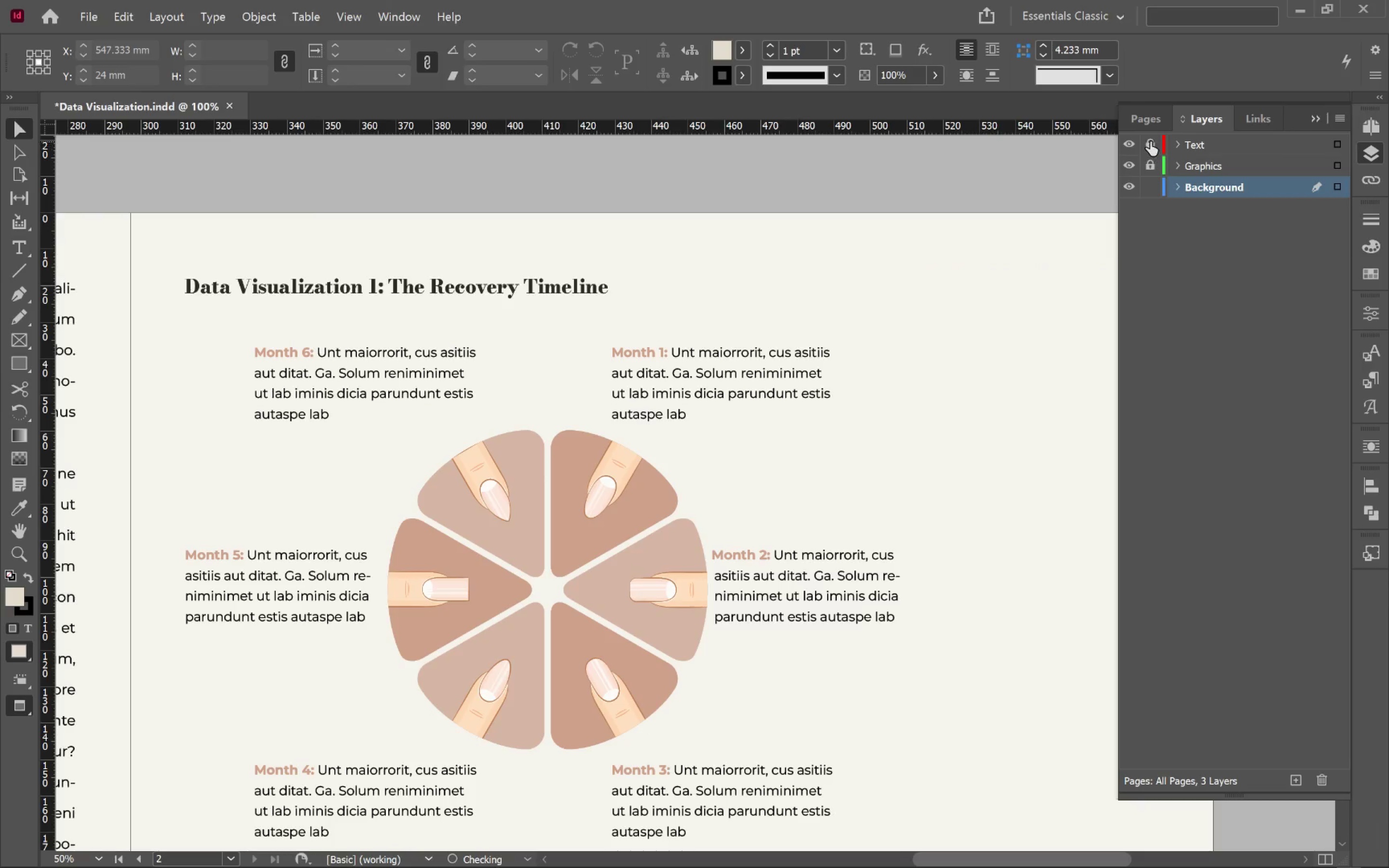 
left_click([1150, 141])
 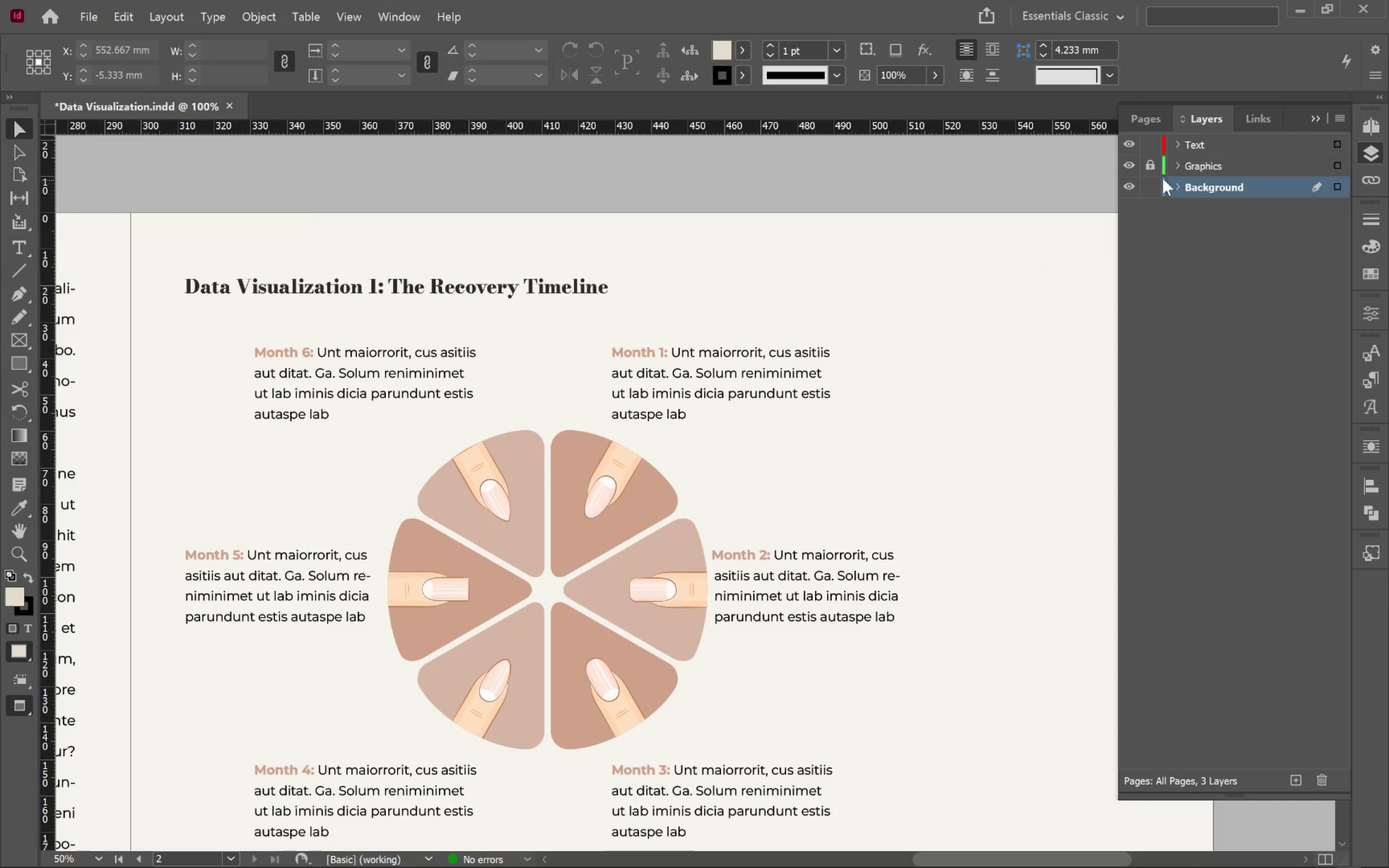 
left_click([1153, 163])
 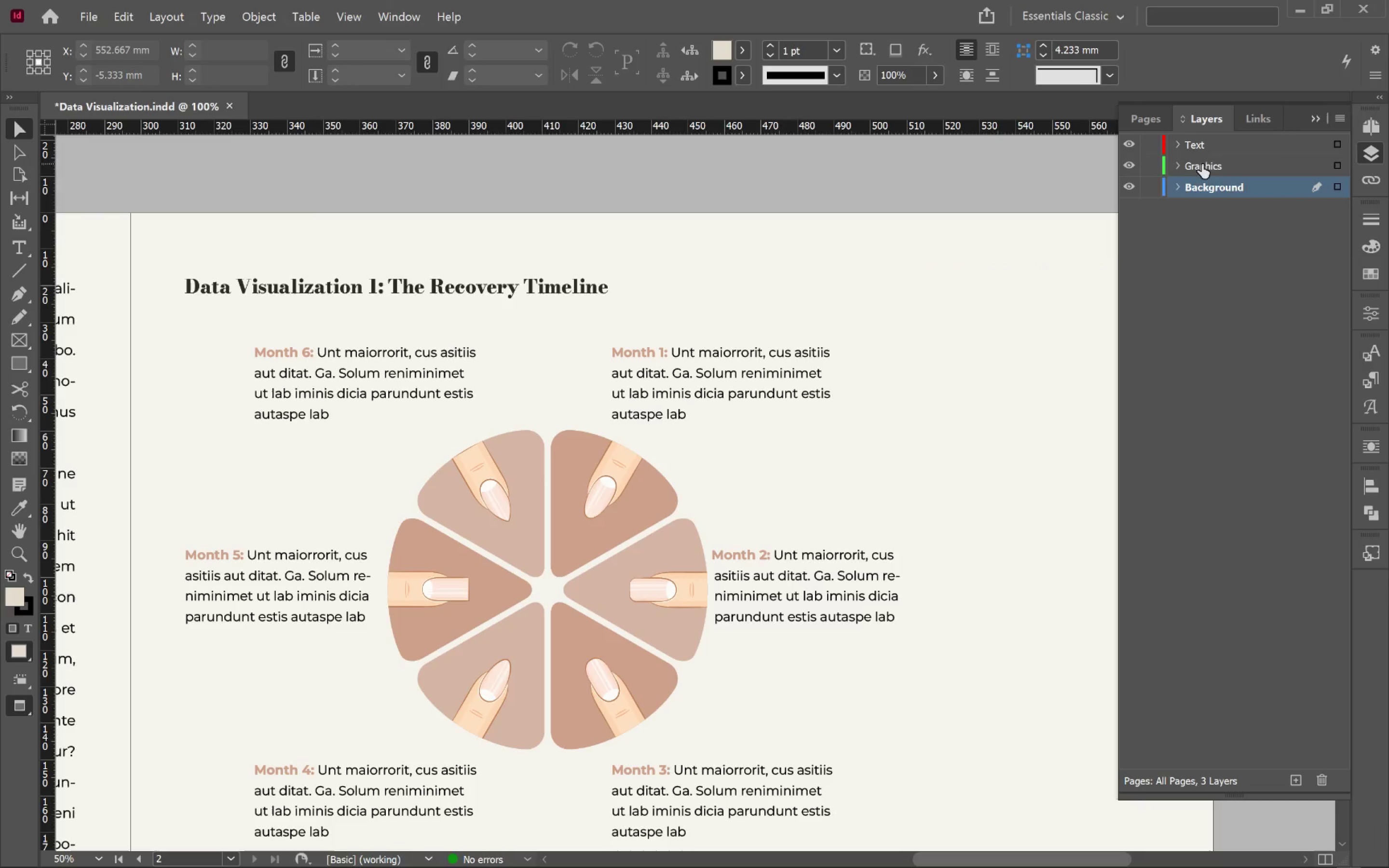 
left_click([1201, 141])
 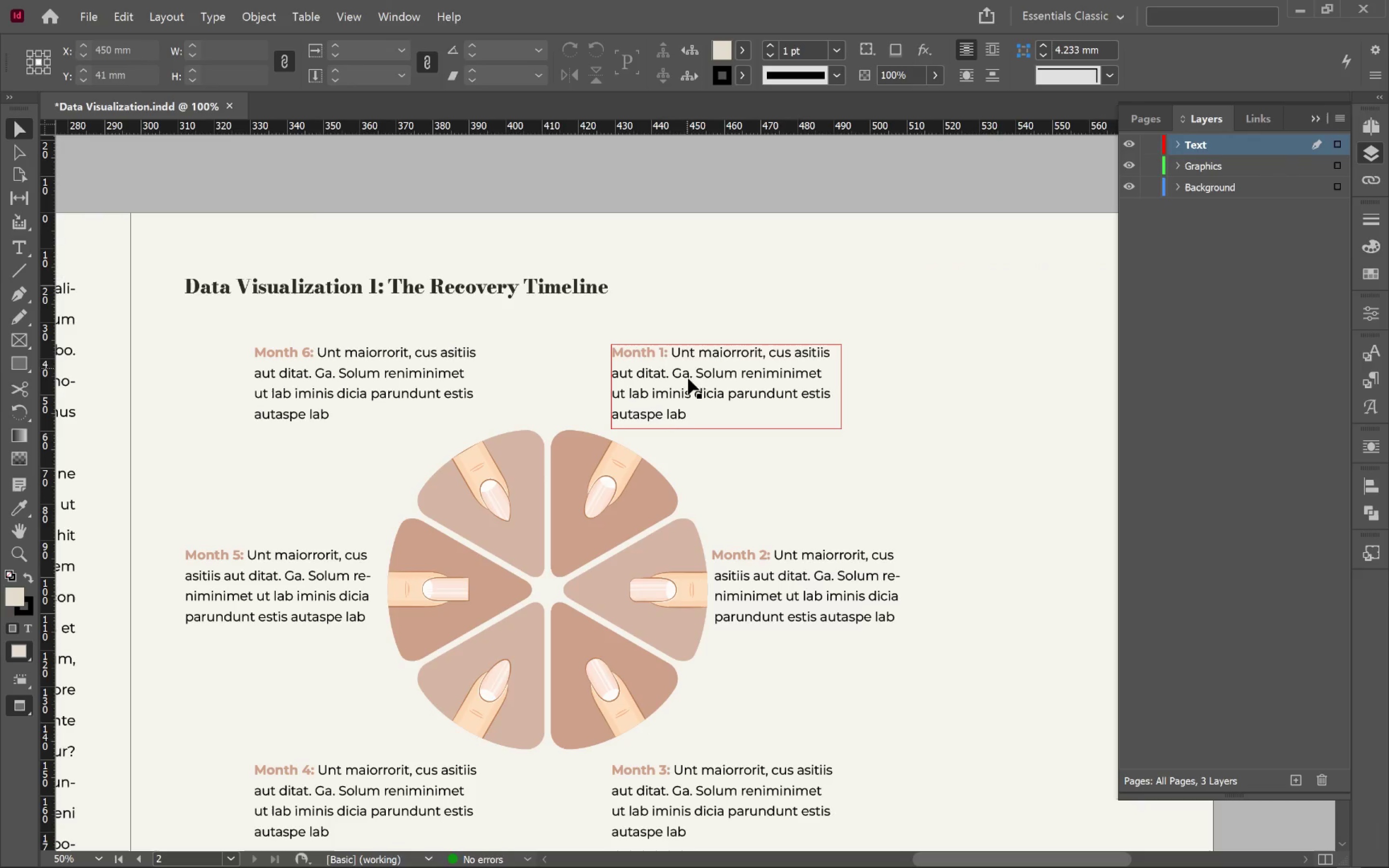 
hold_key(key=AltLeft, duration=0.39)
 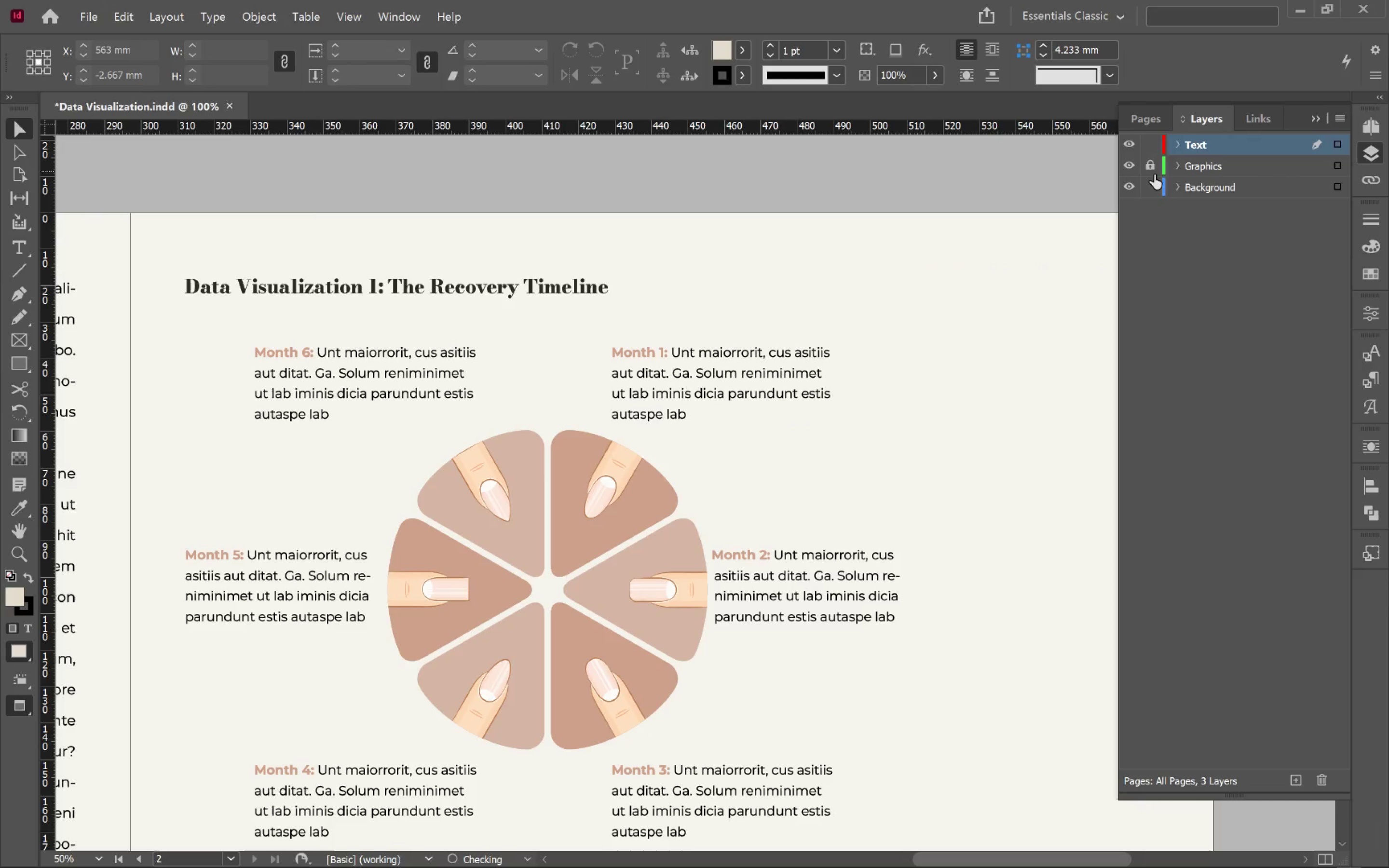 
double_click([1153, 178])
 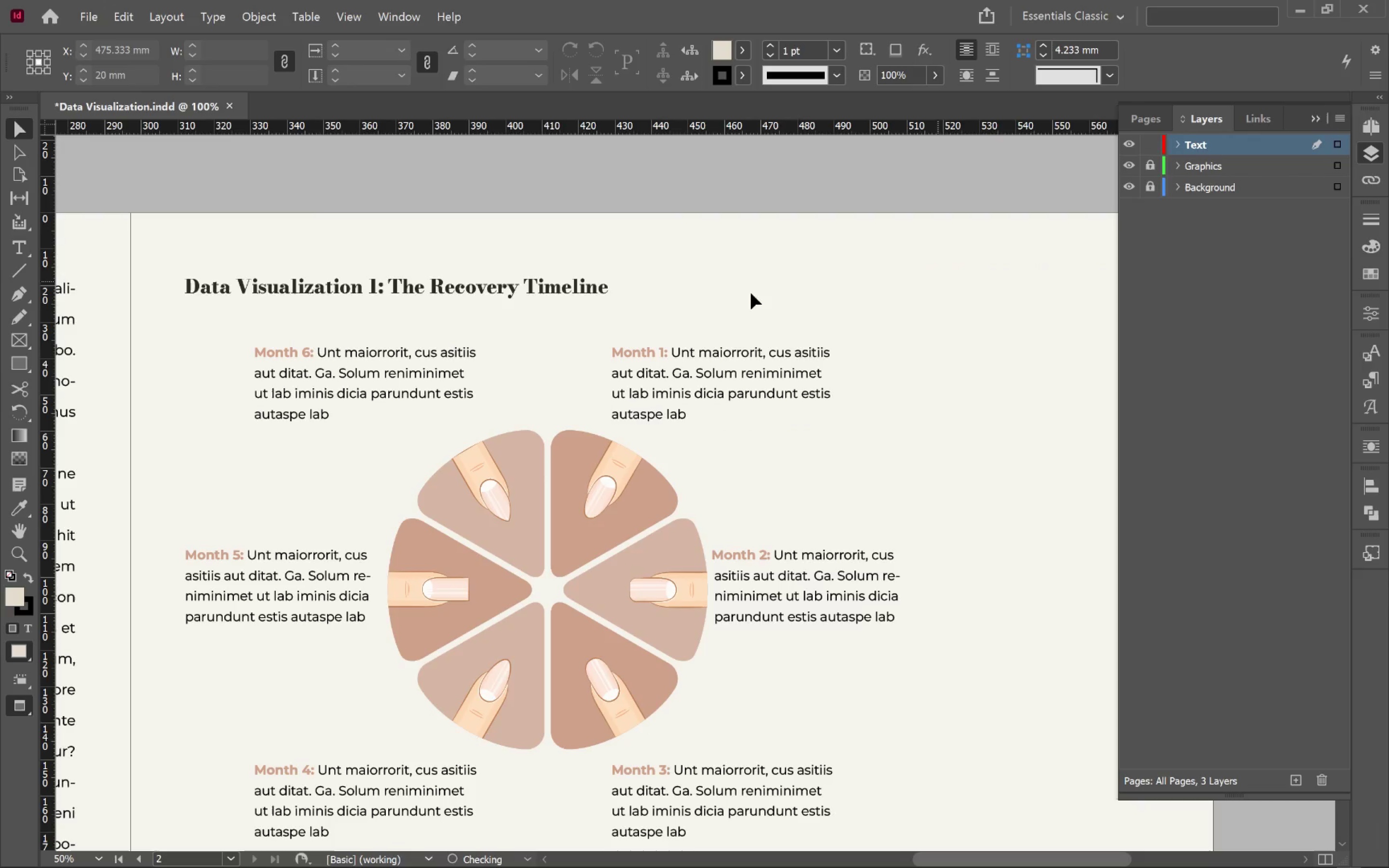 
hold_key(key=AltLeft, duration=0.41)
 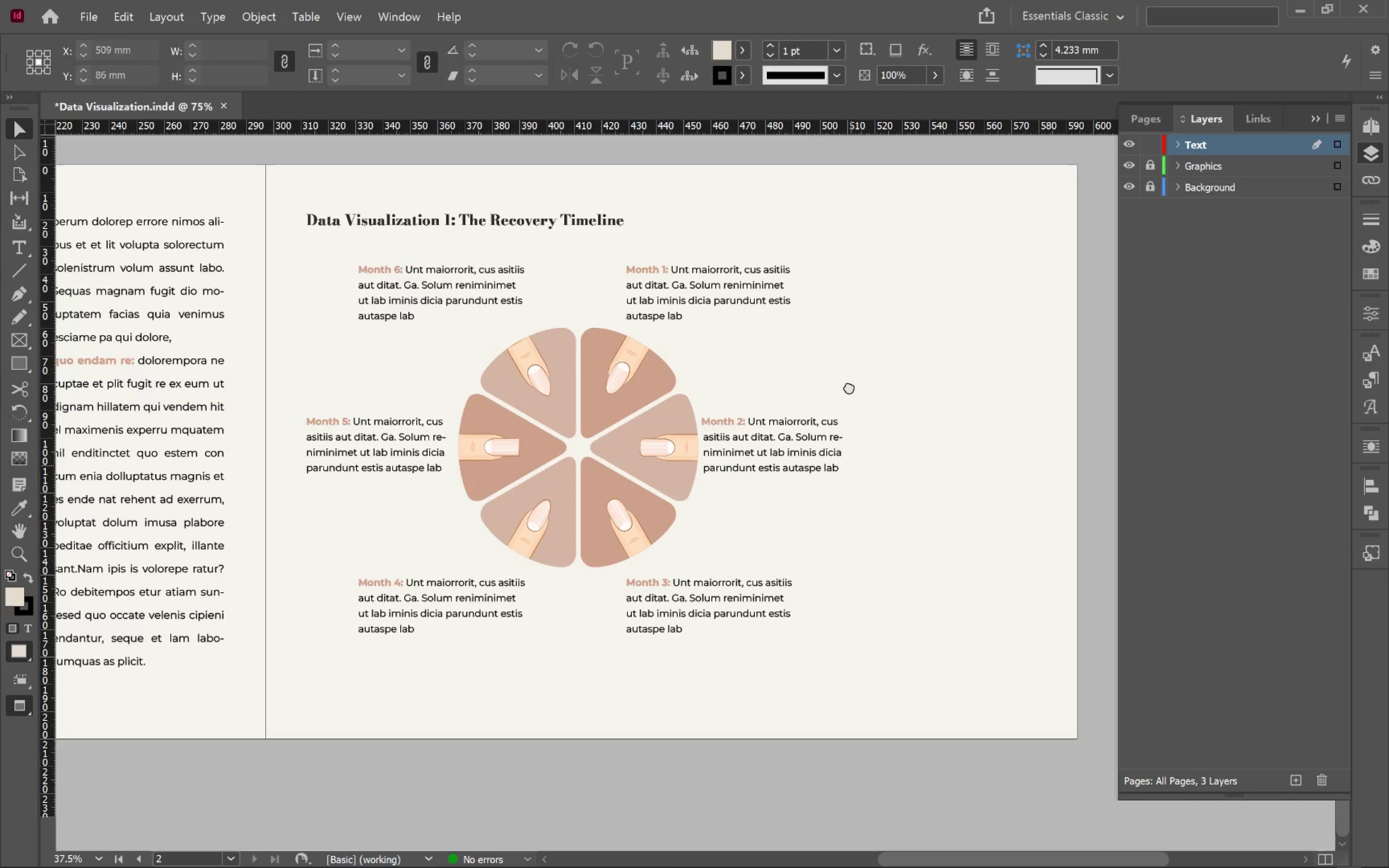 
hold_key(key=Space, duration=0.47)
 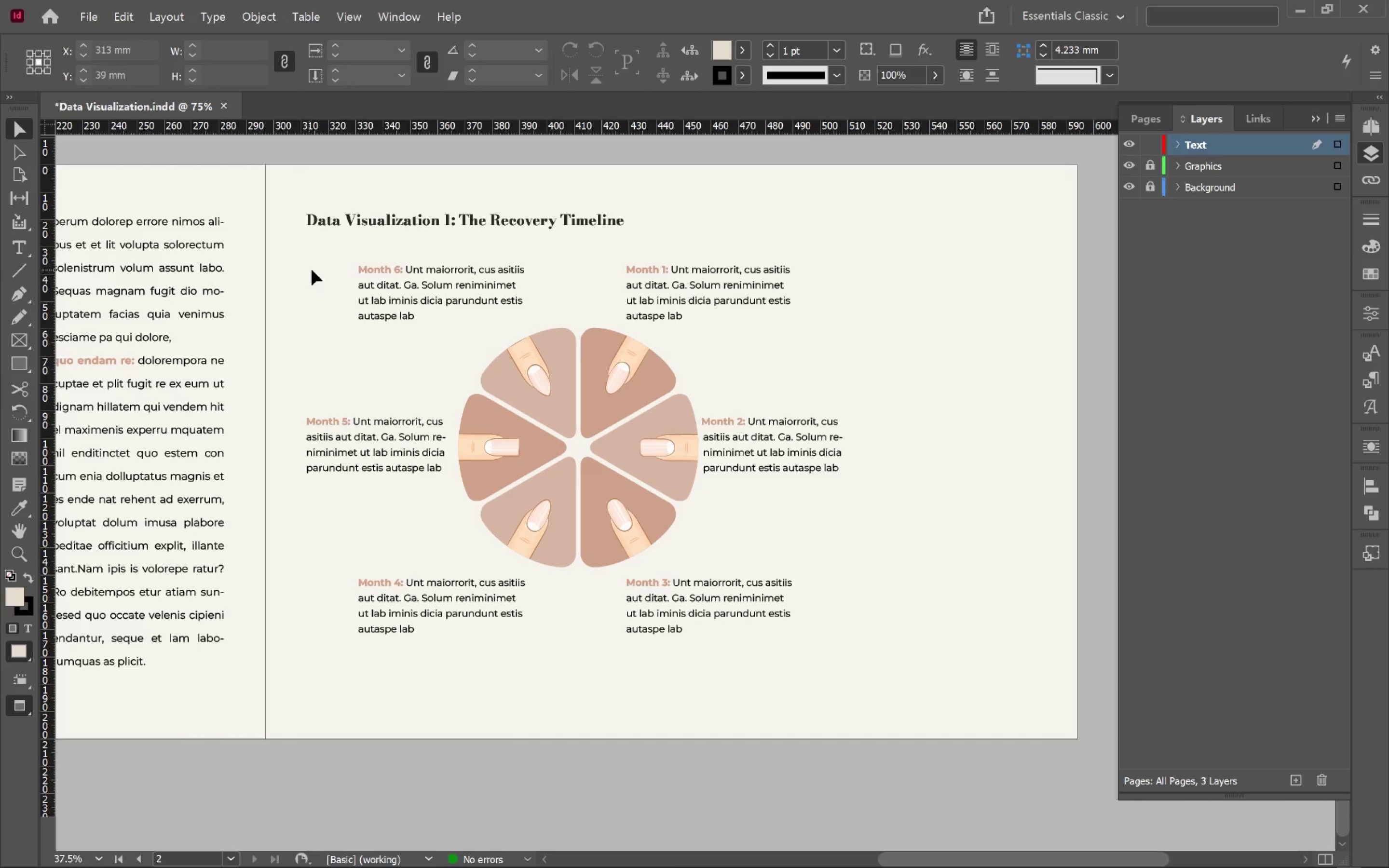 
scroll: coordinate [679, 321], scroll_direction: down, amount: 1.0
 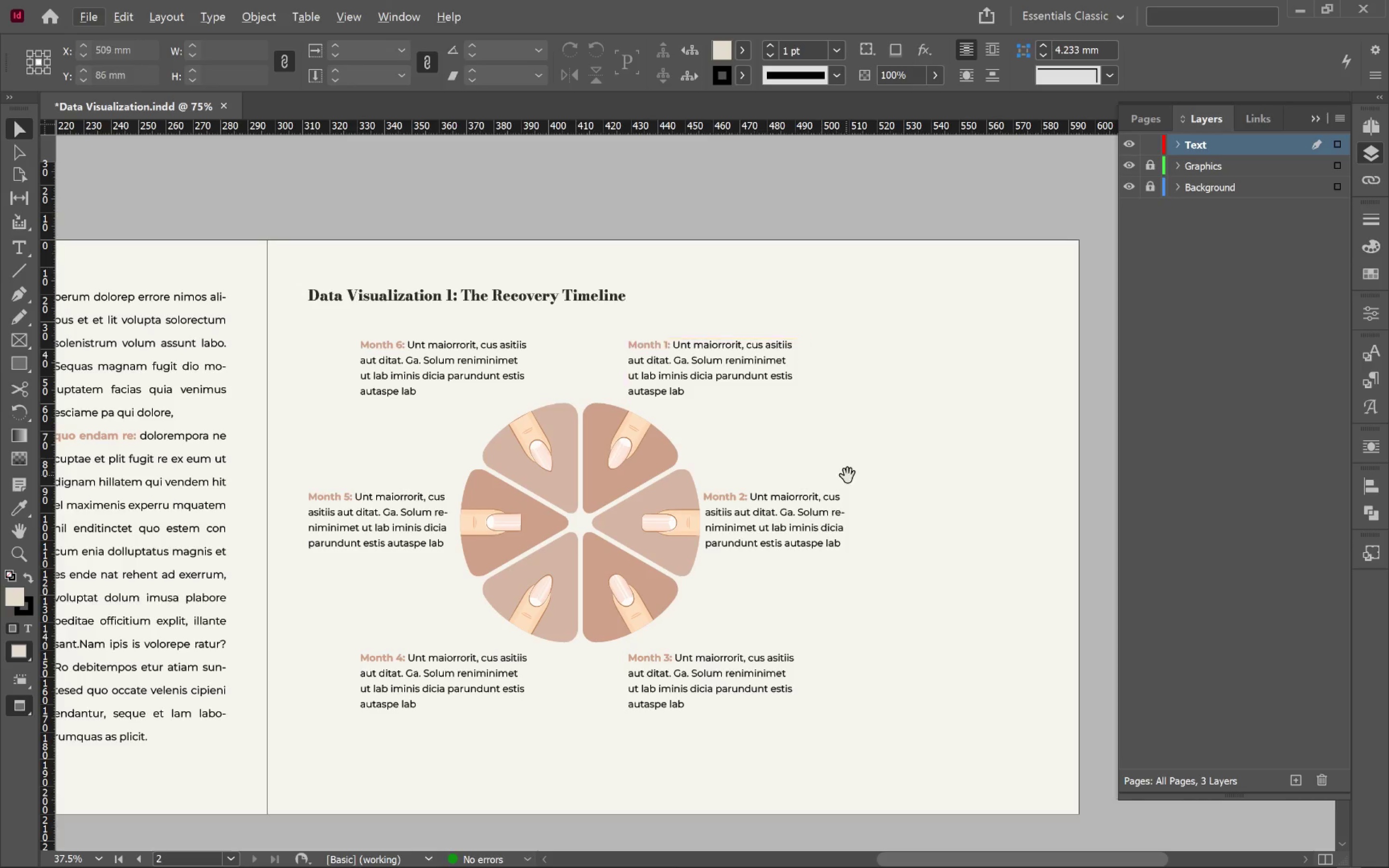 
left_click_drag(start_coordinate=[851, 466], to_coordinate=[849, 386])
 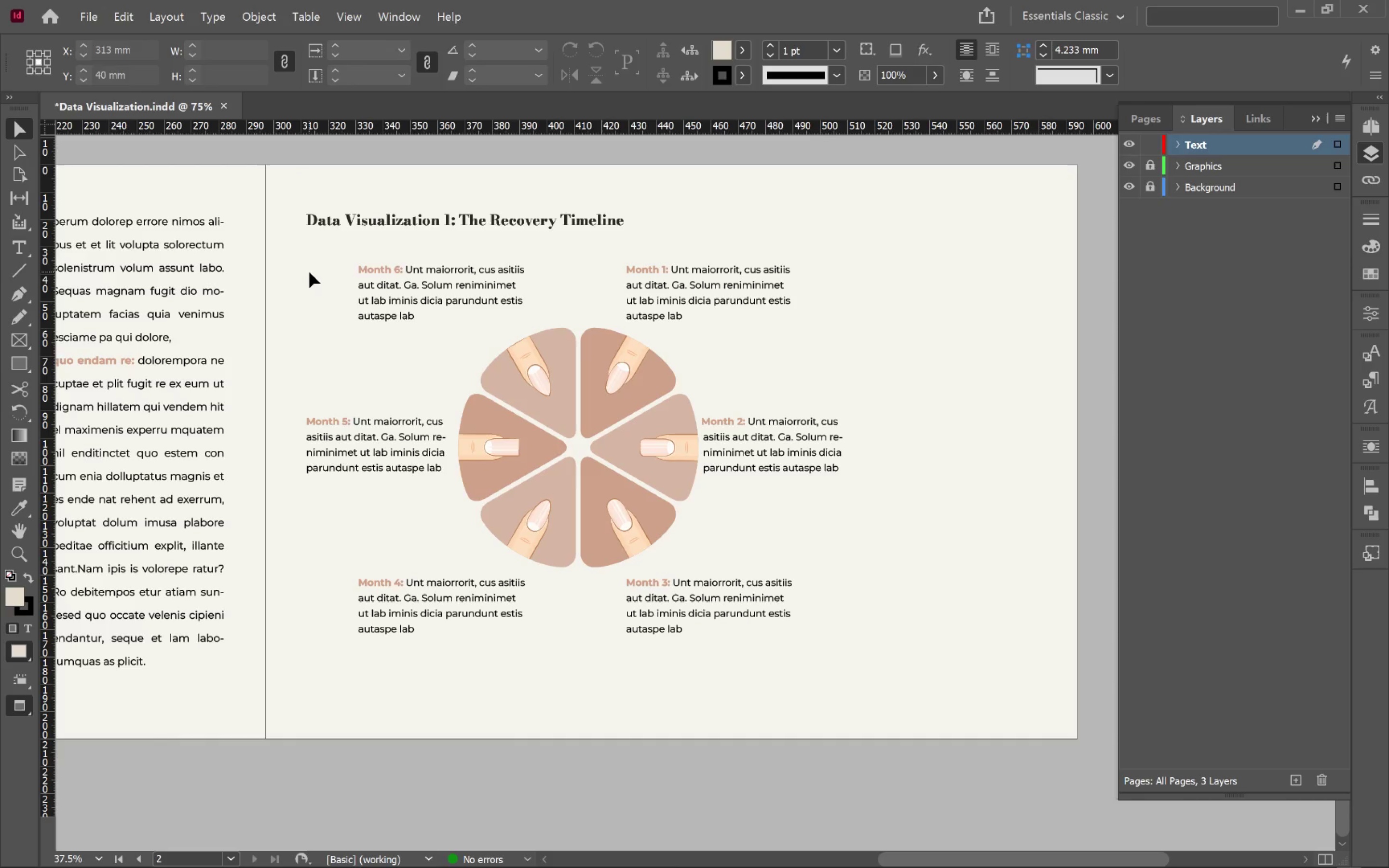 
left_click_drag(start_coordinate=[310, 268], to_coordinate=[846, 672])
 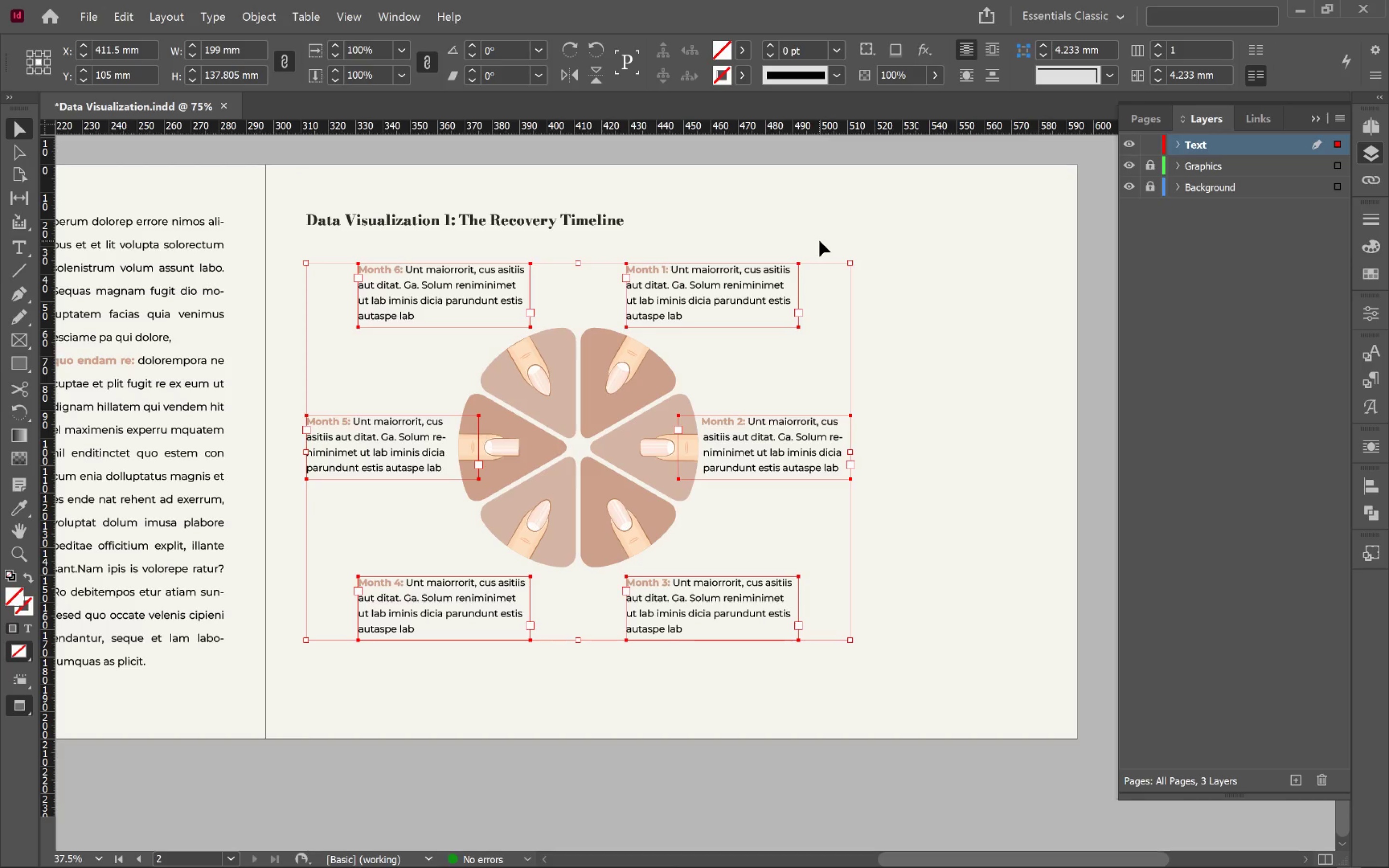 
wait(7.93)
 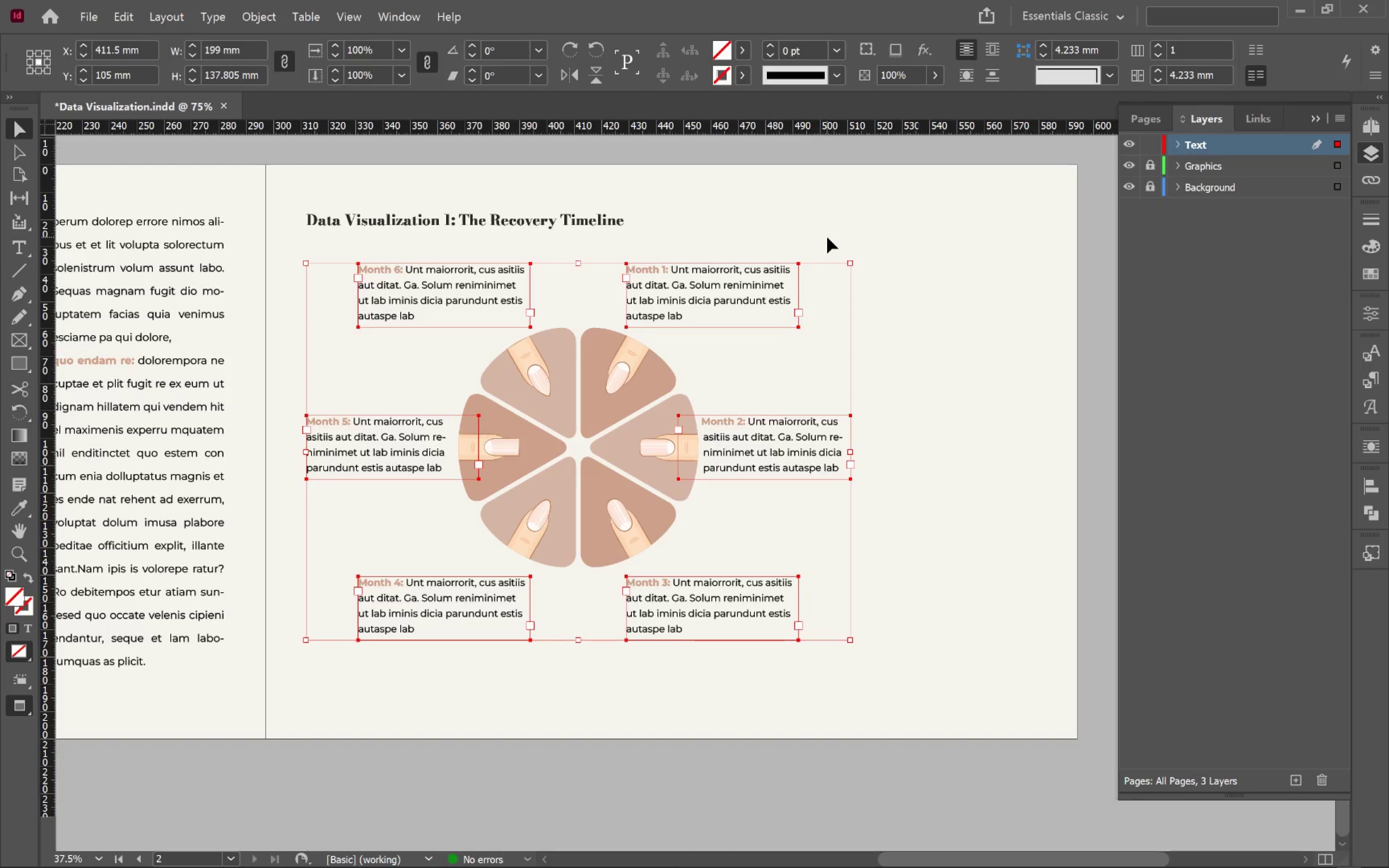 
left_click([742, 55])
 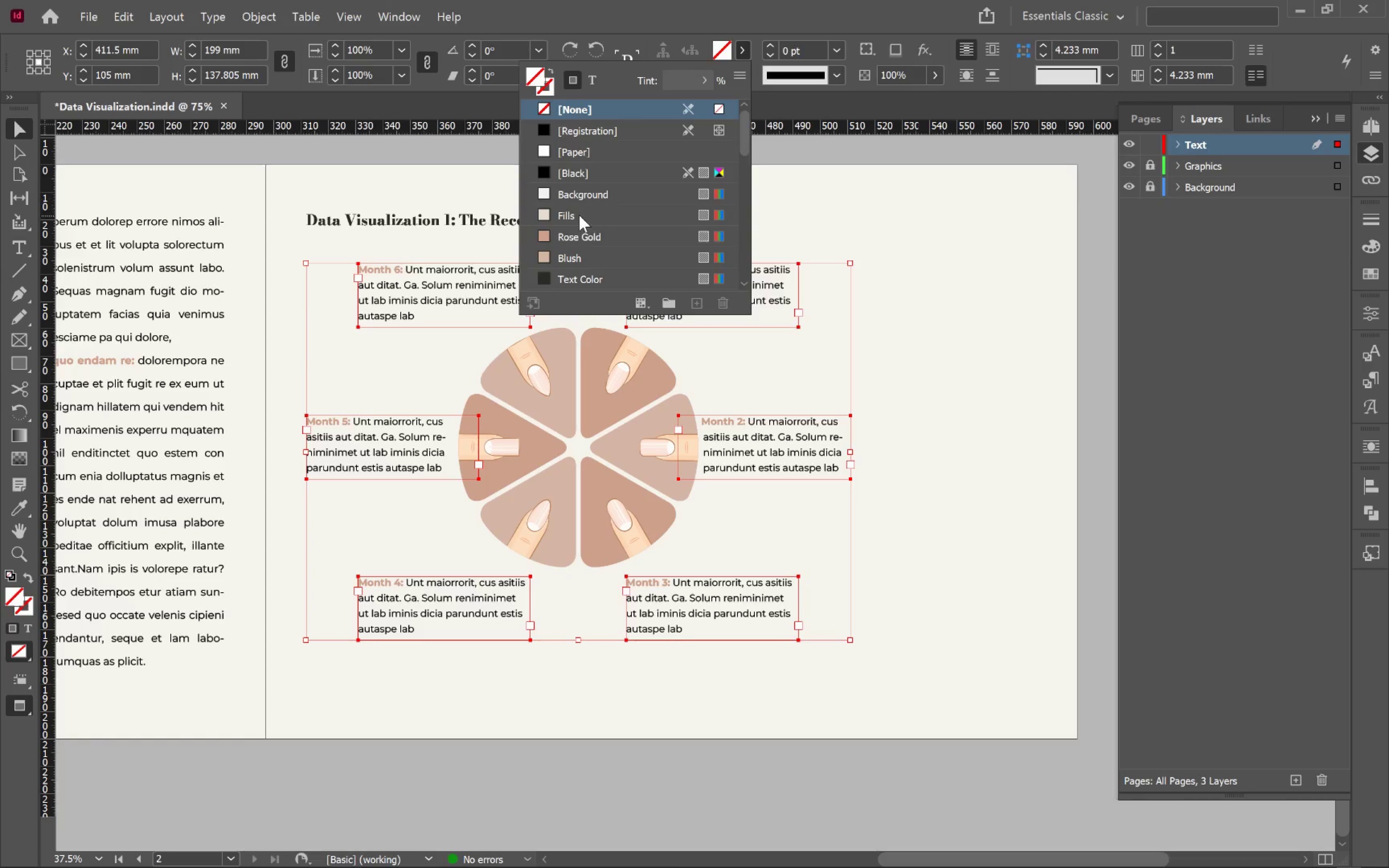 
left_click([578, 198])
 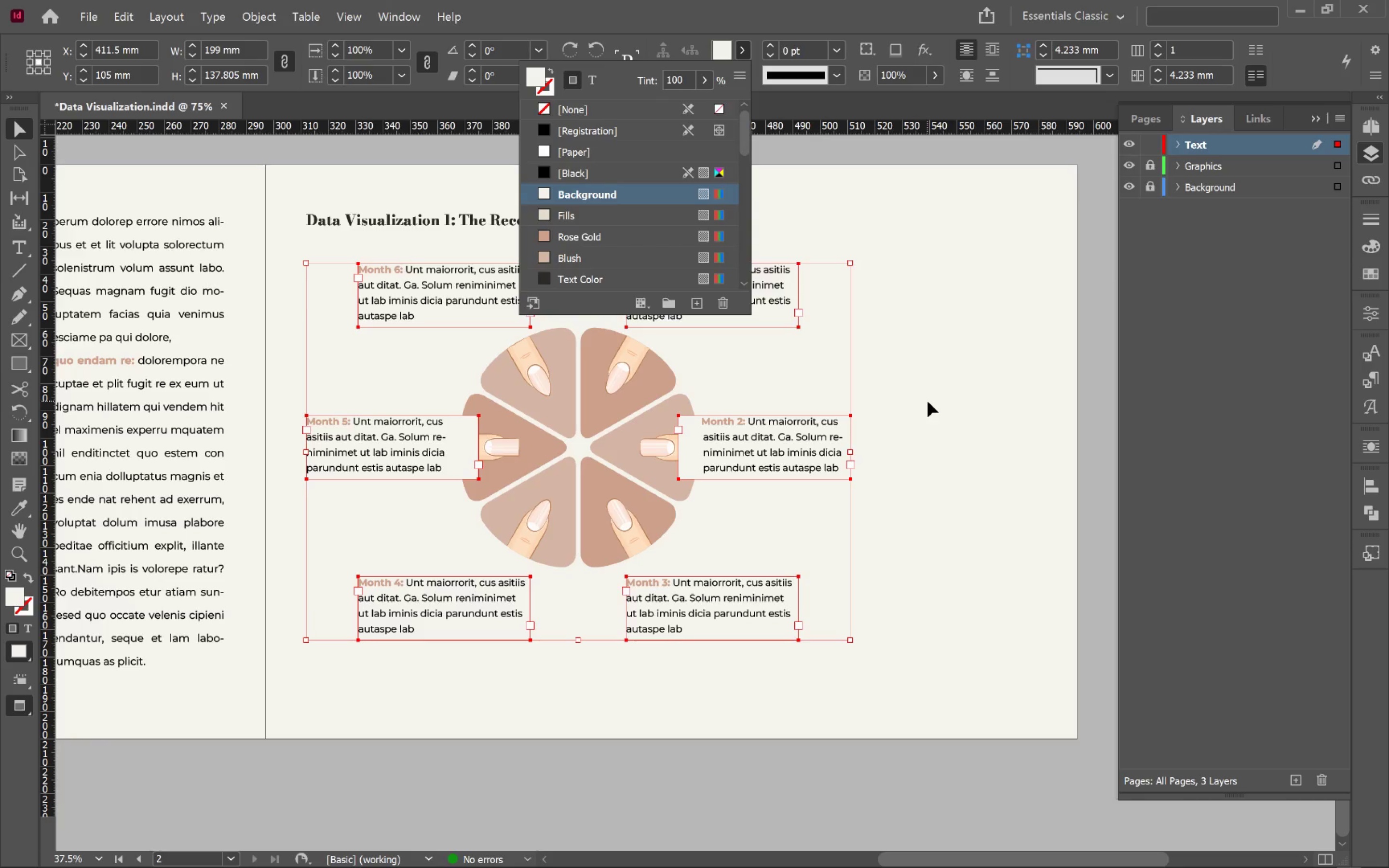 
wait(14.02)
 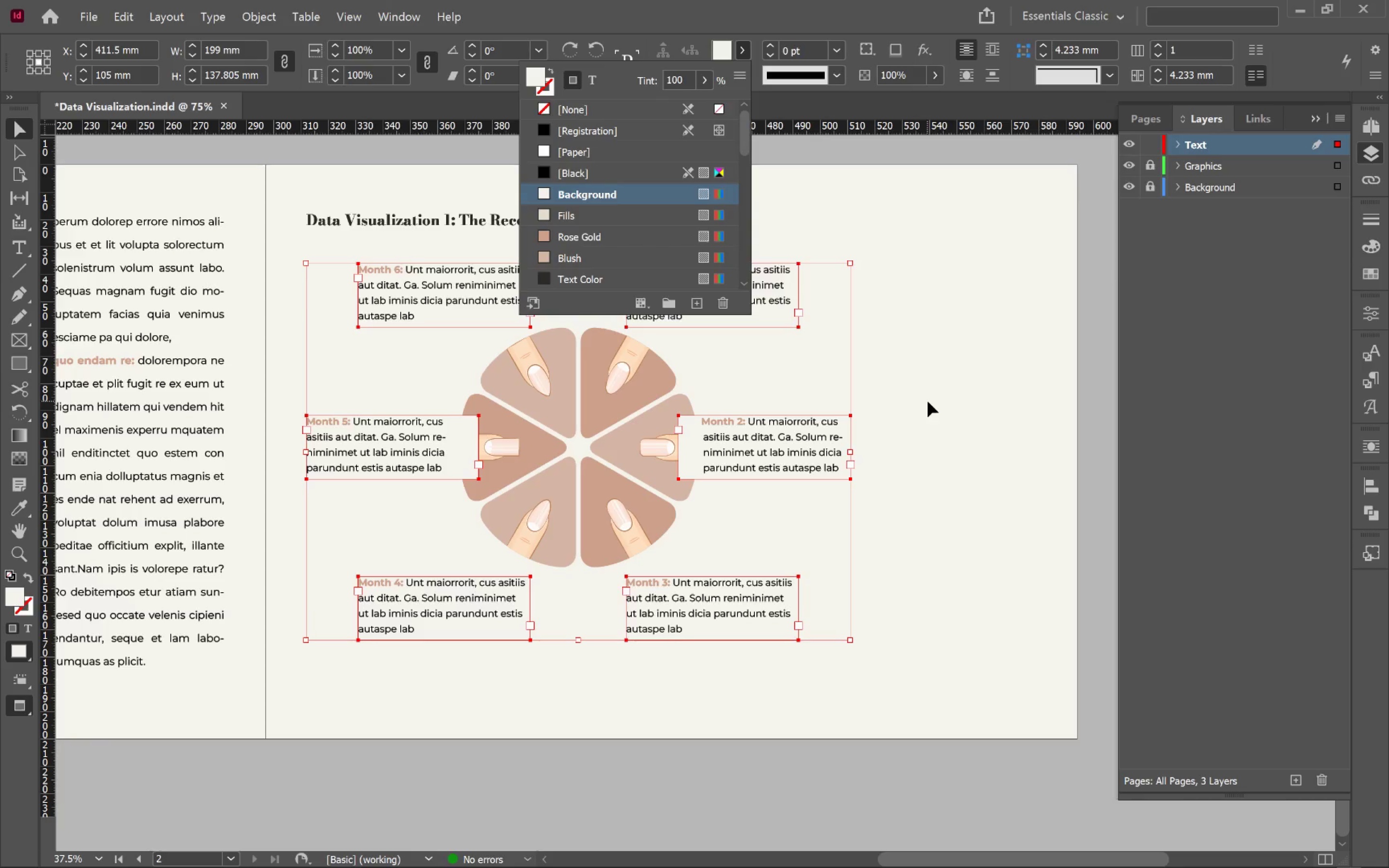 
left_click([580, 105])
 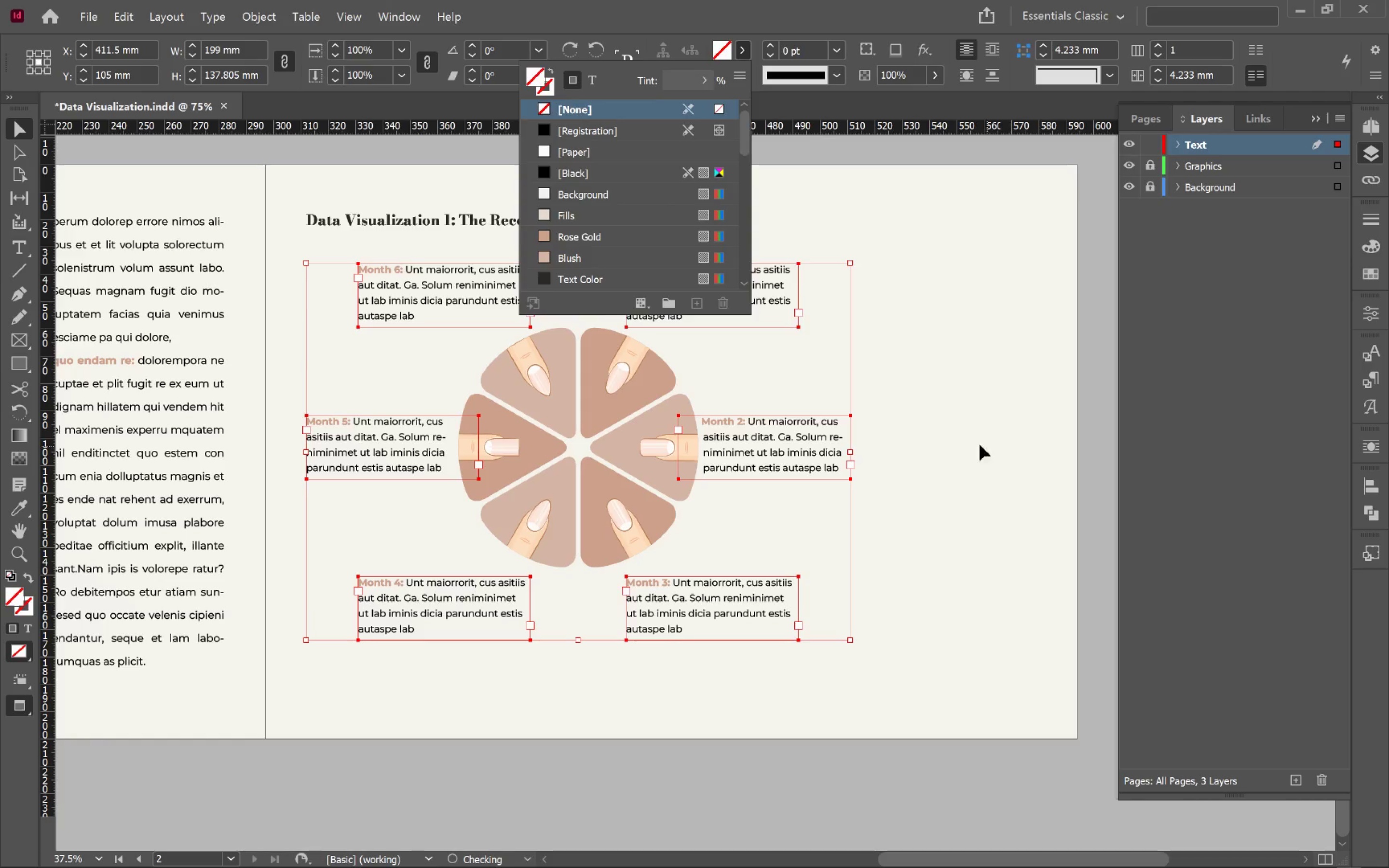 
left_click([939, 435])
 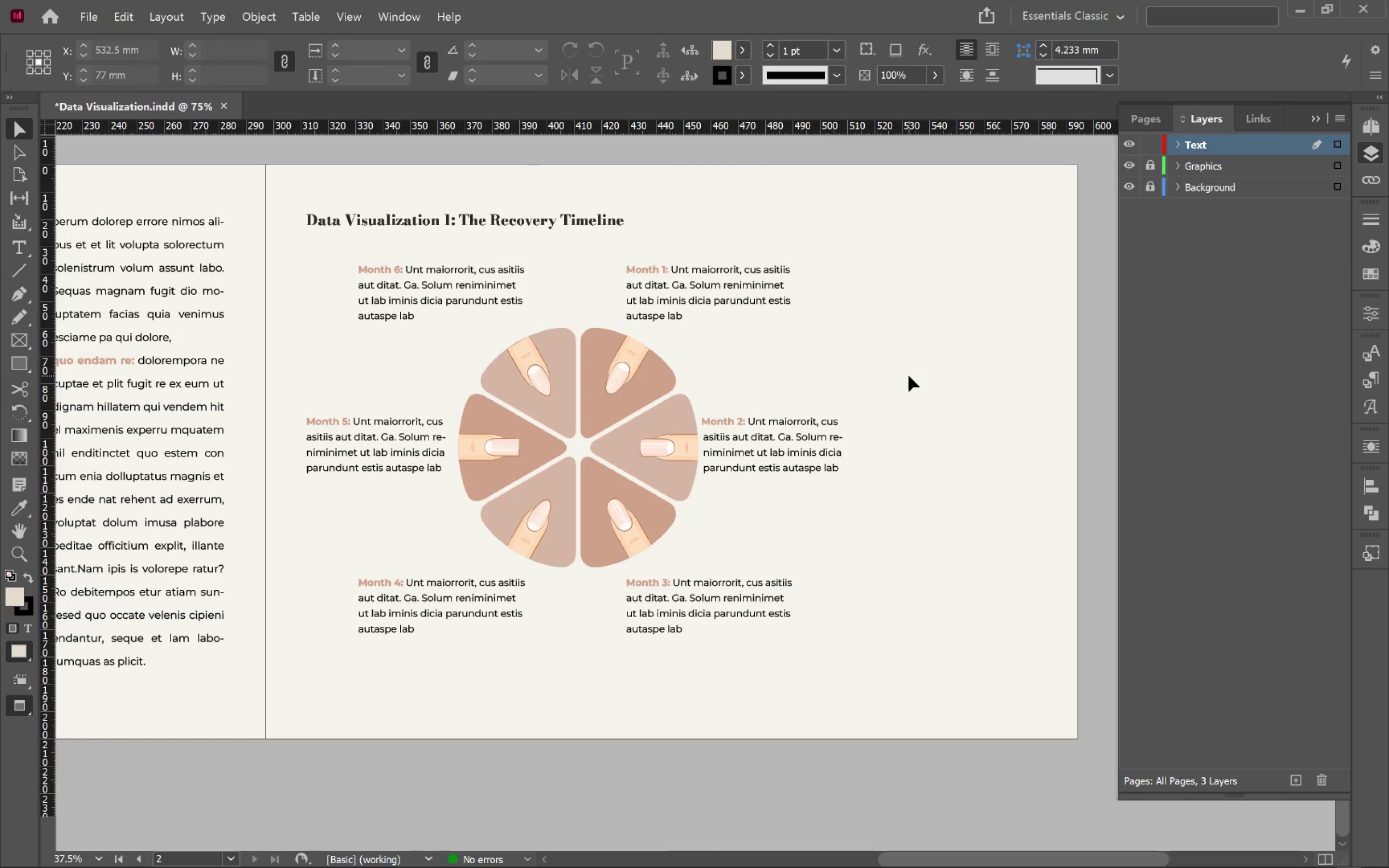 
wait(6.35)
 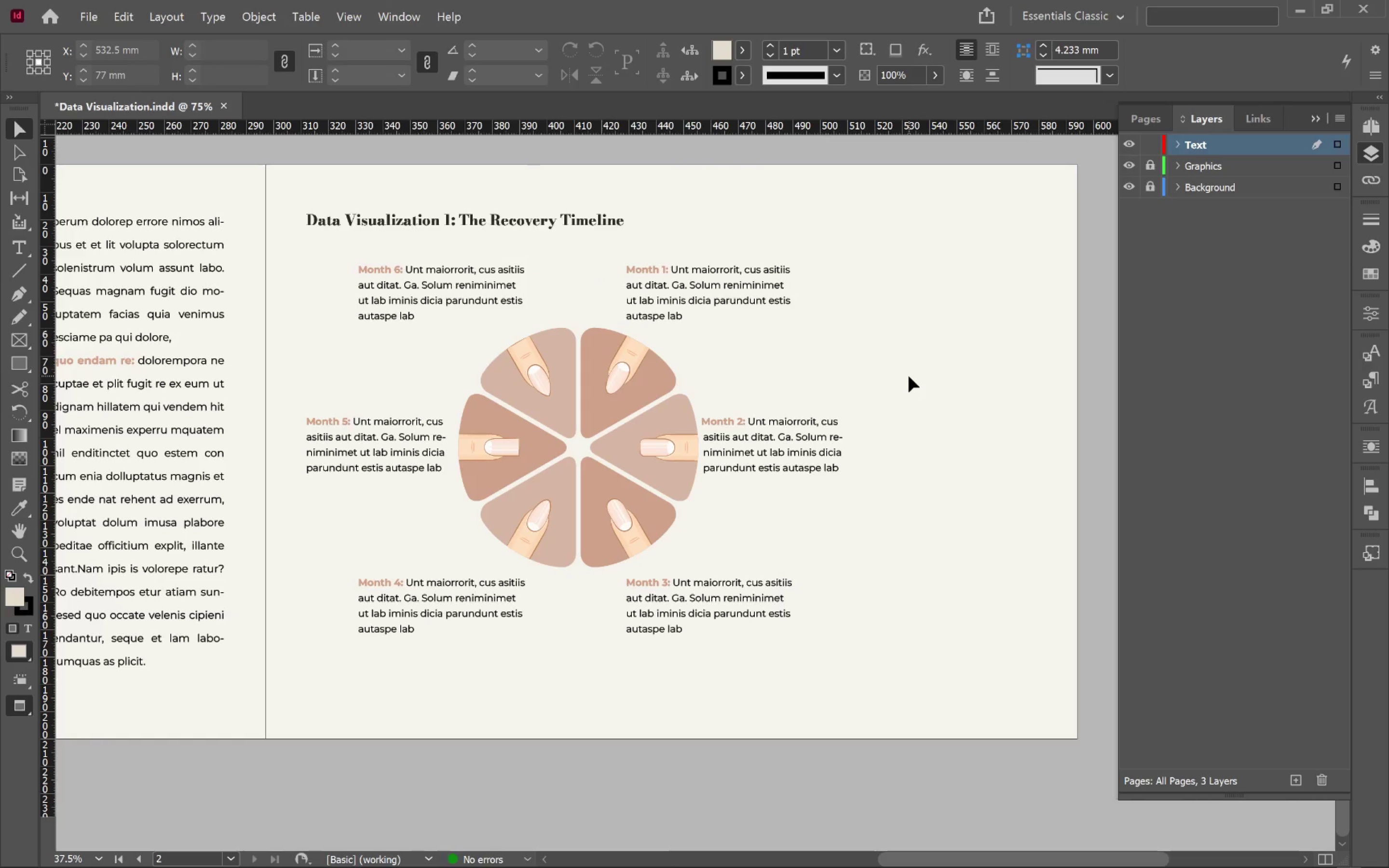 
left_click_drag(start_coordinate=[16, 345], to_coordinate=[89, 388])
 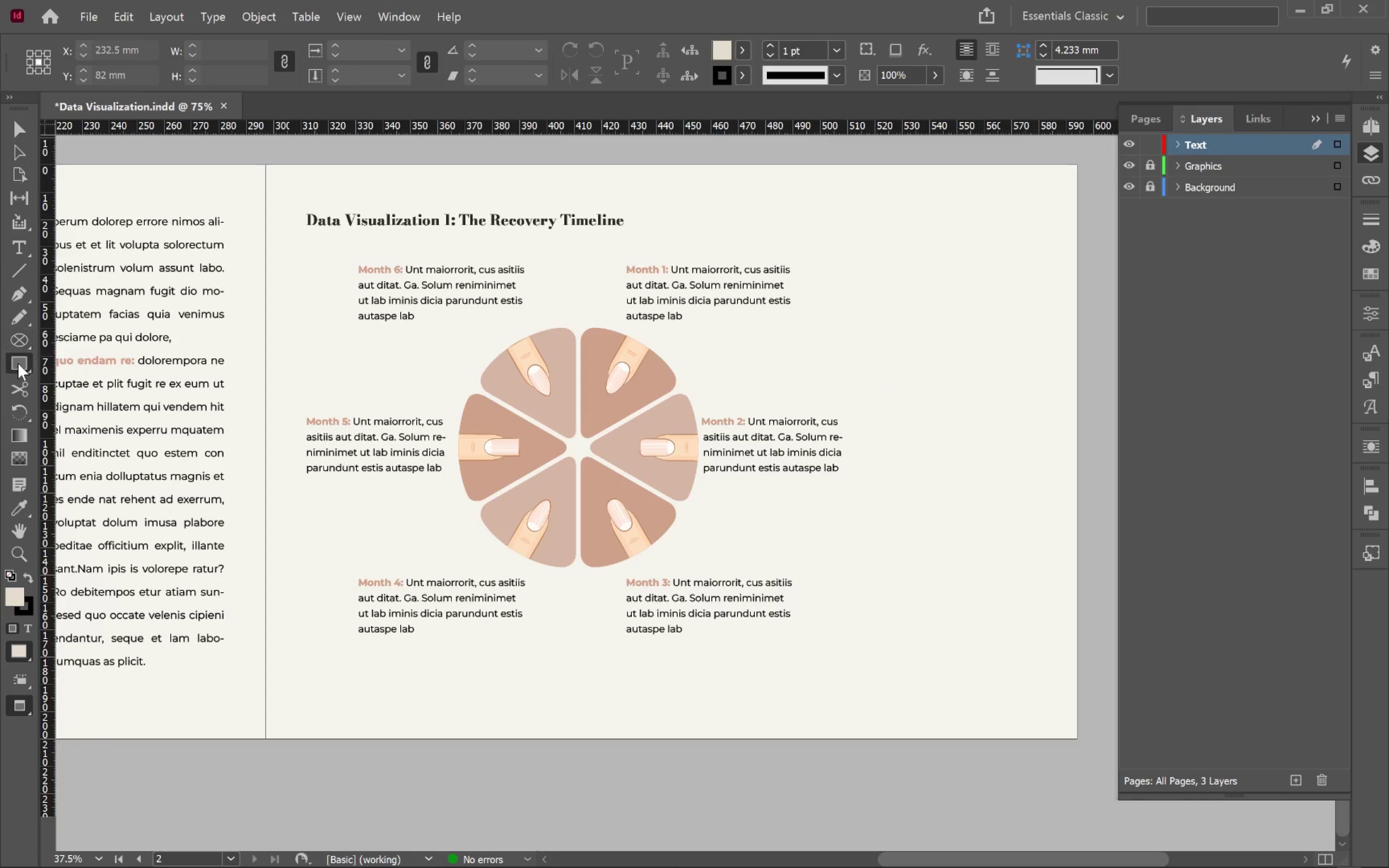 
left_click_drag(start_coordinate=[18, 363], to_coordinate=[81, 403])
 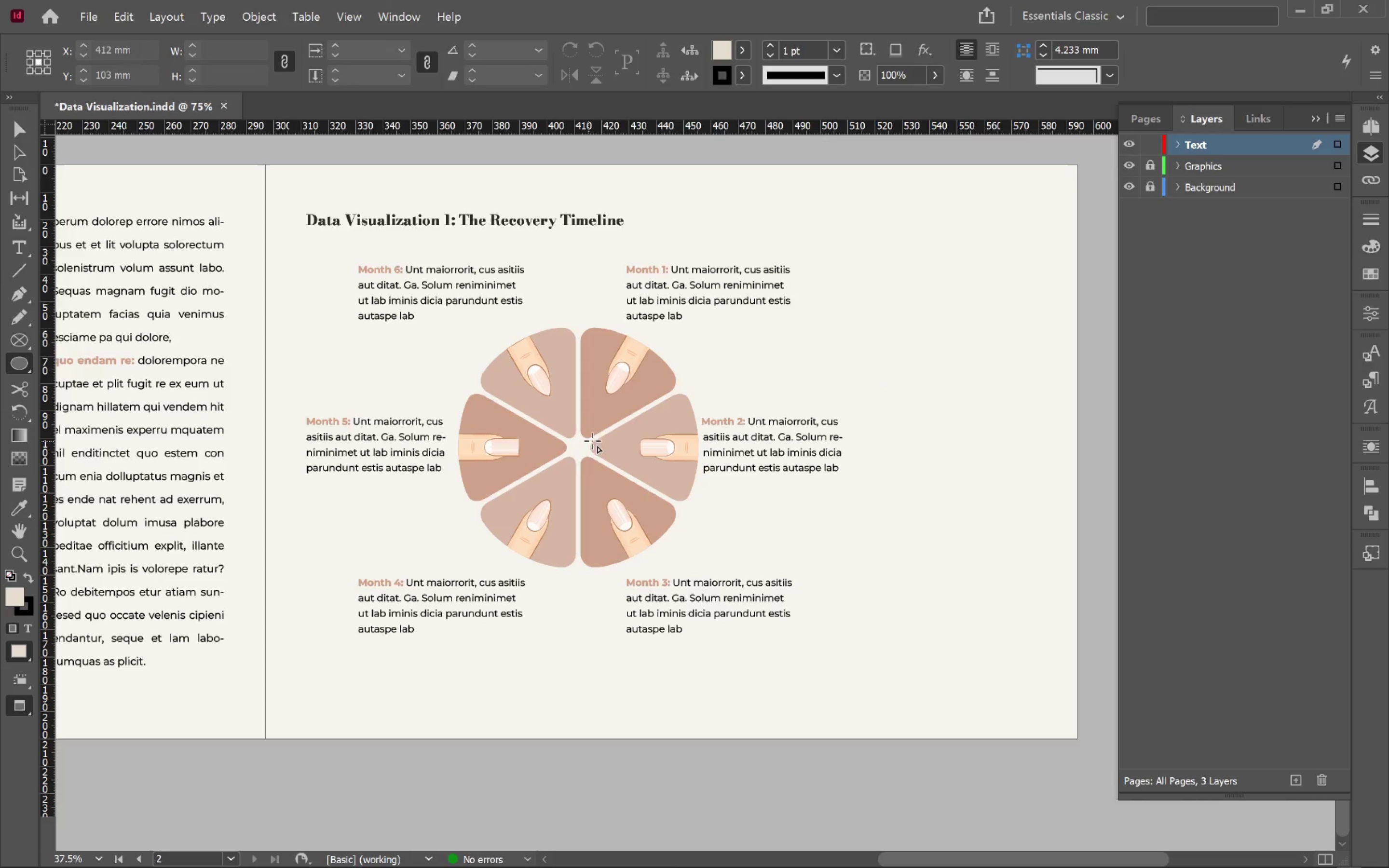 
key(W)
 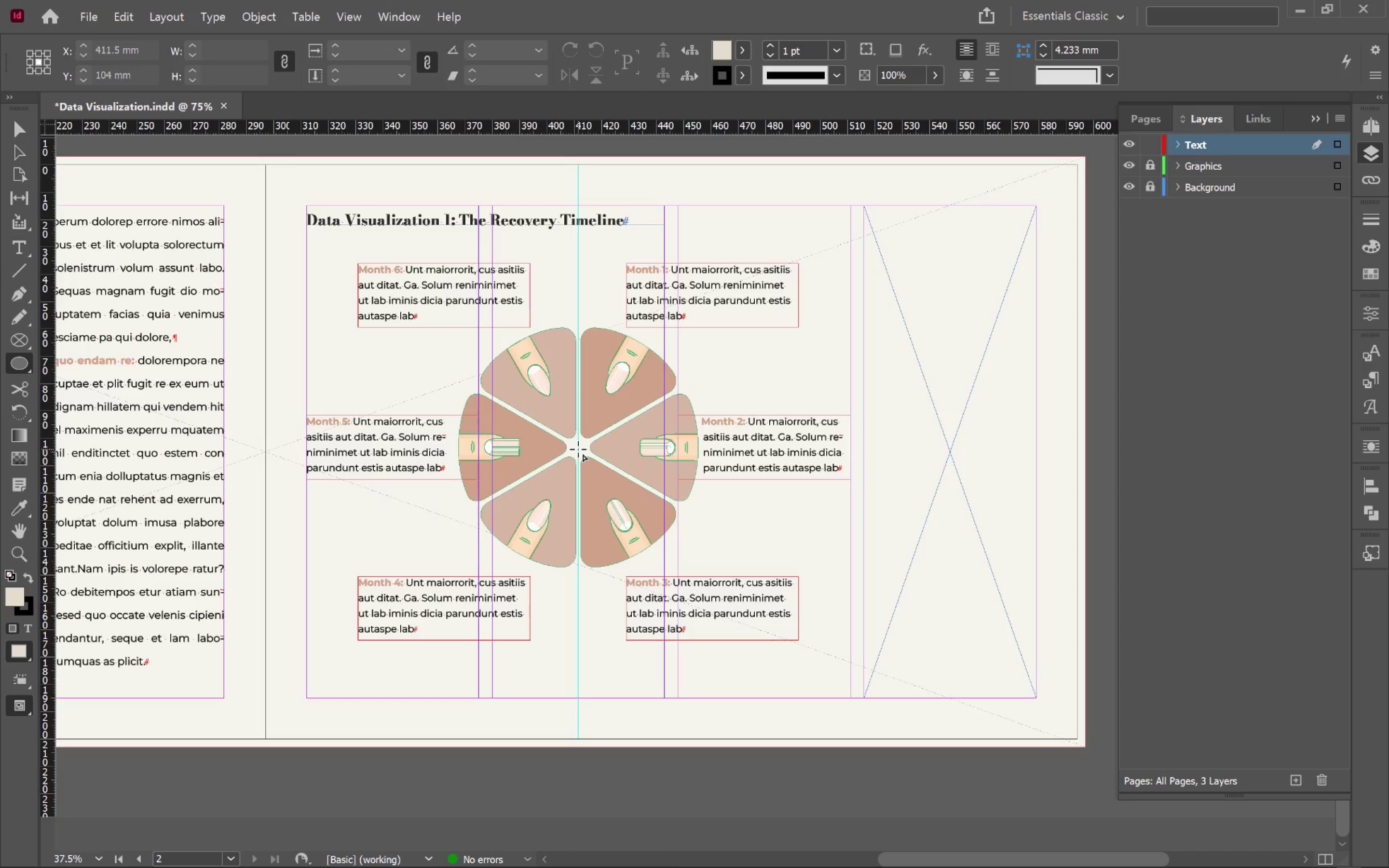 
left_click_drag(start_coordinate=[578, 448], to_coordinate=[779, 624])
 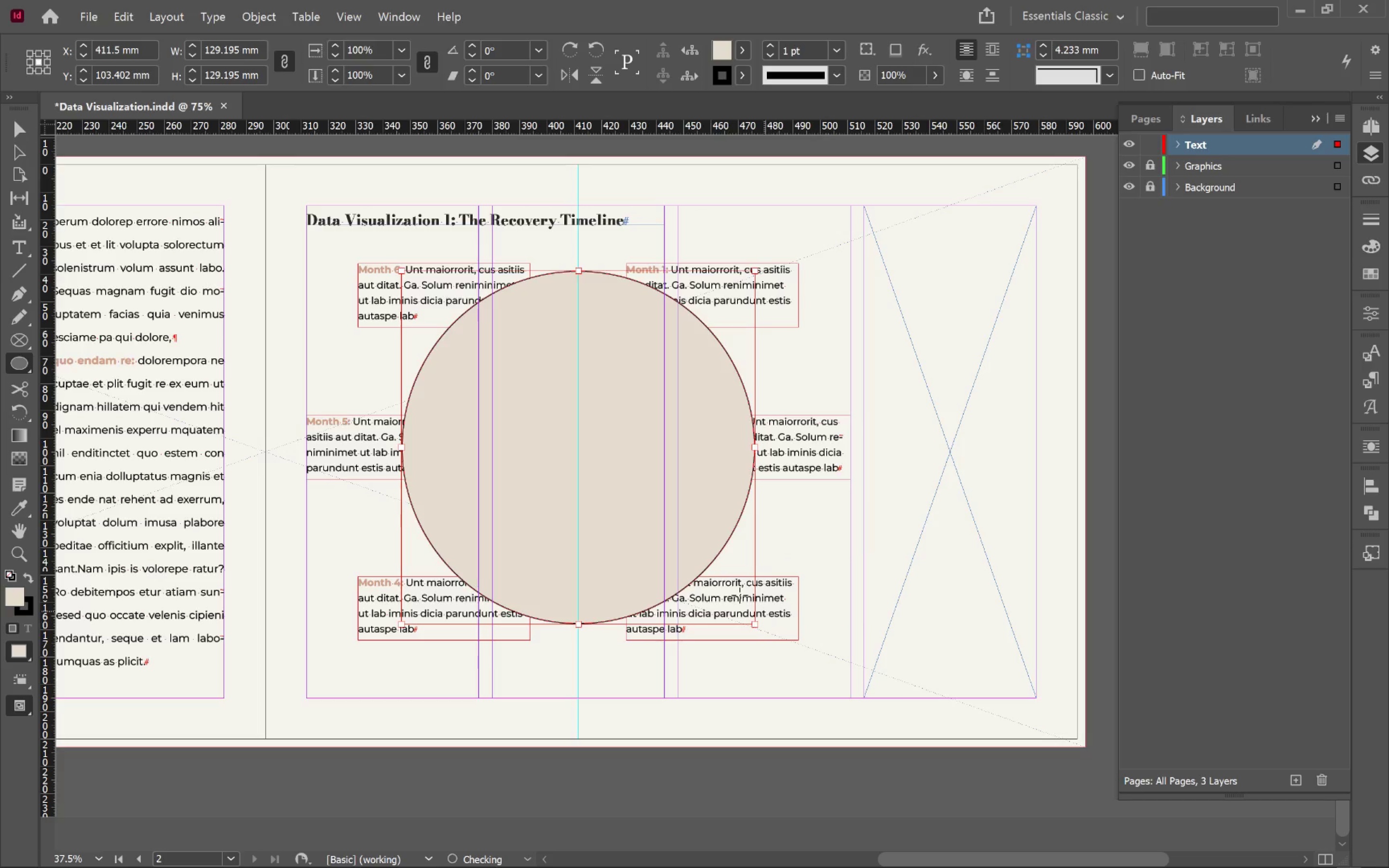 
hold_key(key=AltLeft, duration=3.18)
 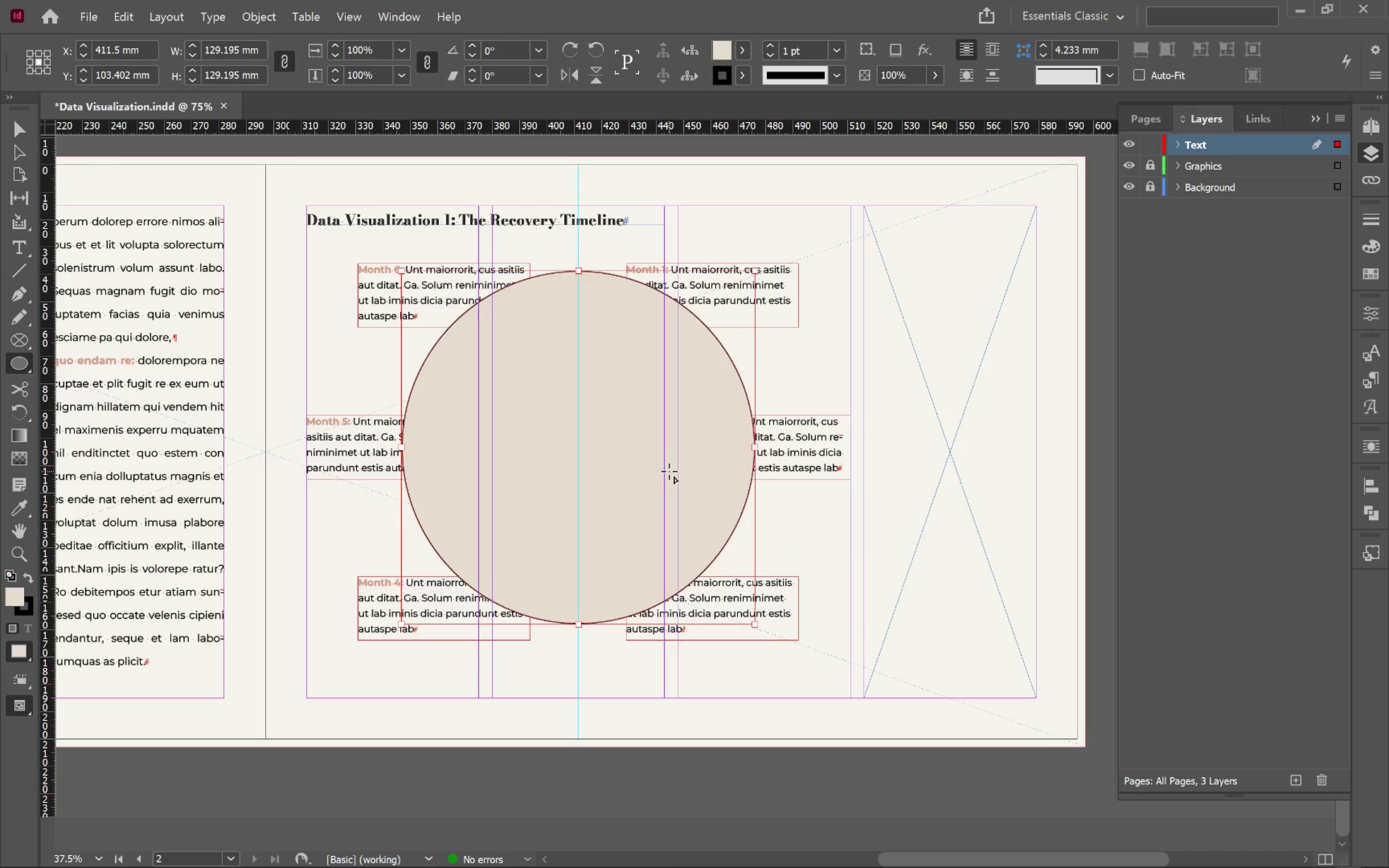 
hold_key(key=ShiftLeft, duration=2.71)
 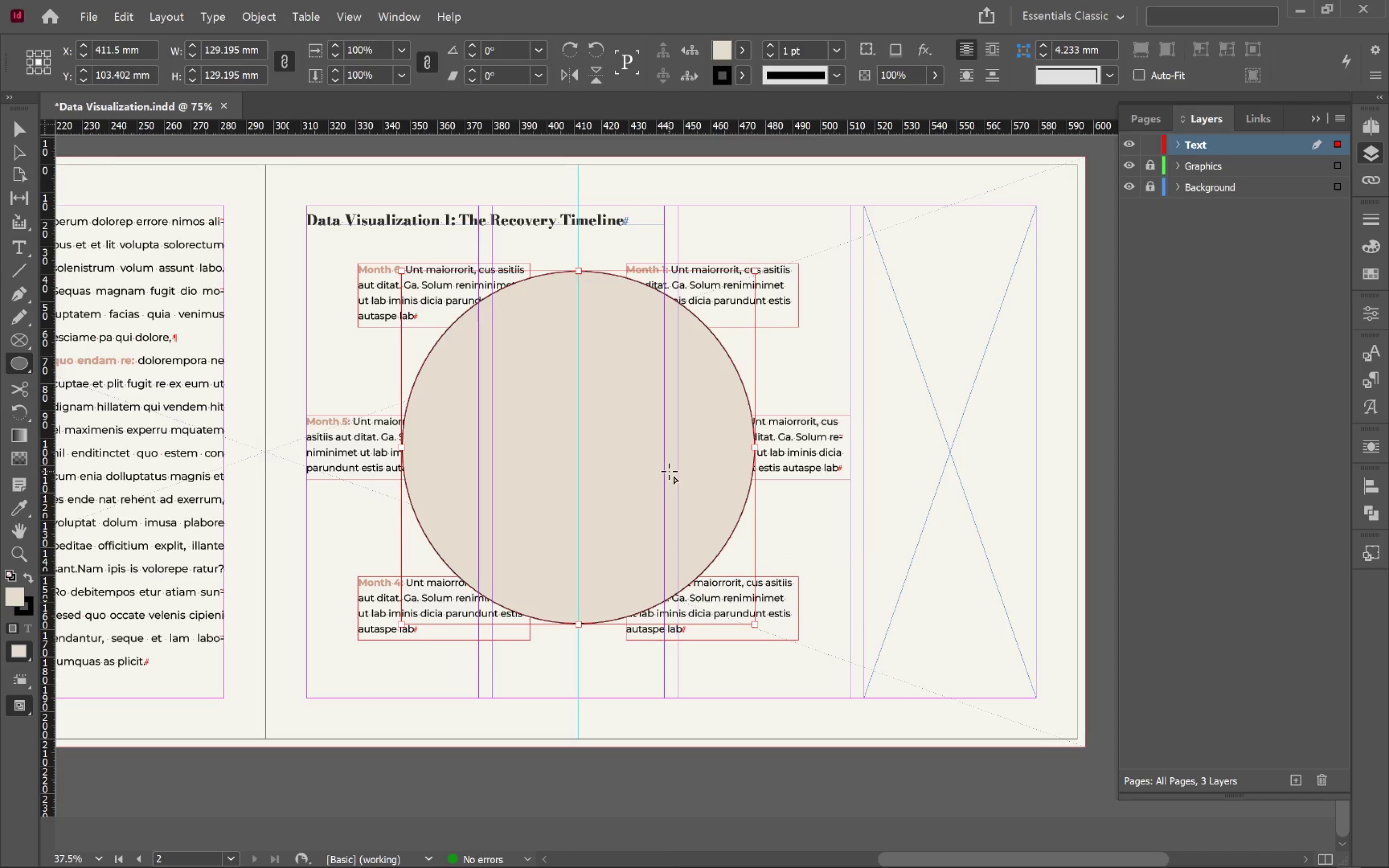 
key(V)
 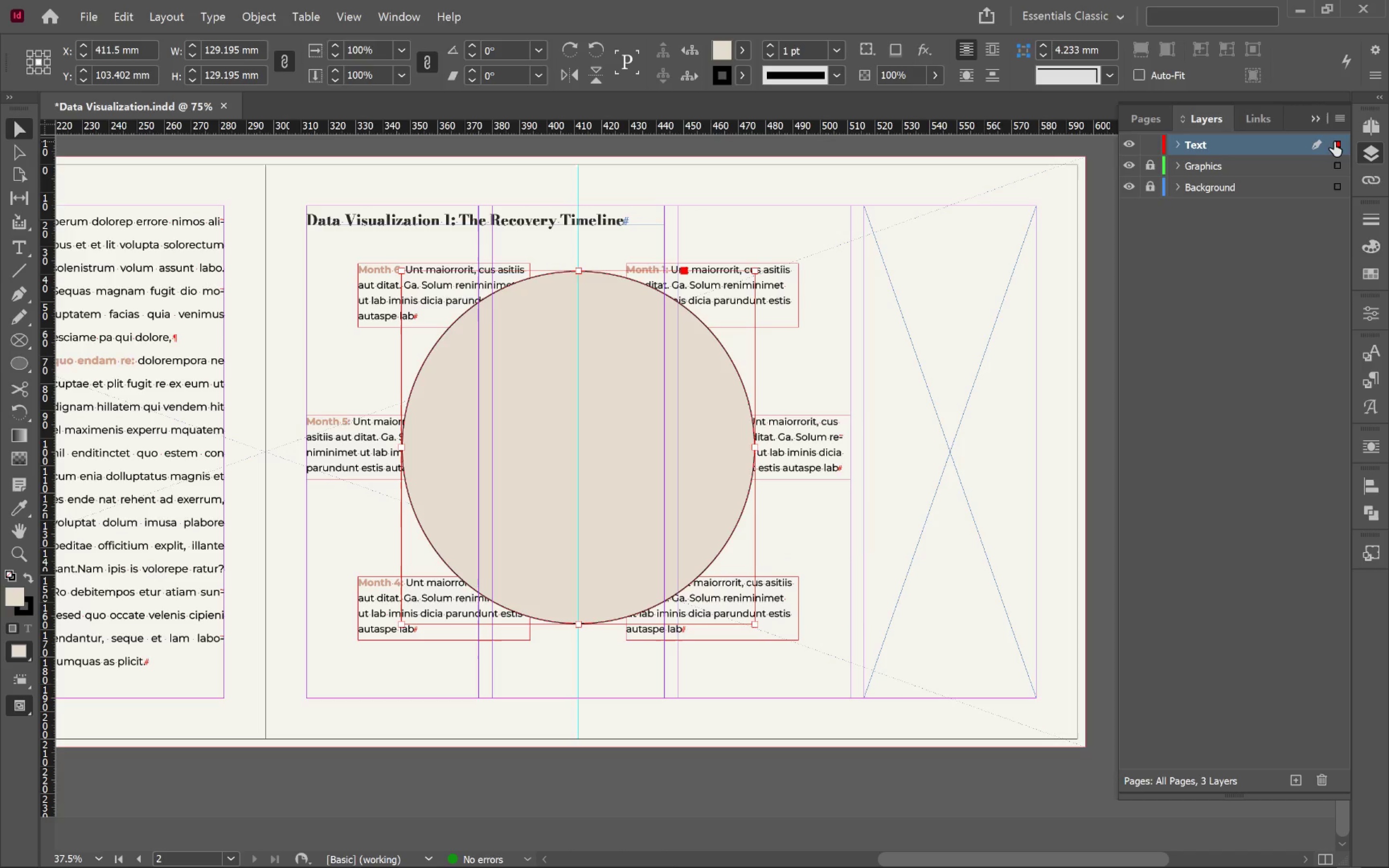 
left_click_drag(start_coordinate=[1338, 146], to_coordinate=[1338, 165])
 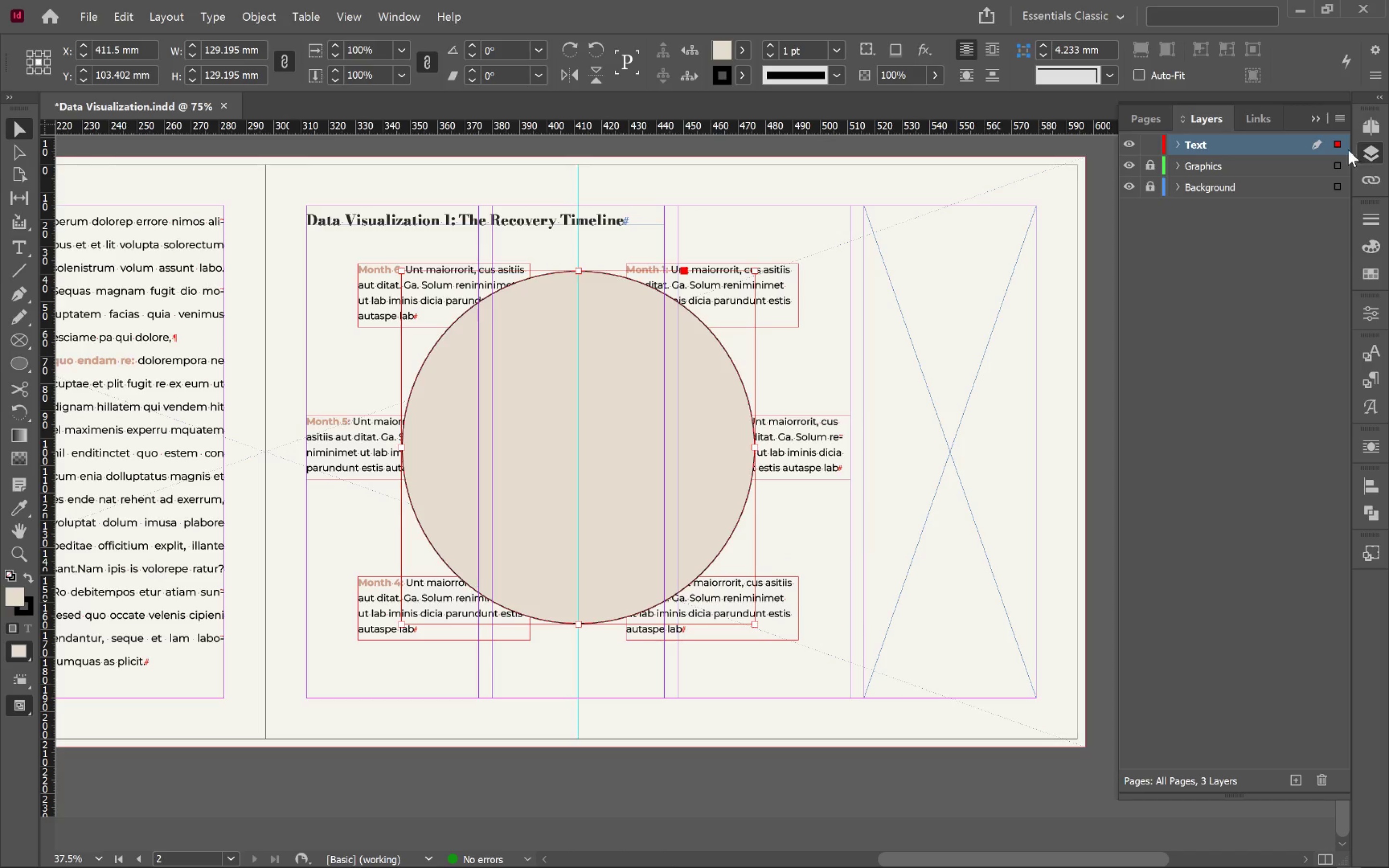 
left_click_drag(start_coordinate=[1339, 146], to_coordinate=[1342, 173])
 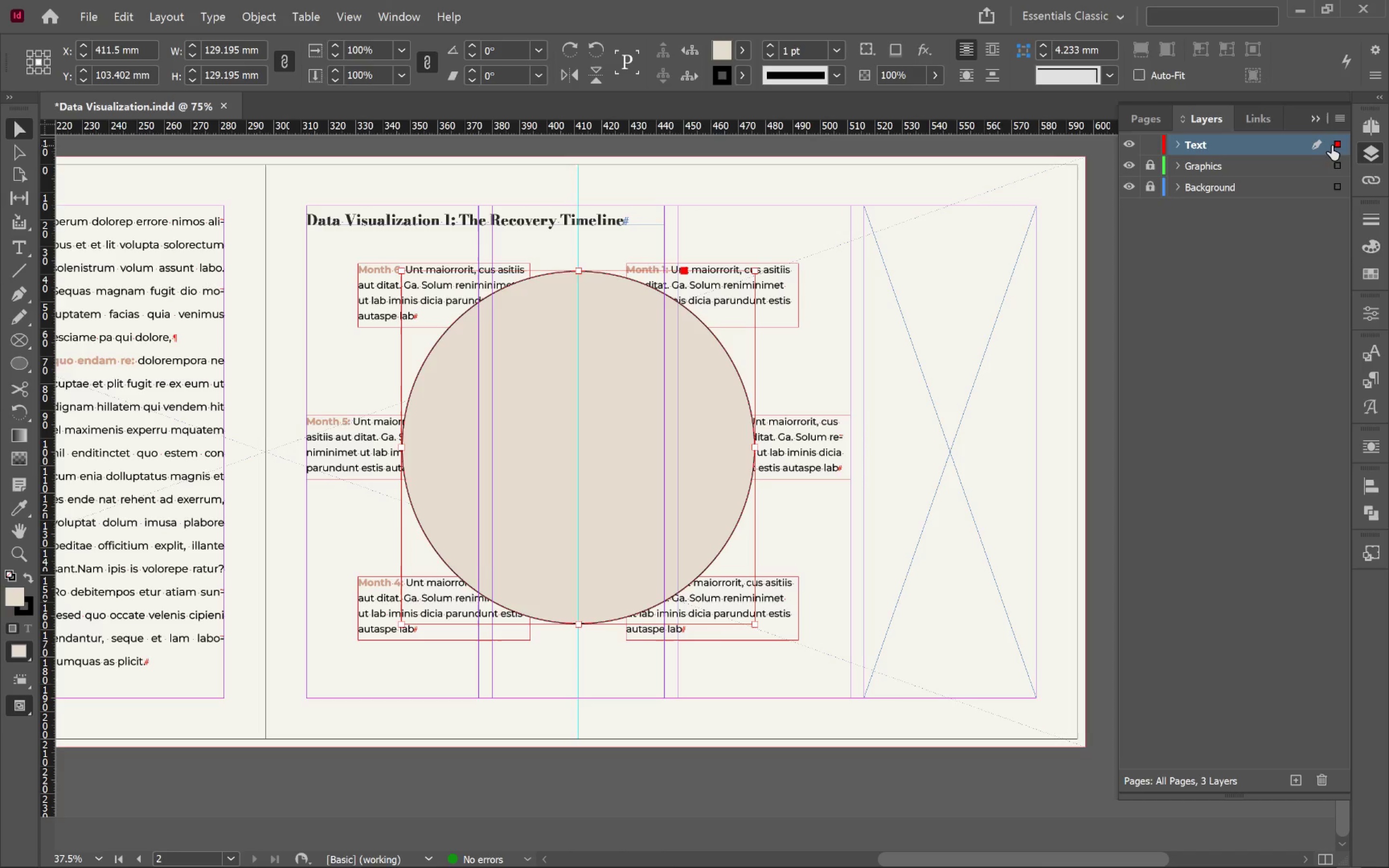 
left_click_drag(start_coordinate=[1338, 141], to_coordinate=[1341, 175])
 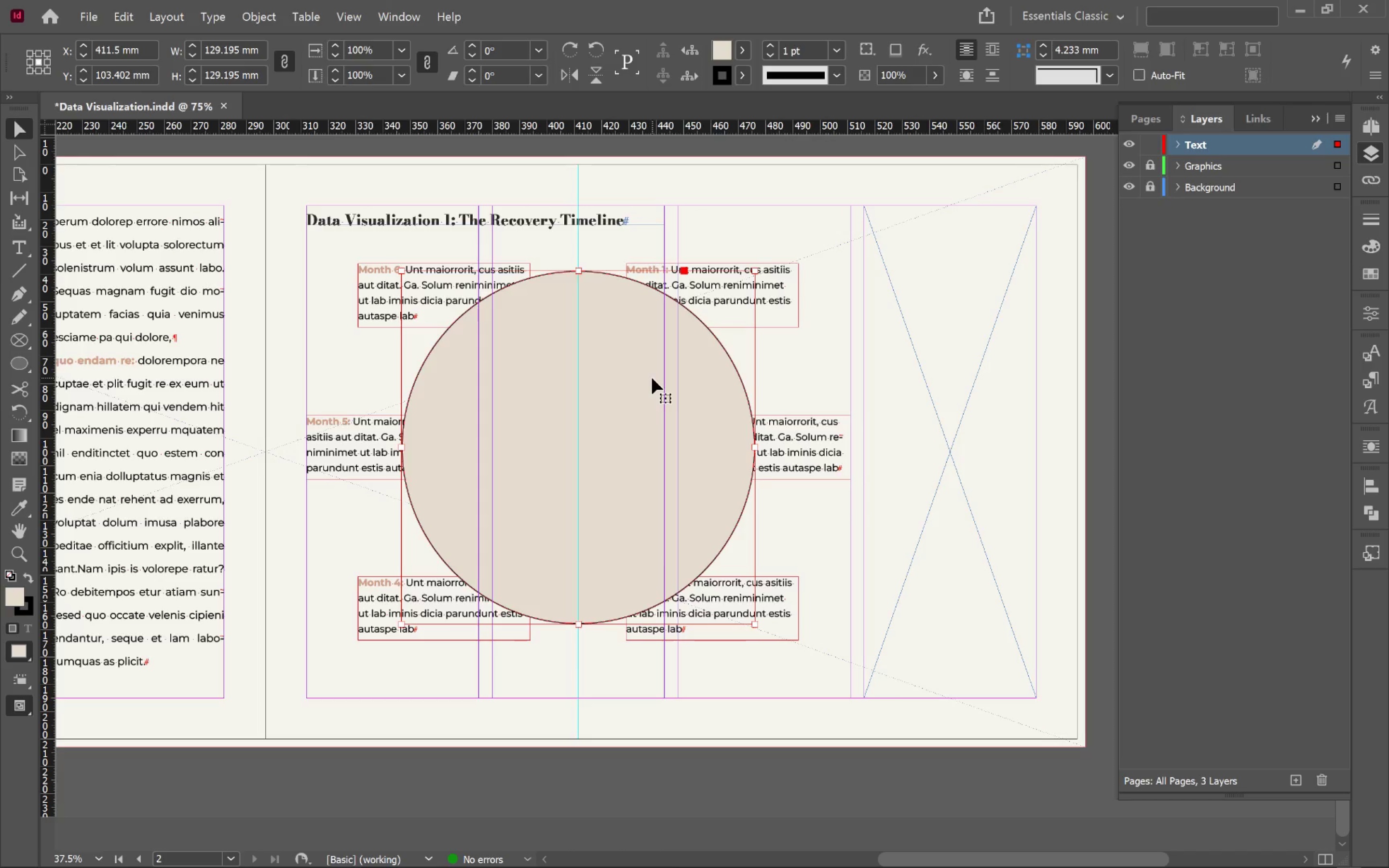 
left_click([652, 378])
 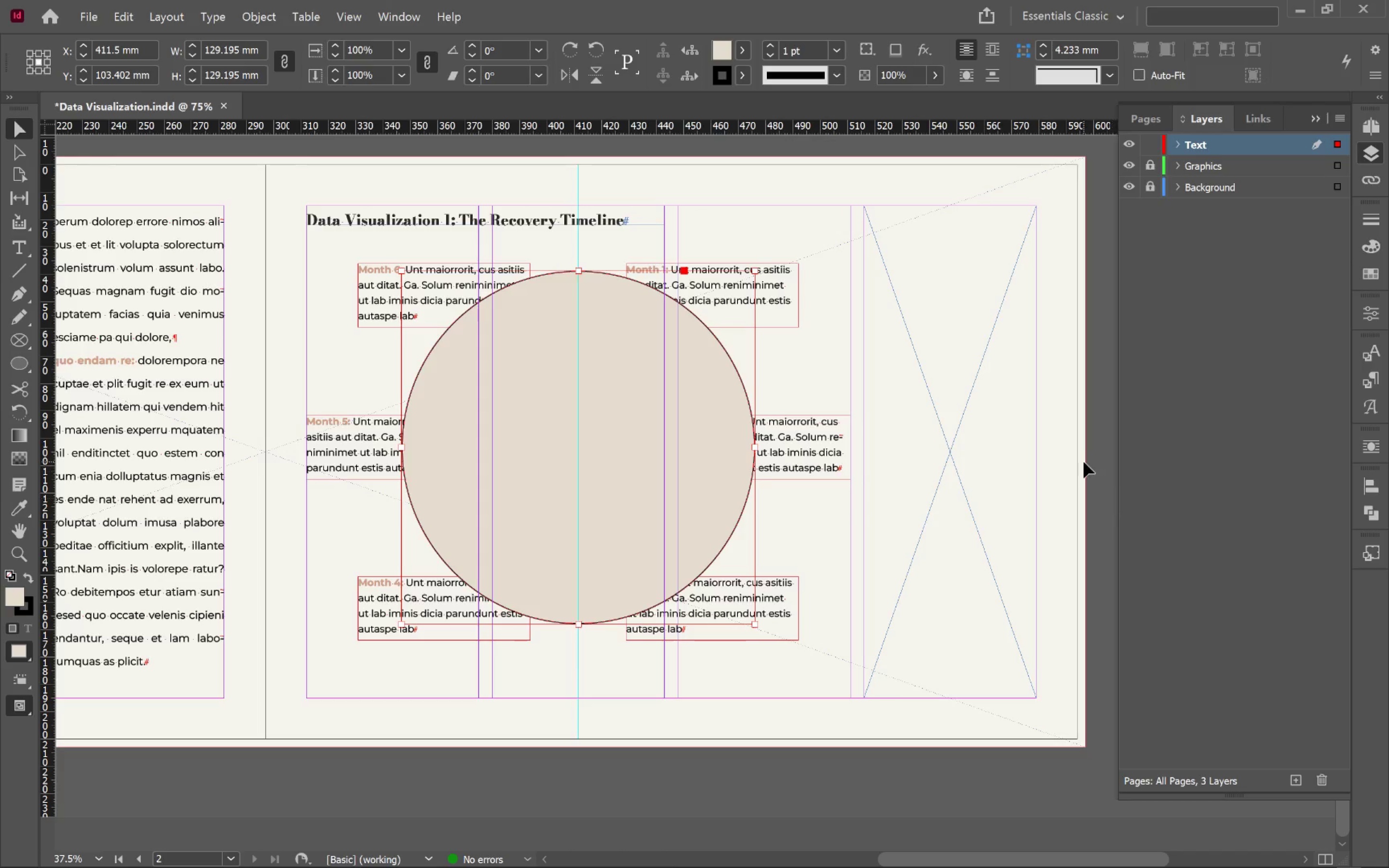 
left_click([1084, 462])
 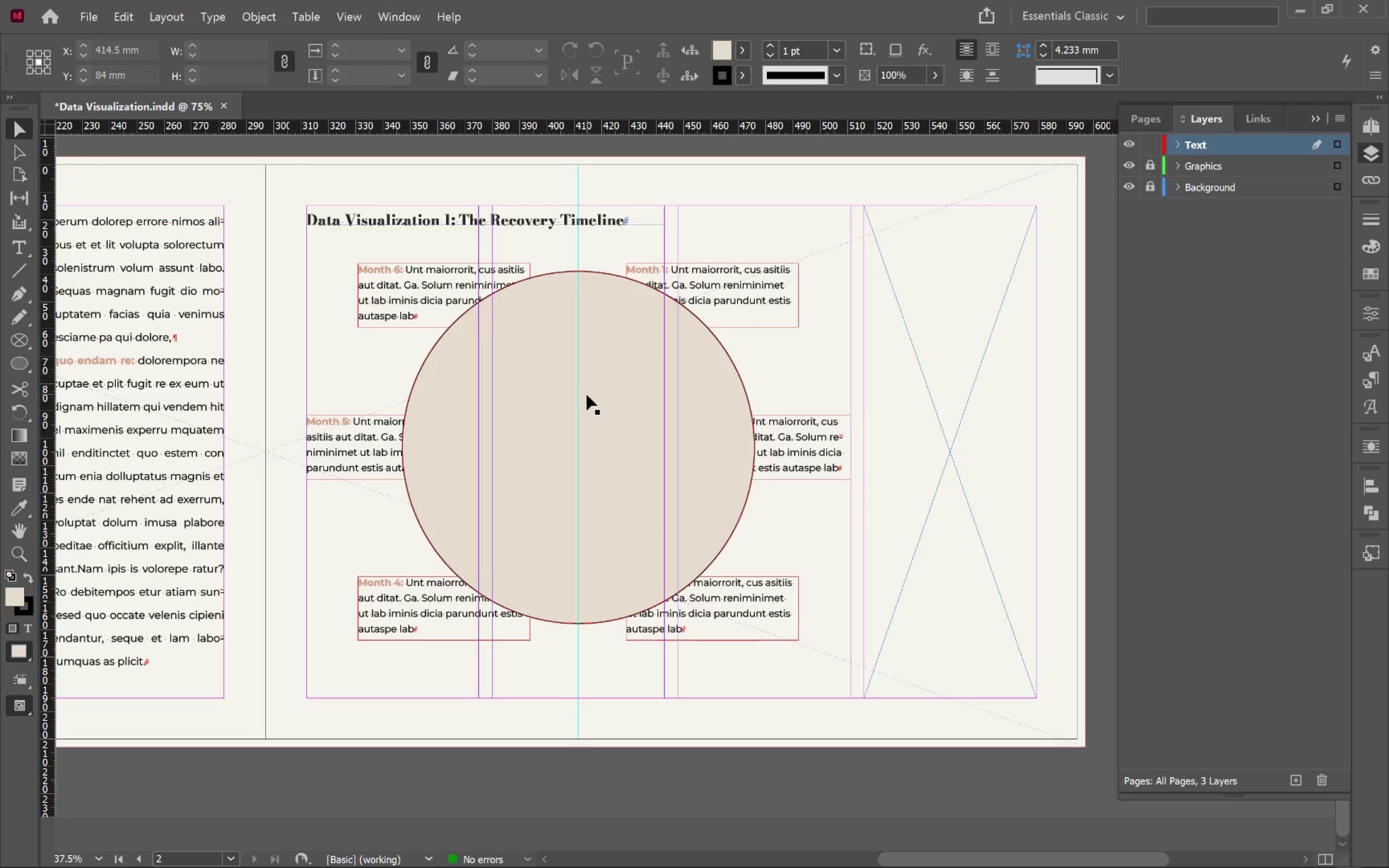 
left_click([586, 394])
 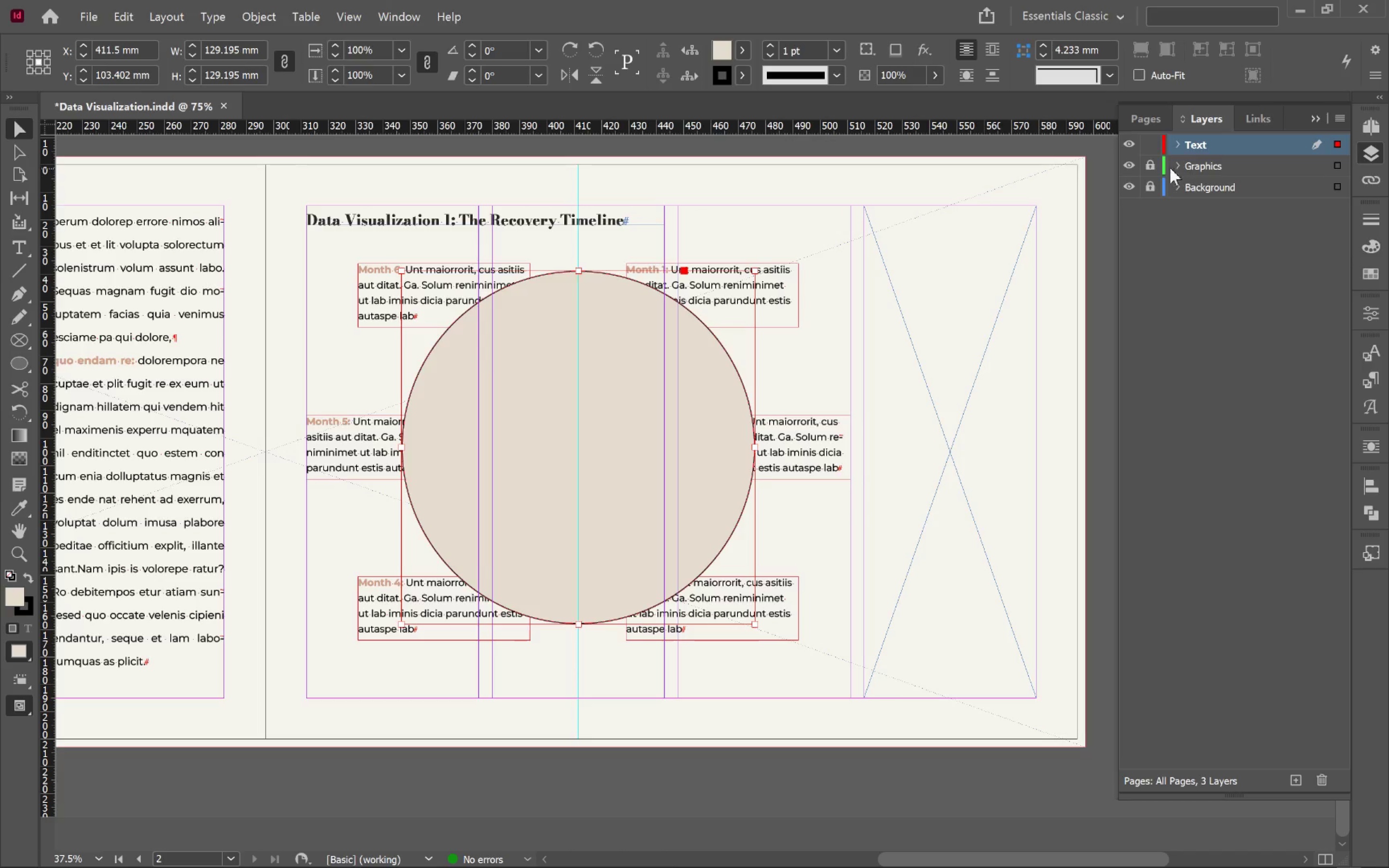 
left_click([1151, 166])
 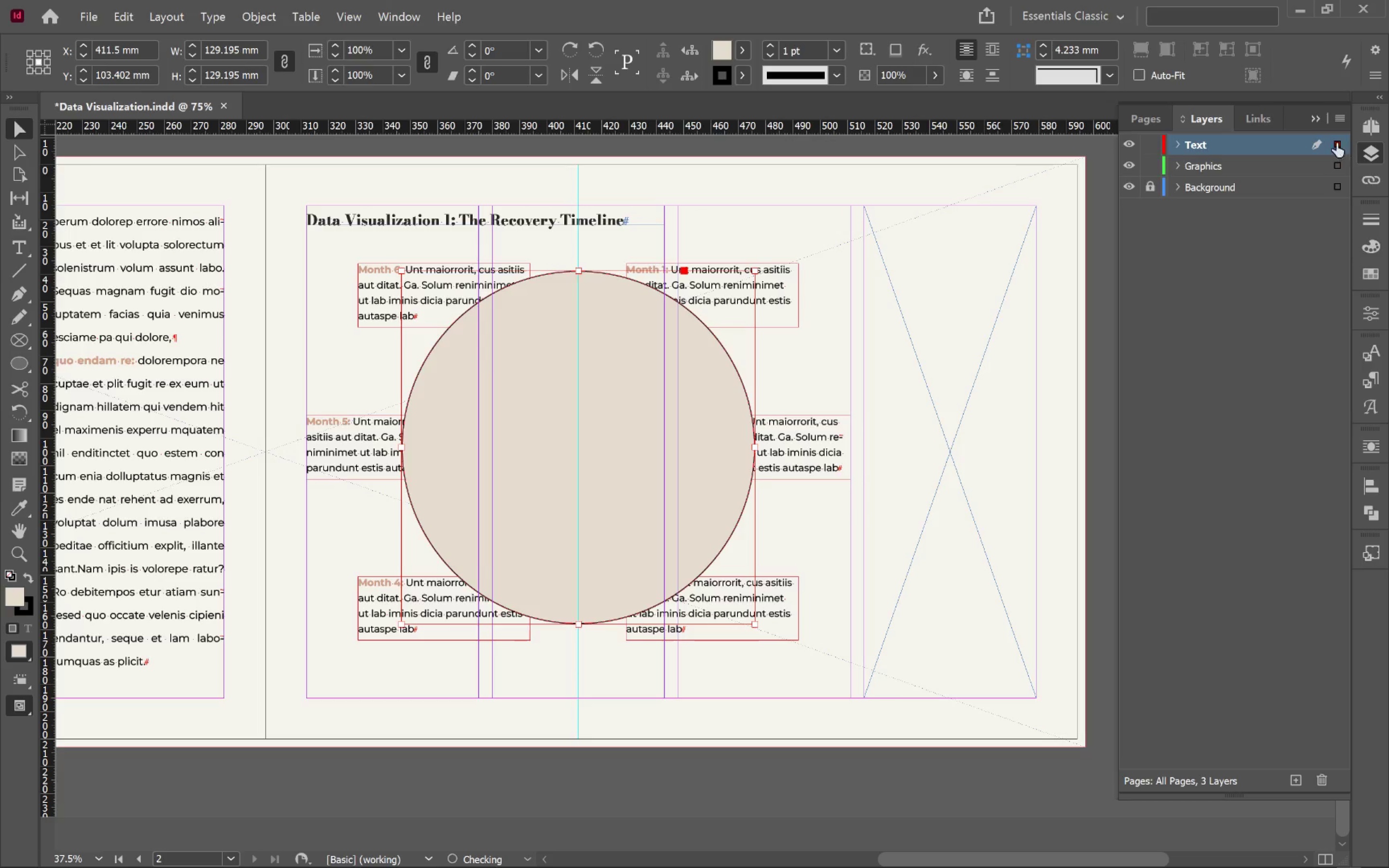 
left_click_drag(start_coordinate=[1336, 143], to_coordinate=[1342, 169])
 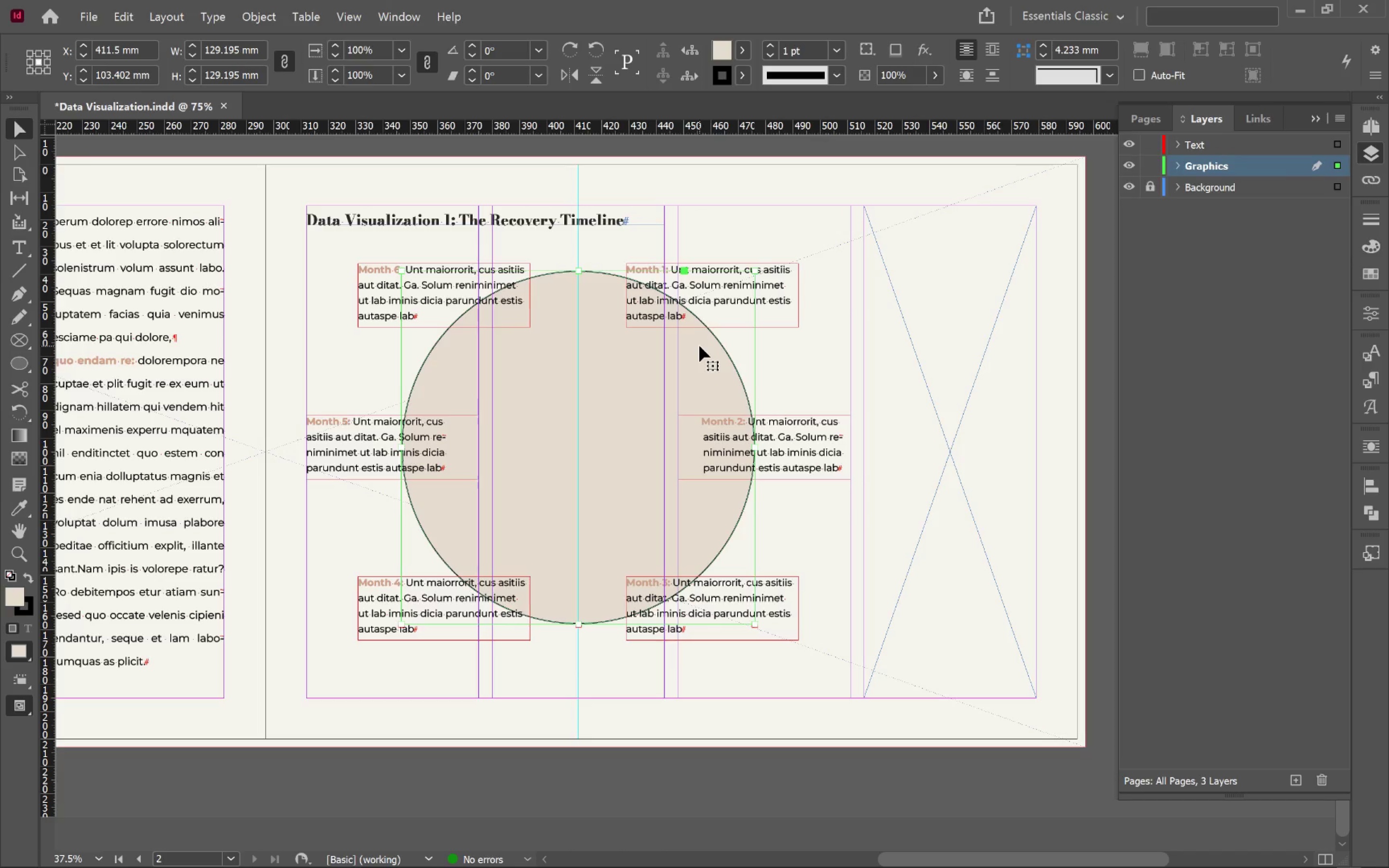 
left_click([736, 80])
 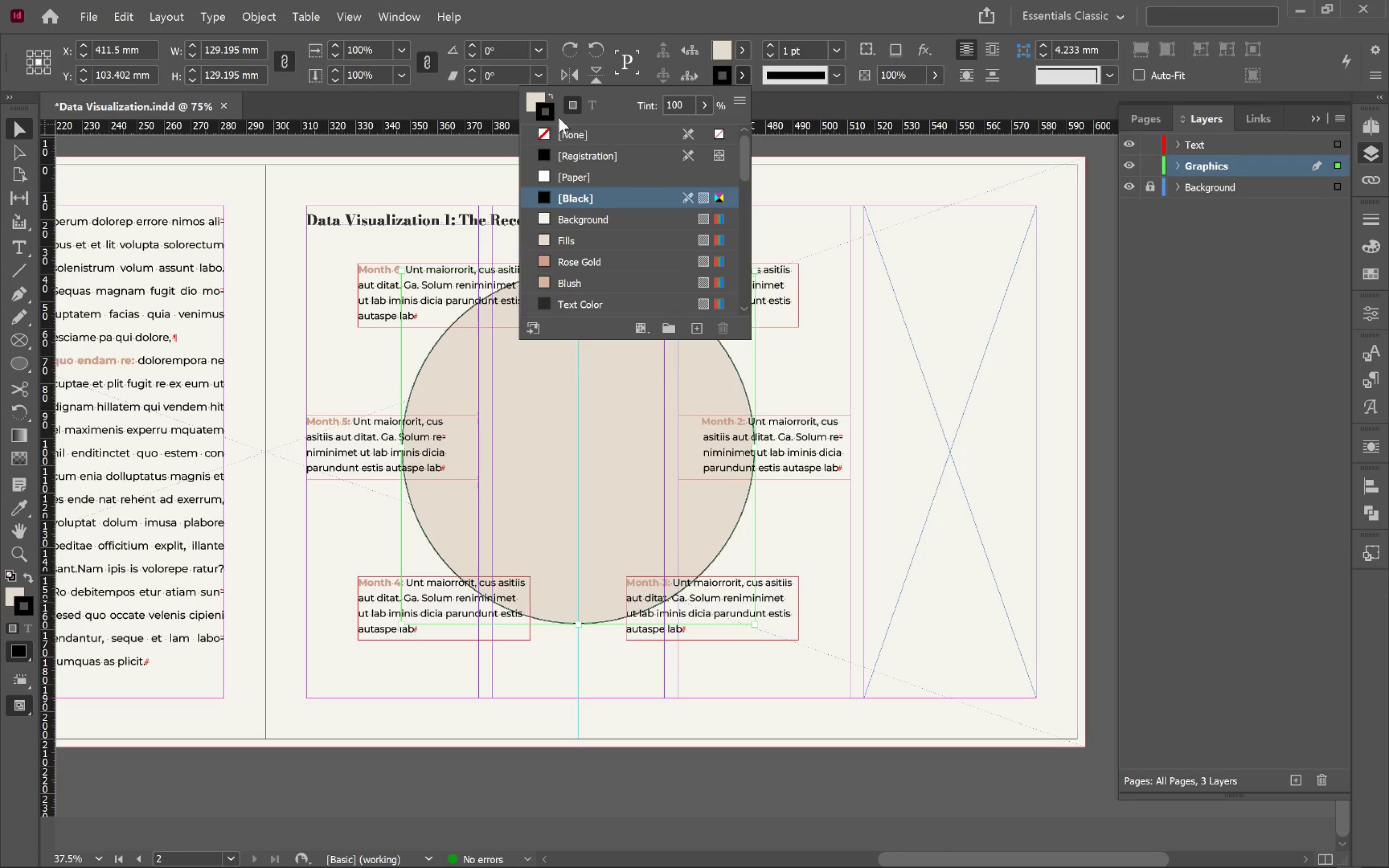 
left_click([533, 99])
 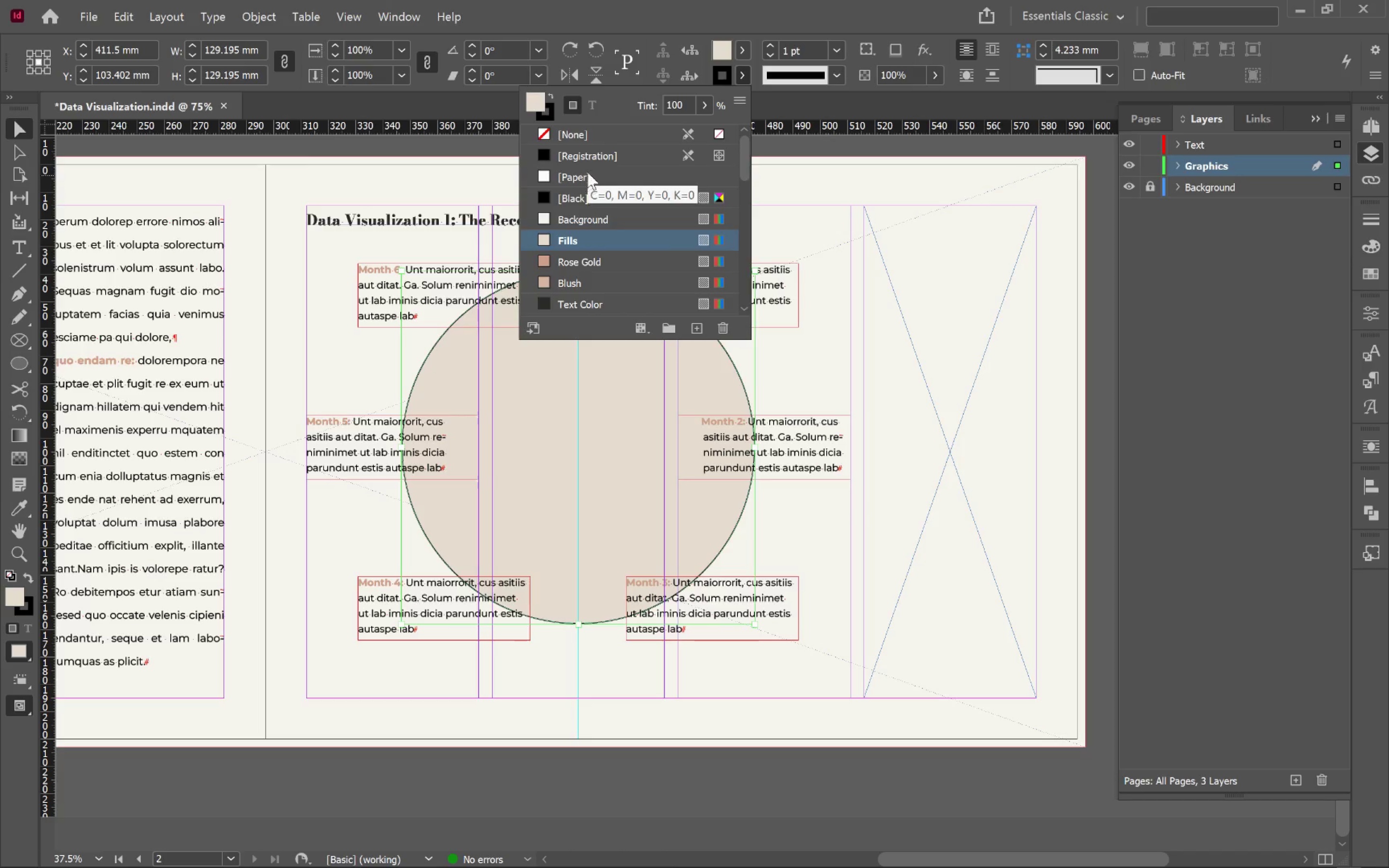 
left_click([586, 131])
 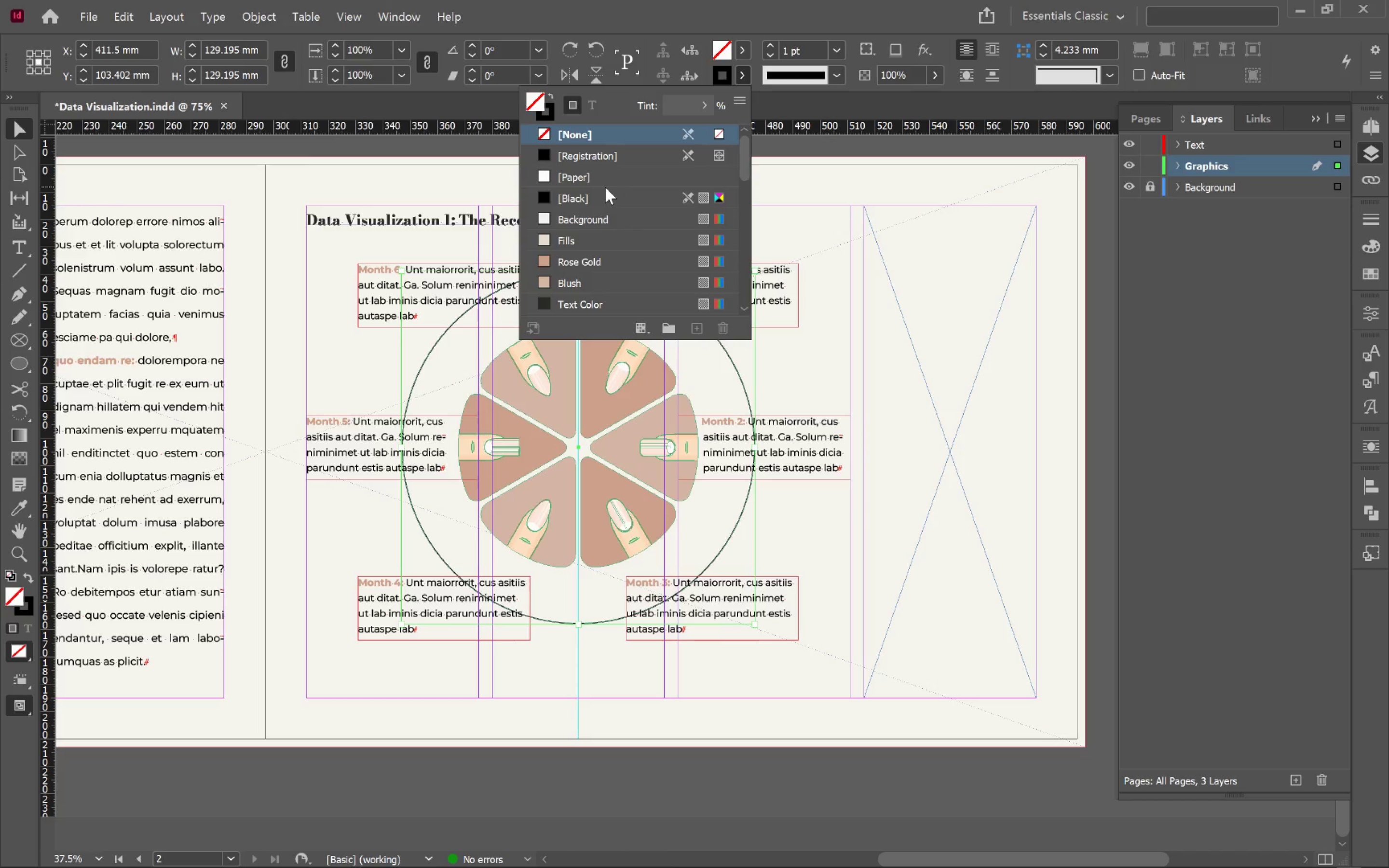 
wait(19.45)
 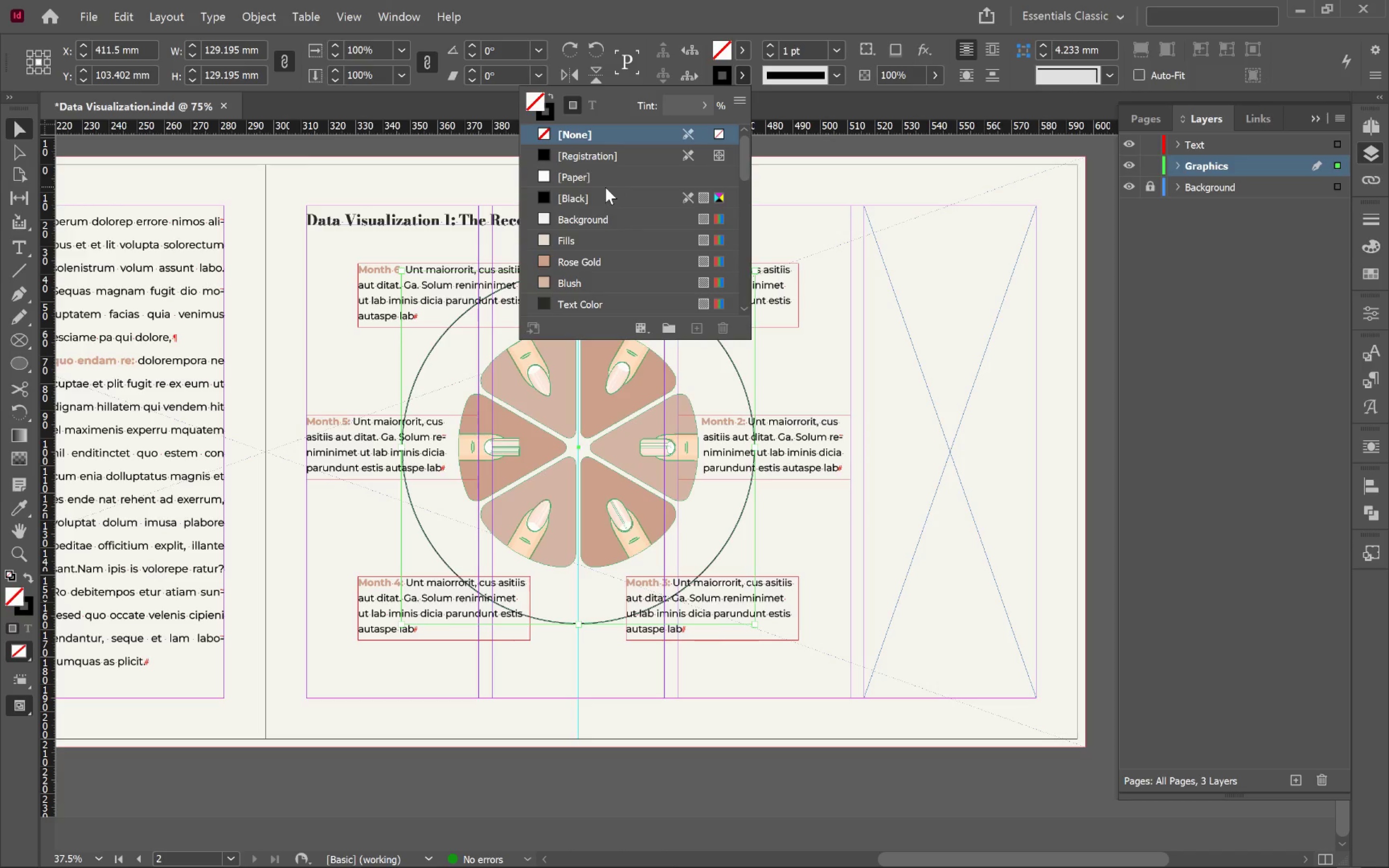 
left_click([800, 443])
 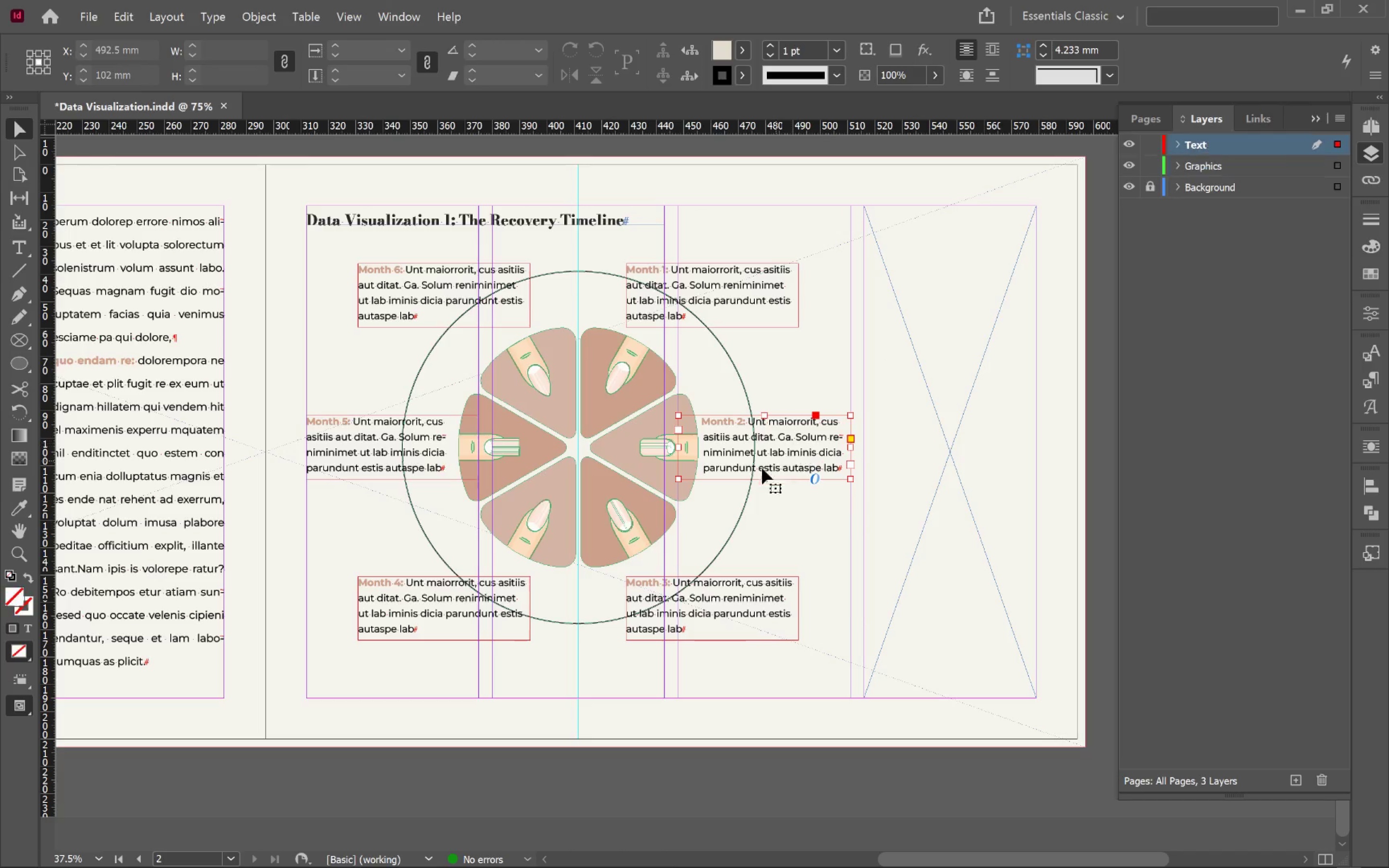 
hold_key(key=AltLeft, duration=0.81)
scroll: coordinate [761, 467], scroll_direction: up, amount: 2.0
 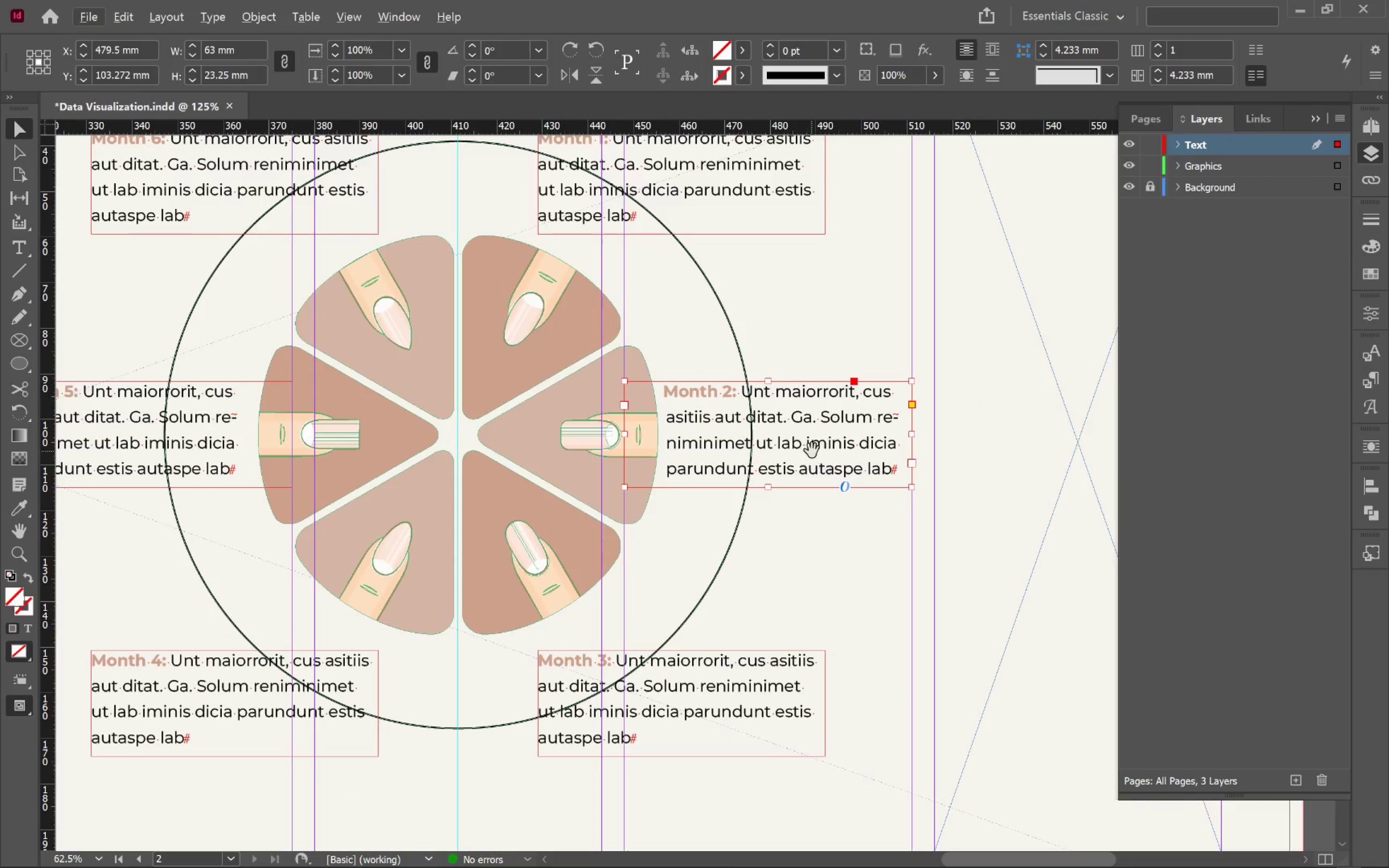 
hold_key(key=Space, duration=0.57)
 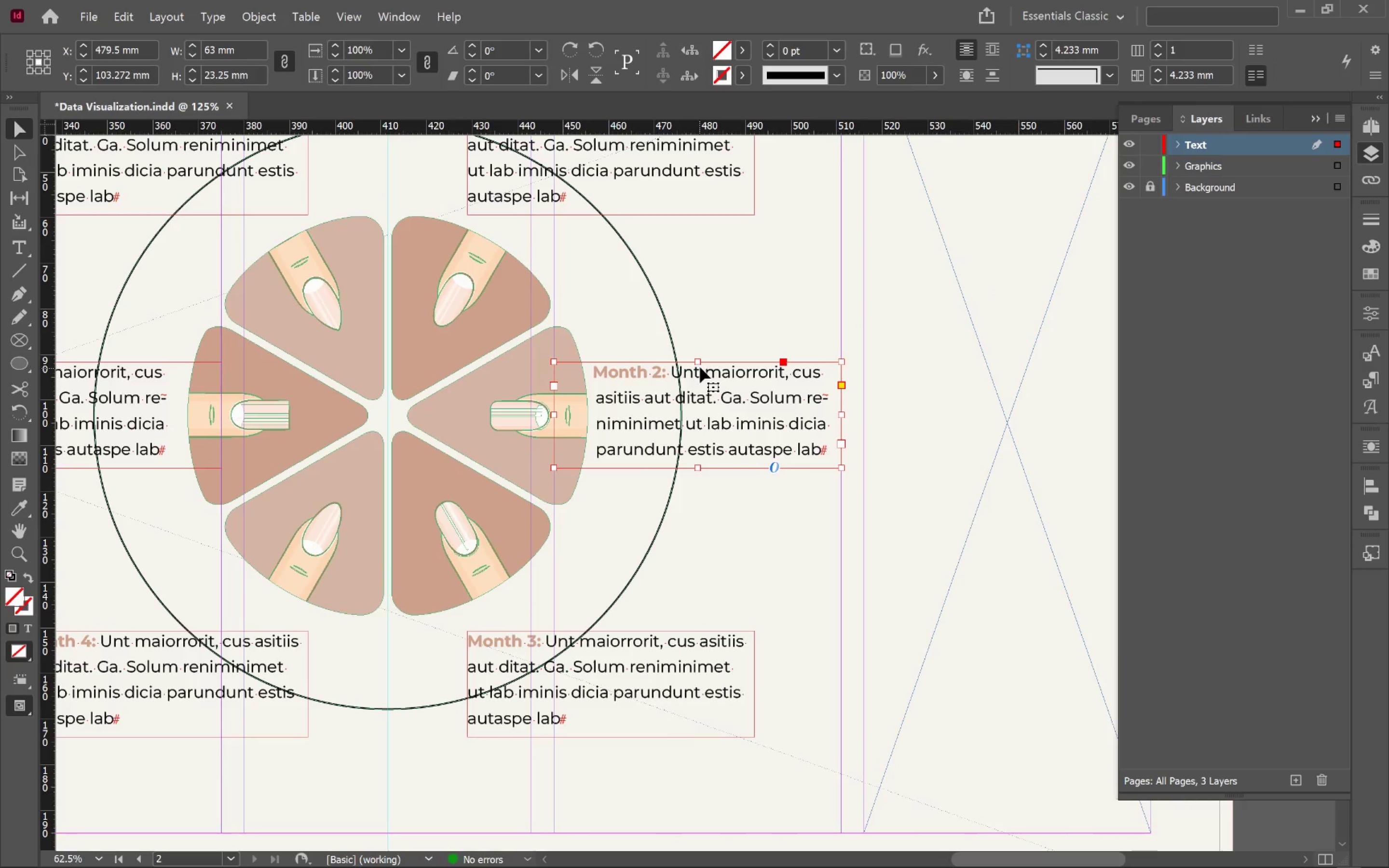 
left_click_drag(start_coordinate=[784, 445], to_coordinate=[714, 425])
 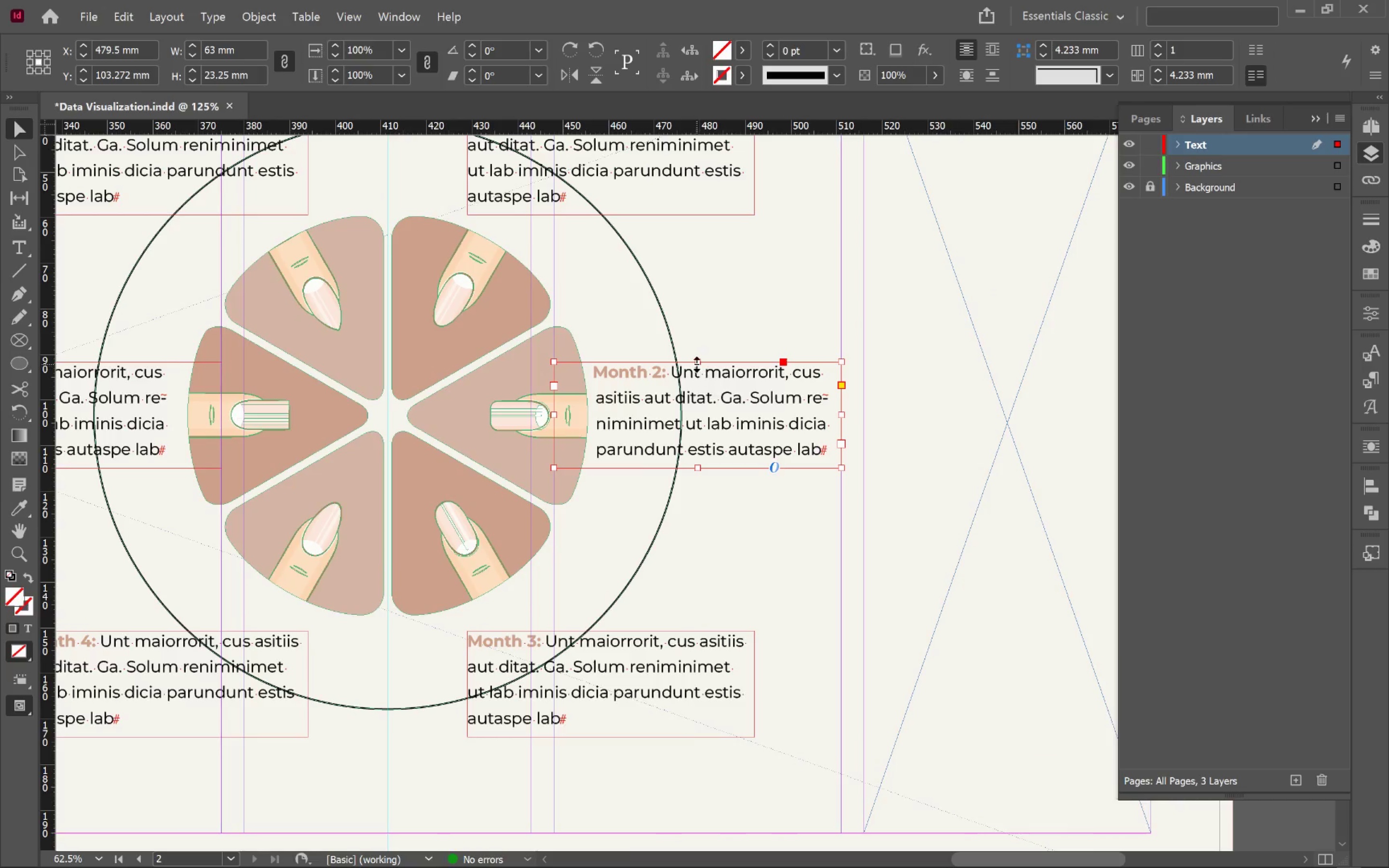 
left_click_drag(start_coordinate=[696, 364], to_coordinate=[701, 342])
 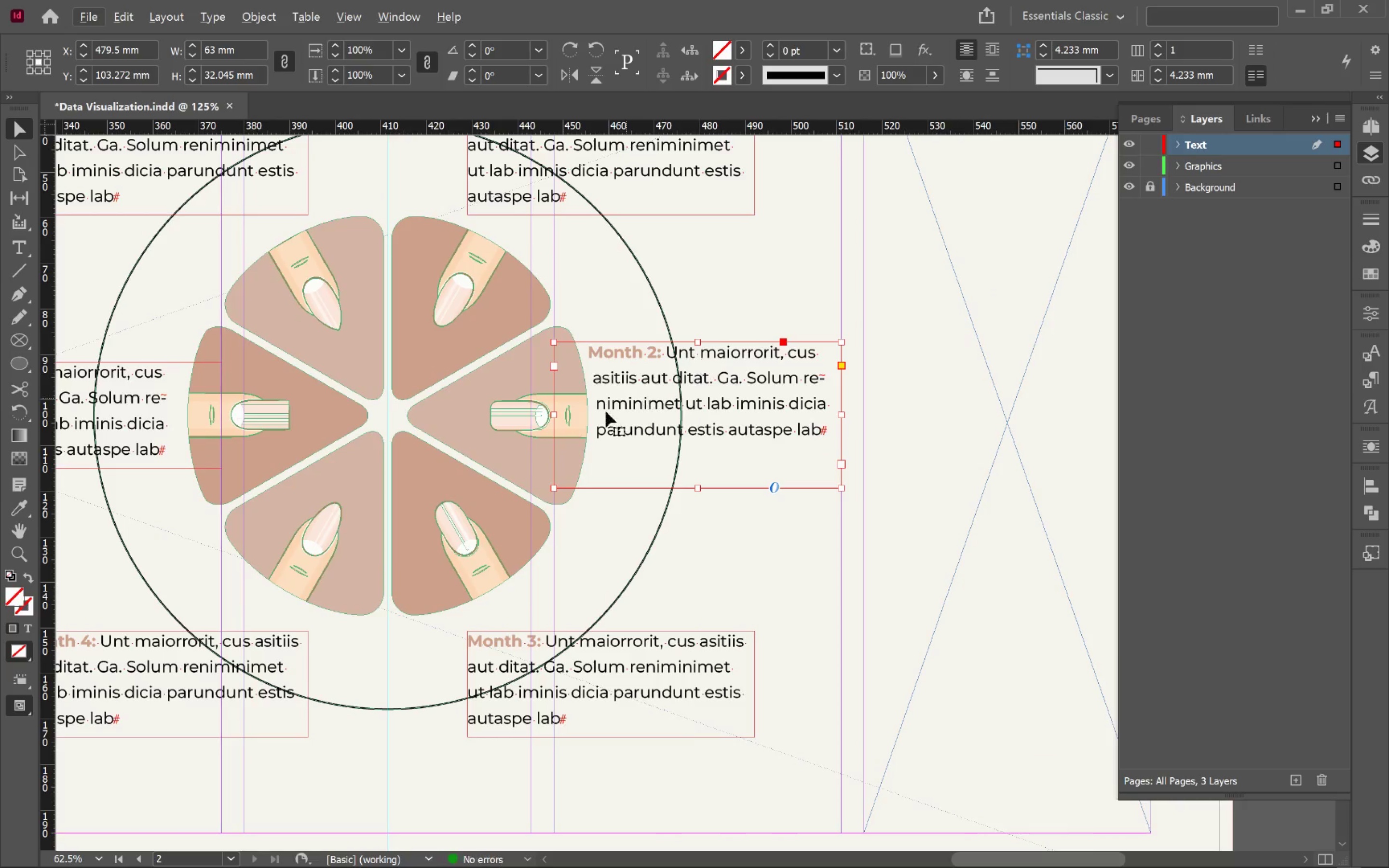 
hold_key(key=AltLeft, duration=1.69)
 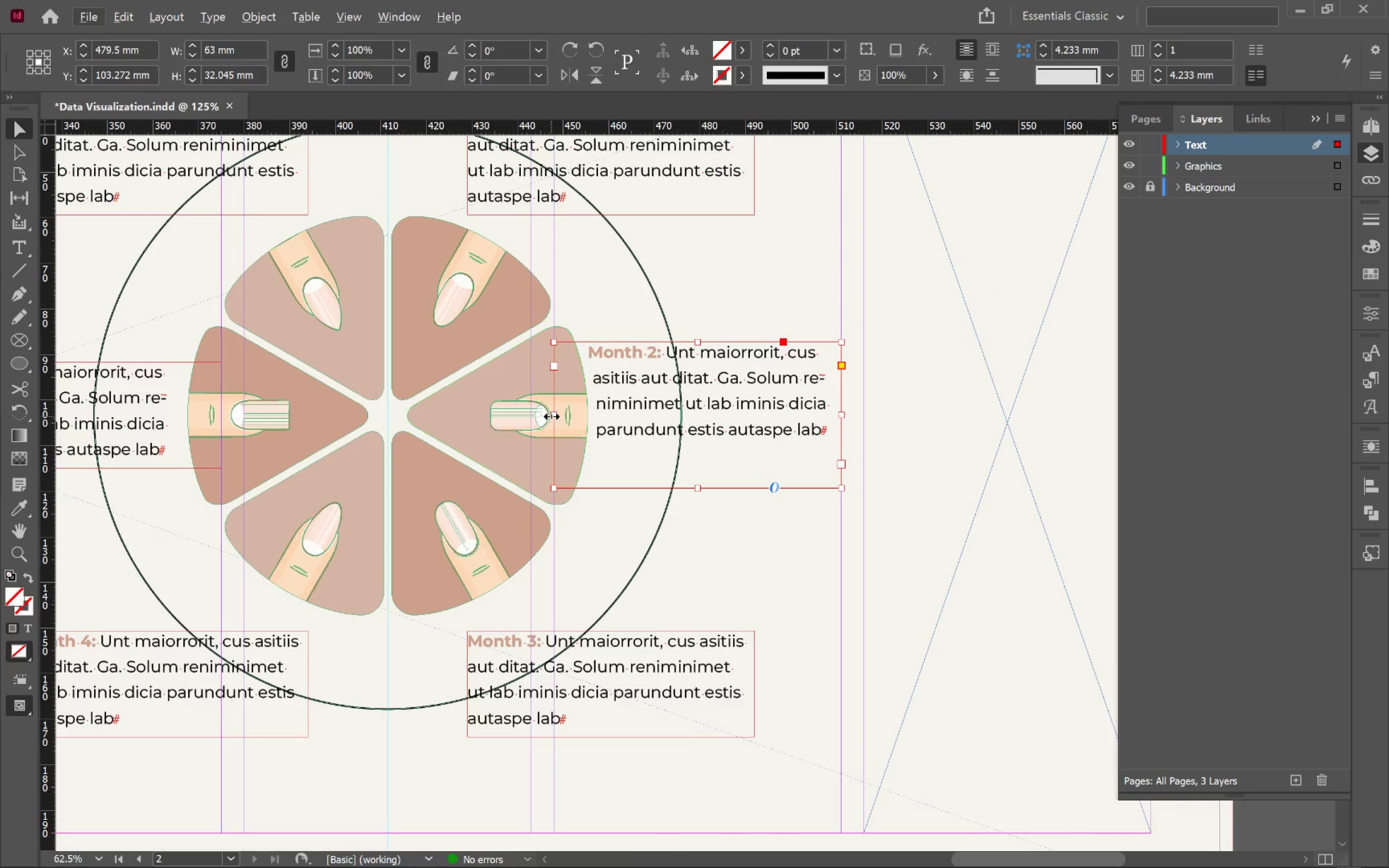 
left_click_drag(start_coordinate=[551, 416], to_coordinate=[585, 423])
 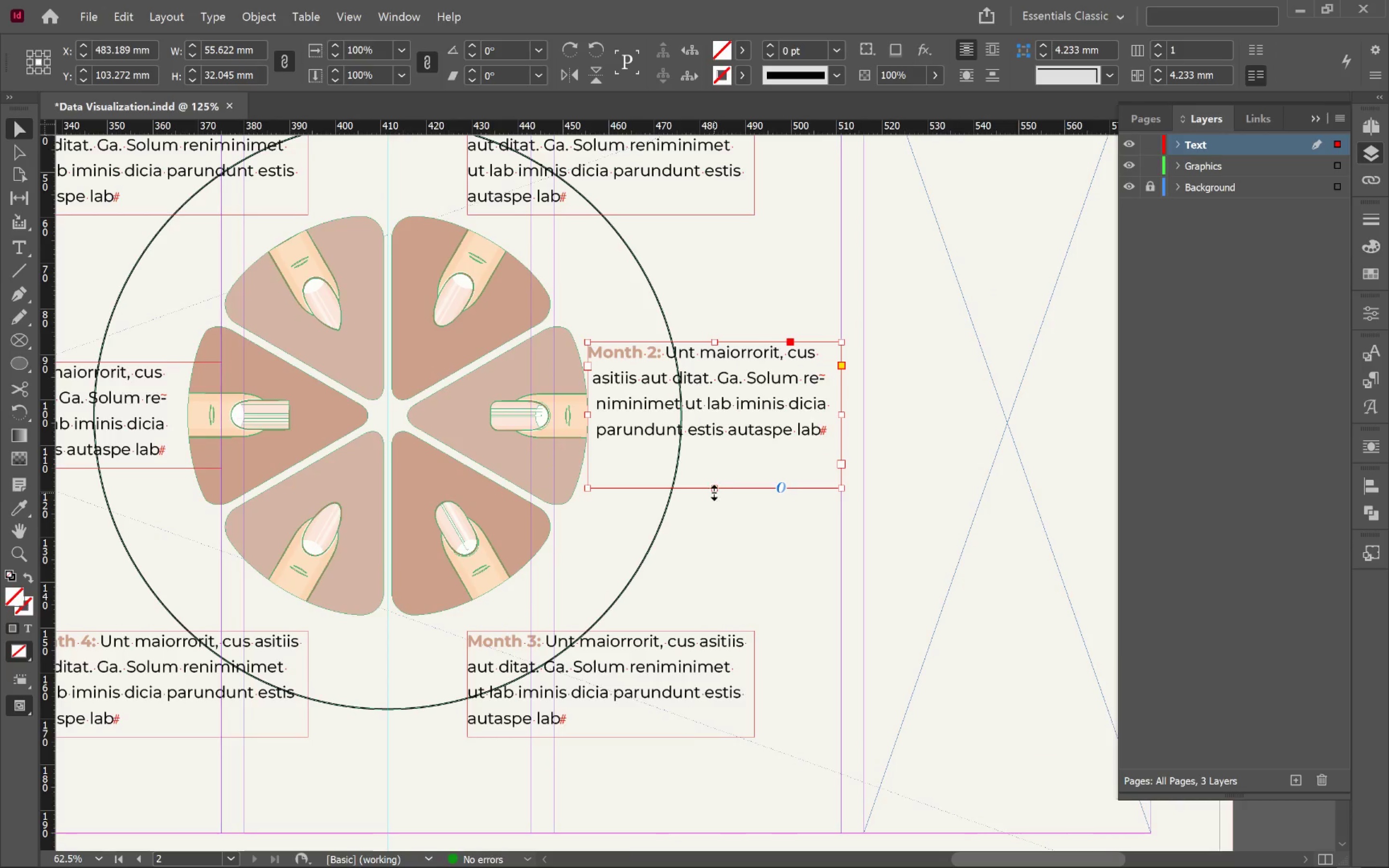 
double_click([714, 491])
 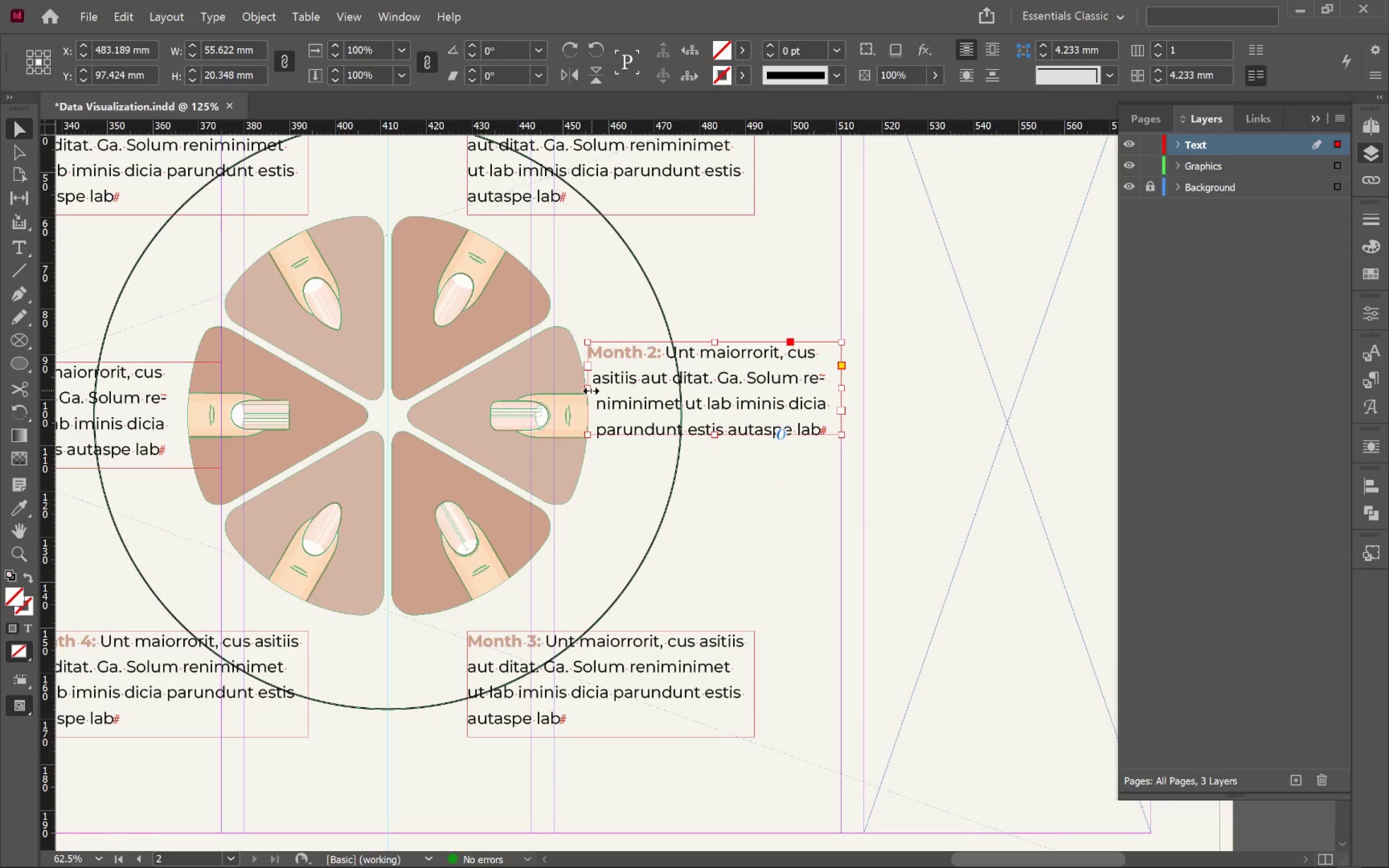 
left_click_drag(start_coordinate=[586, 390], to_coordinate=[597, 390])
 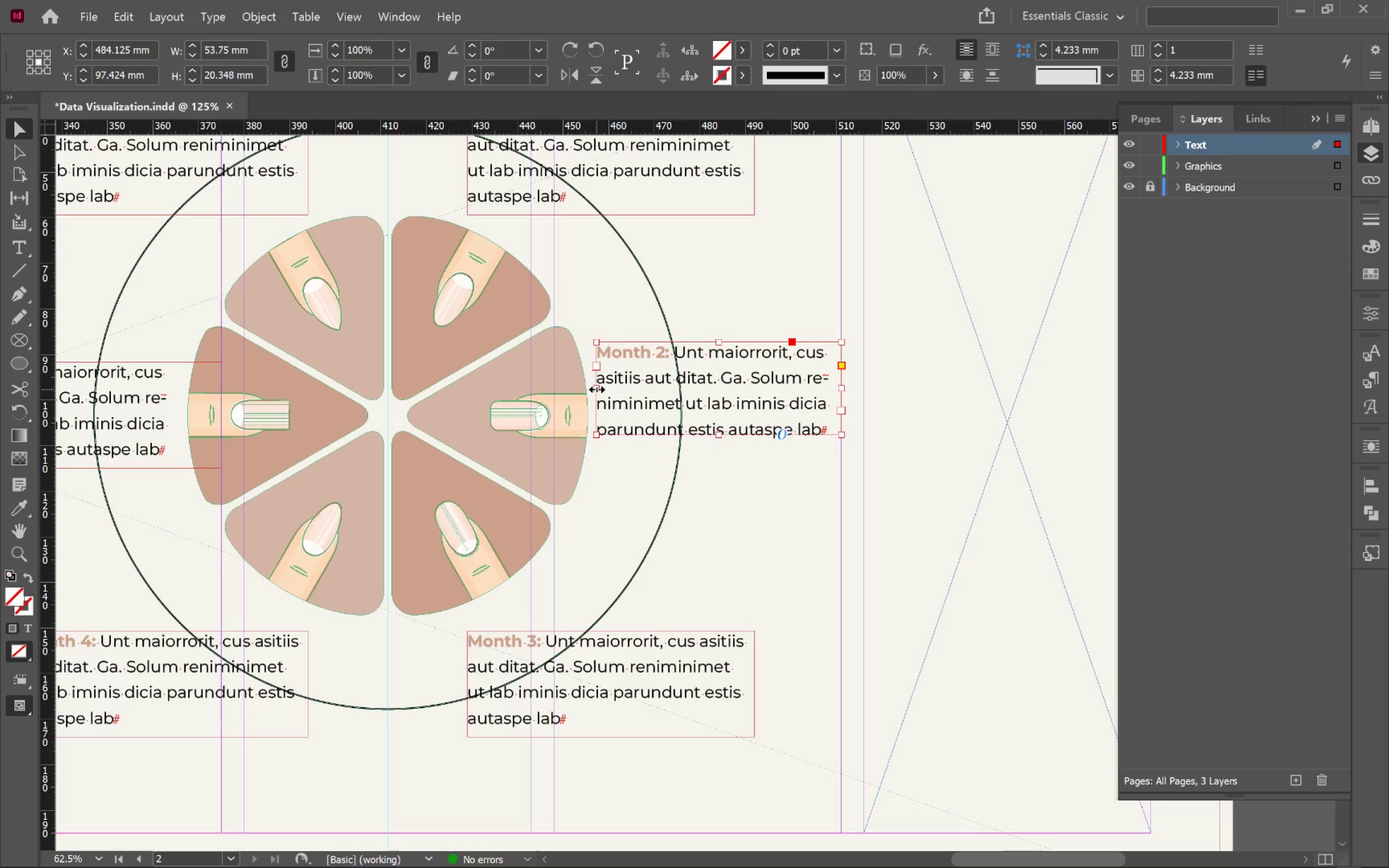 
hold_key(key=Space, duration=0.61)
 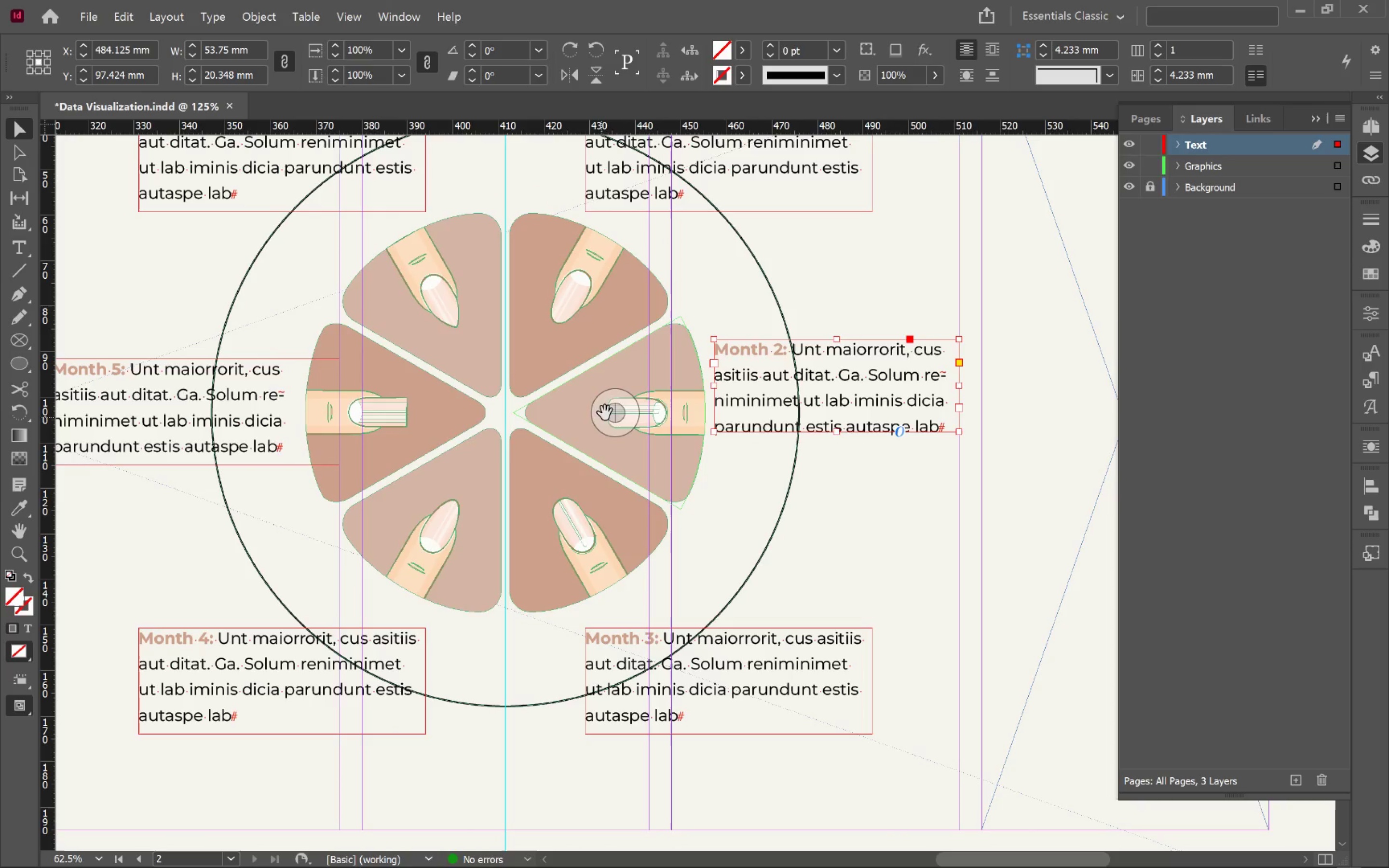 
left_click_drag(start_coordinate=[592, 389], to_coordinate=[709, 386])
 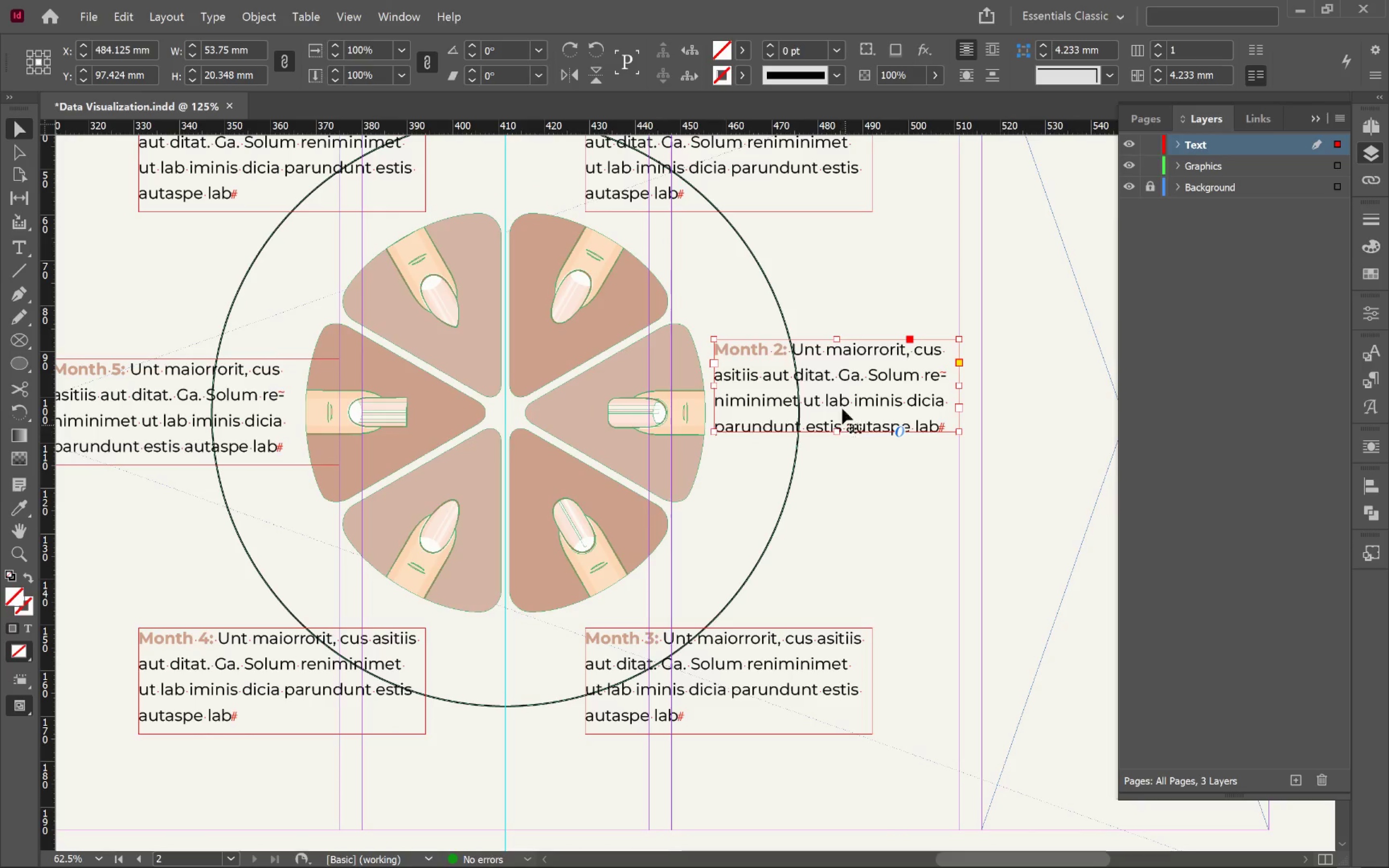 
left_click_drag(start_coordinate=[838, 387], to_coordinate=[839, 413])
 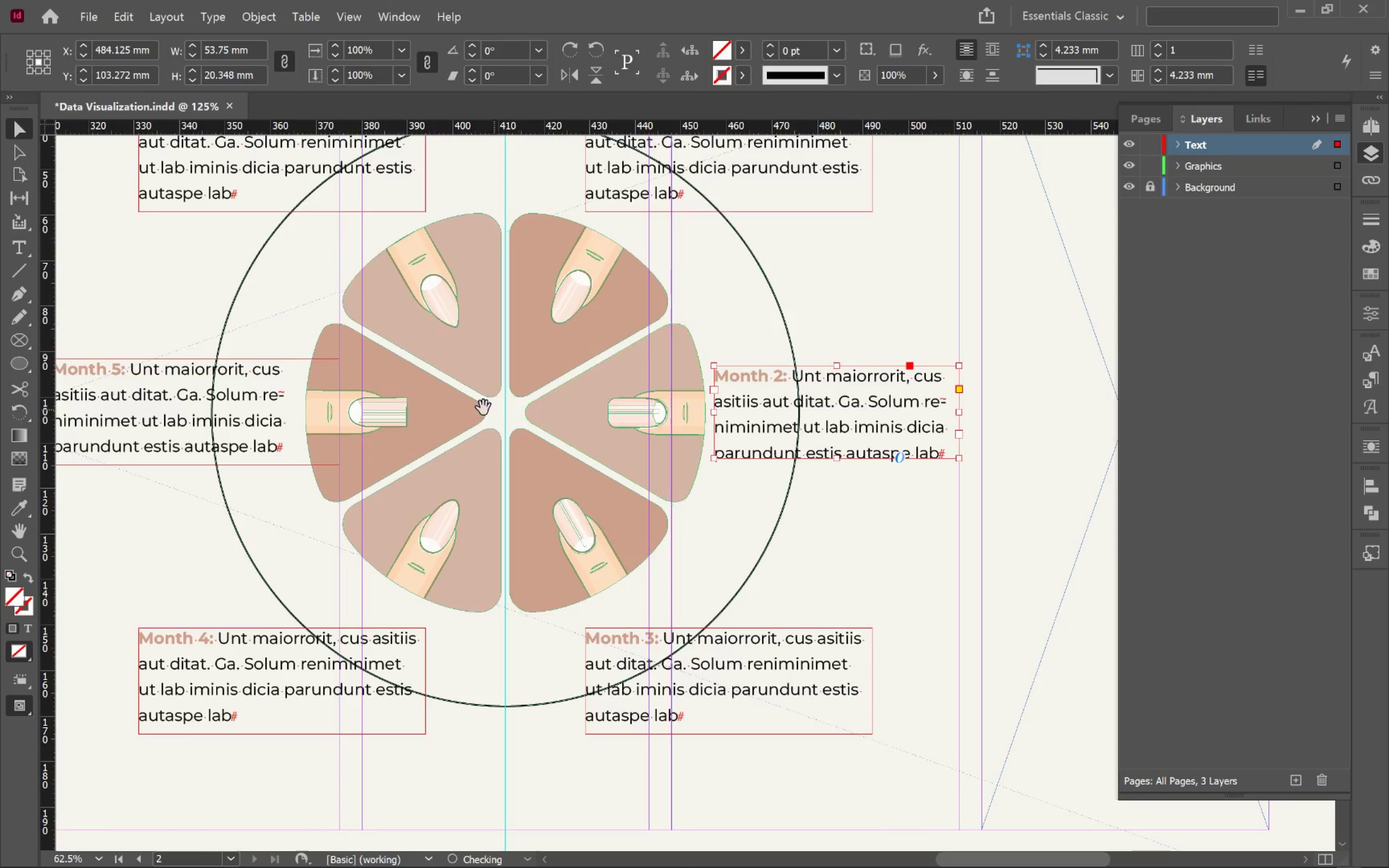 
hold_key(key=ShiftLeft, duration=1.72)
 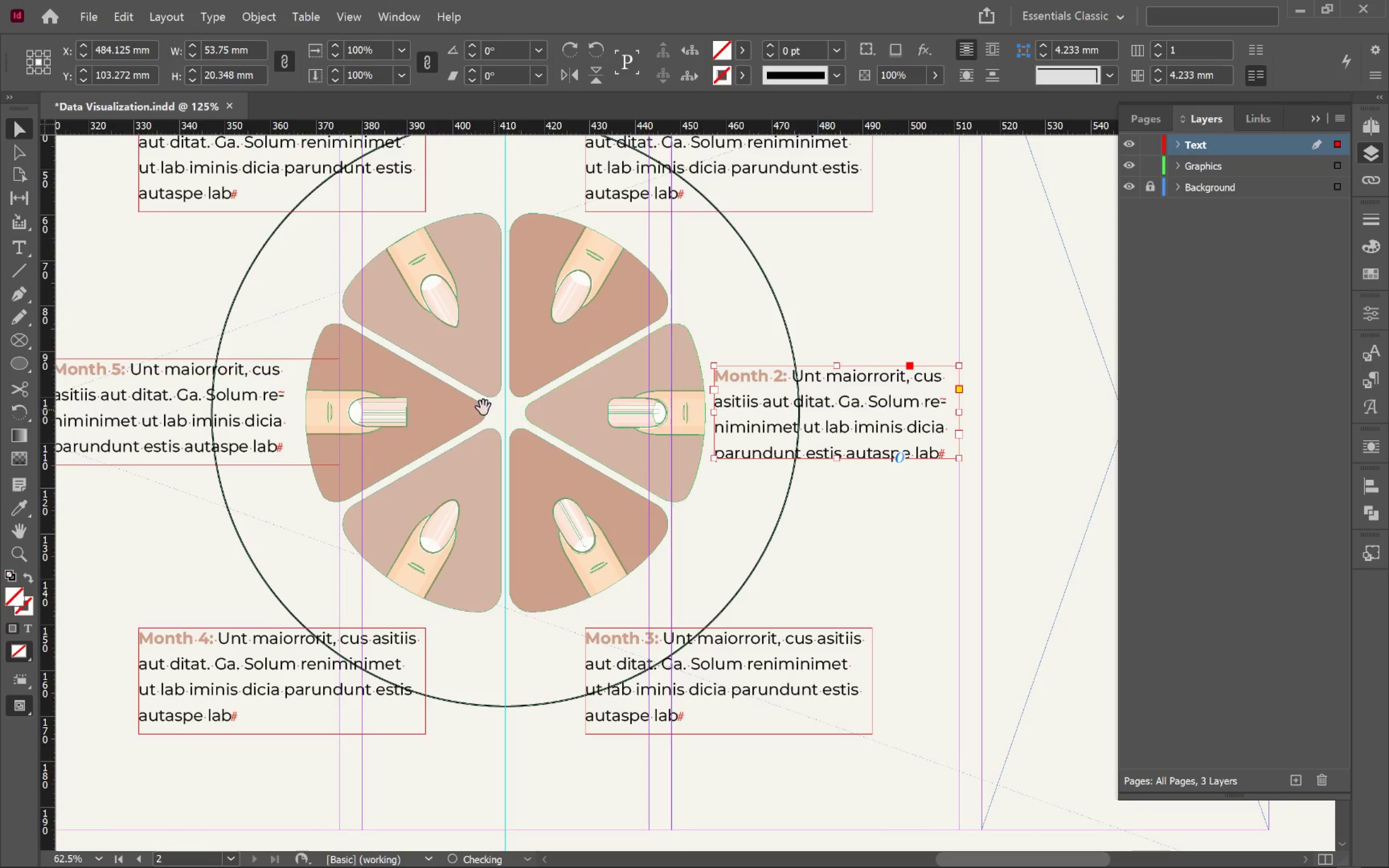 
hold_key(key=Space, duration=0.79)
 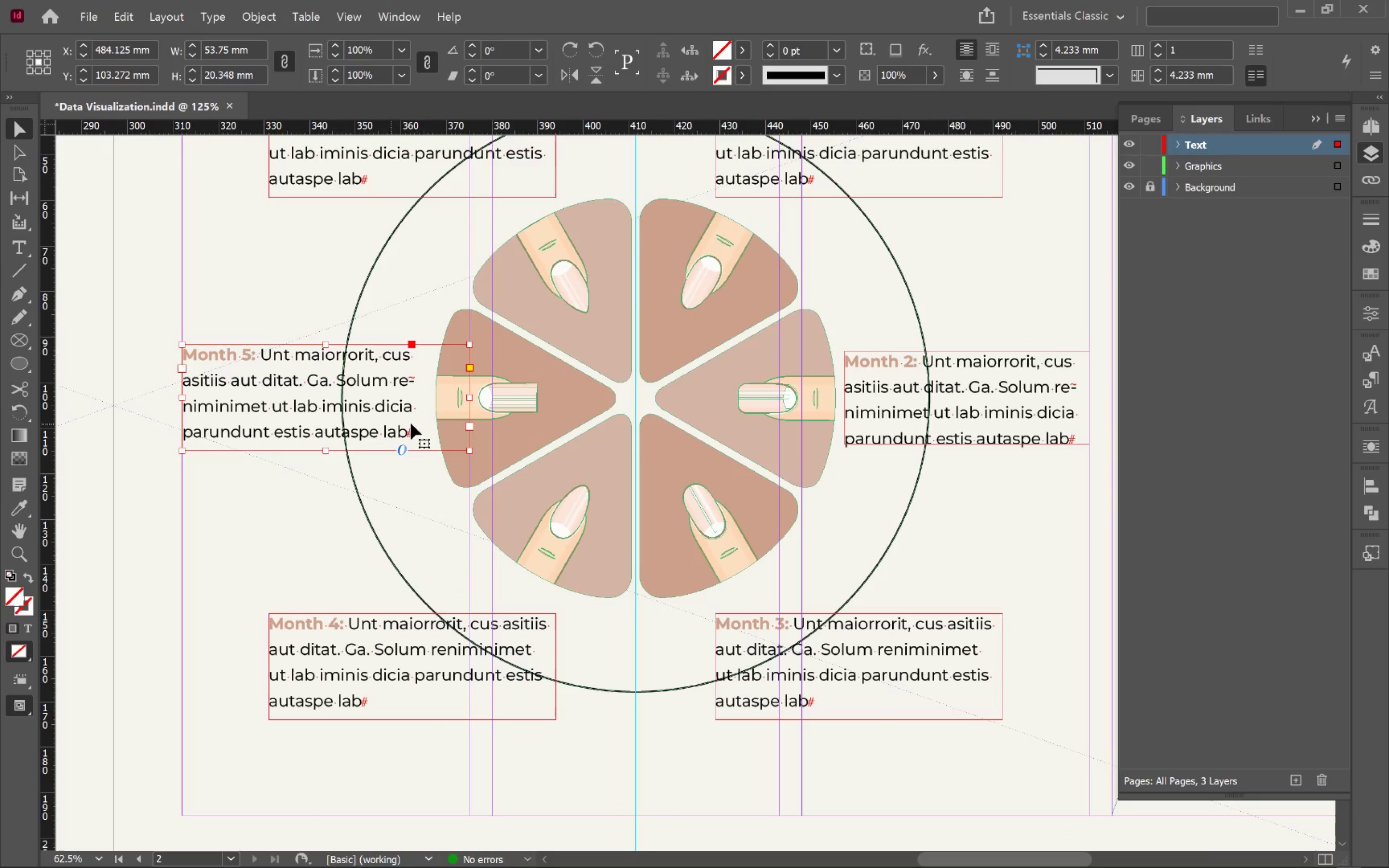 
left_click_drag(start_coordinate=[497, 401], to_coordinate=[627, 386])
 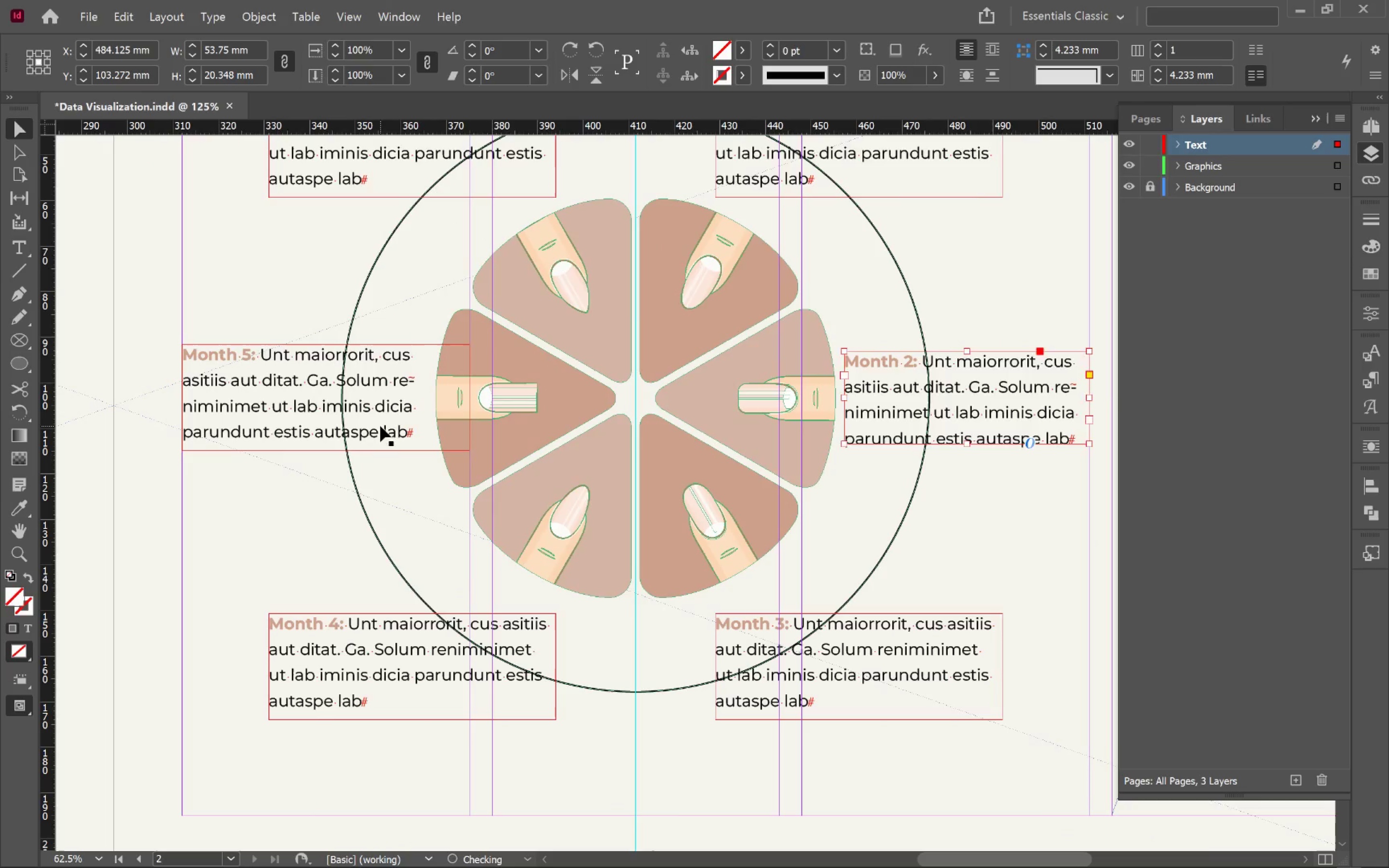 
left_click([380, 426])
 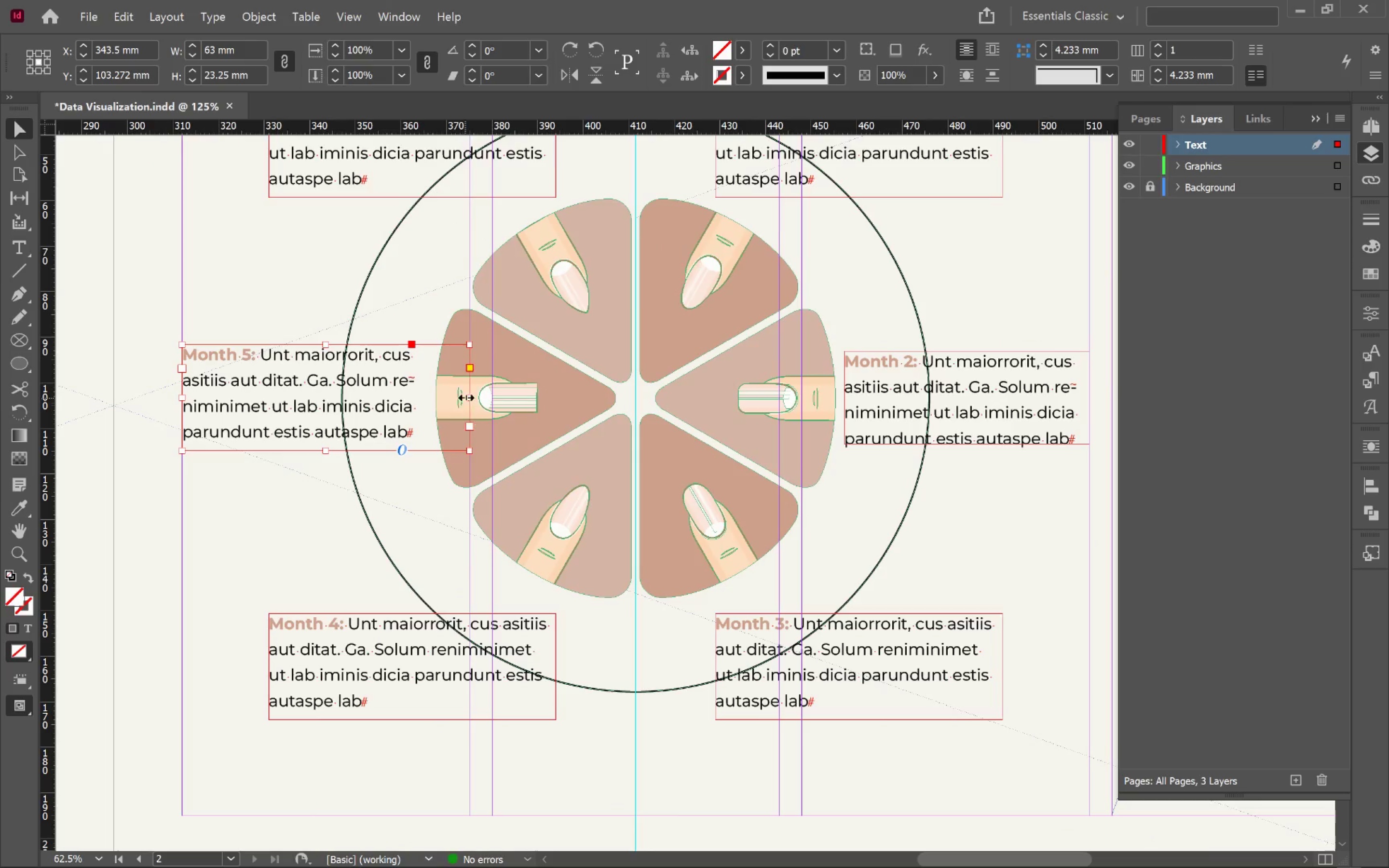 
left_click_drag(start_coordinate=[467, 397], to_coordinate=[430, 401])
 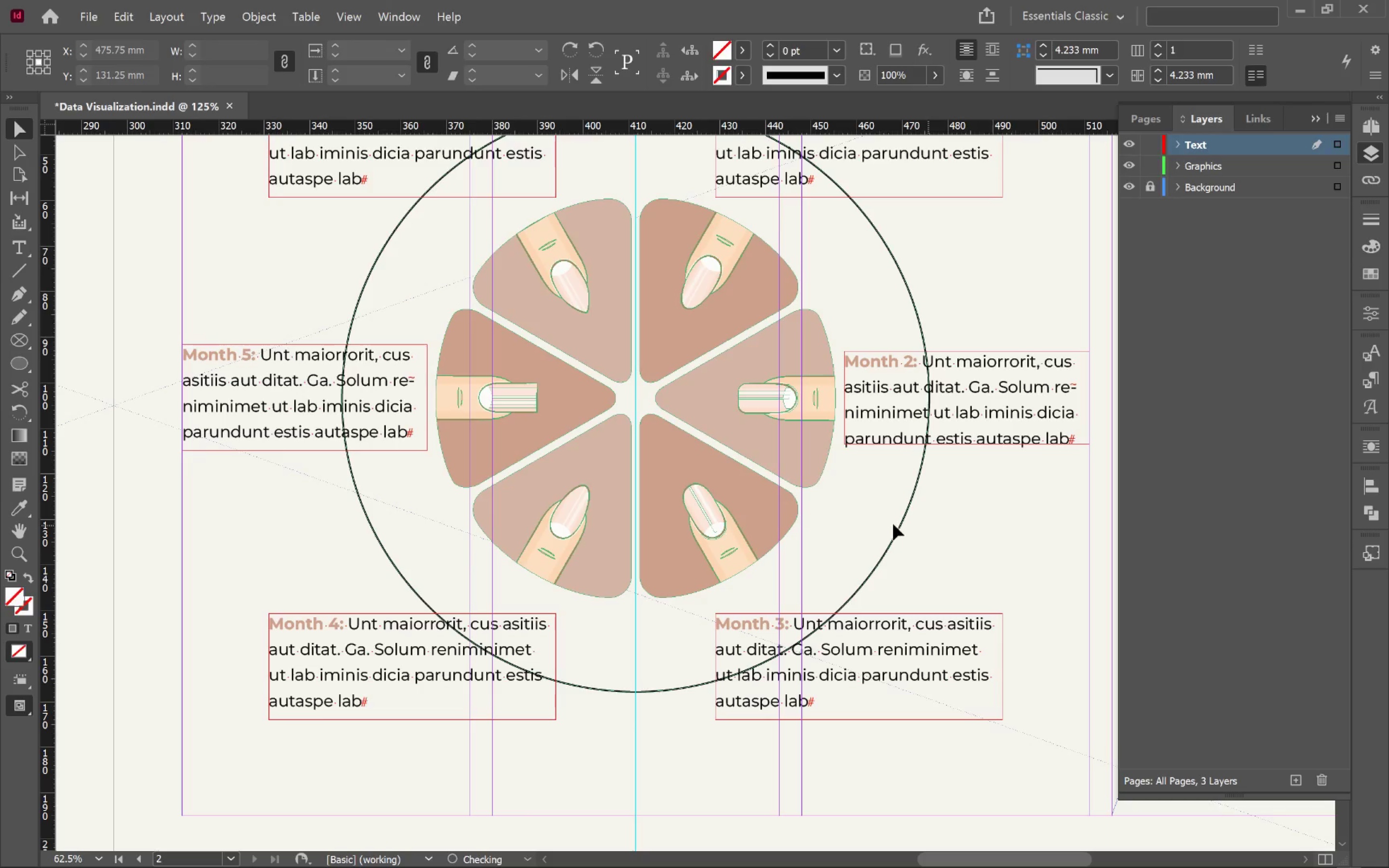 
left_click([899, 534])
 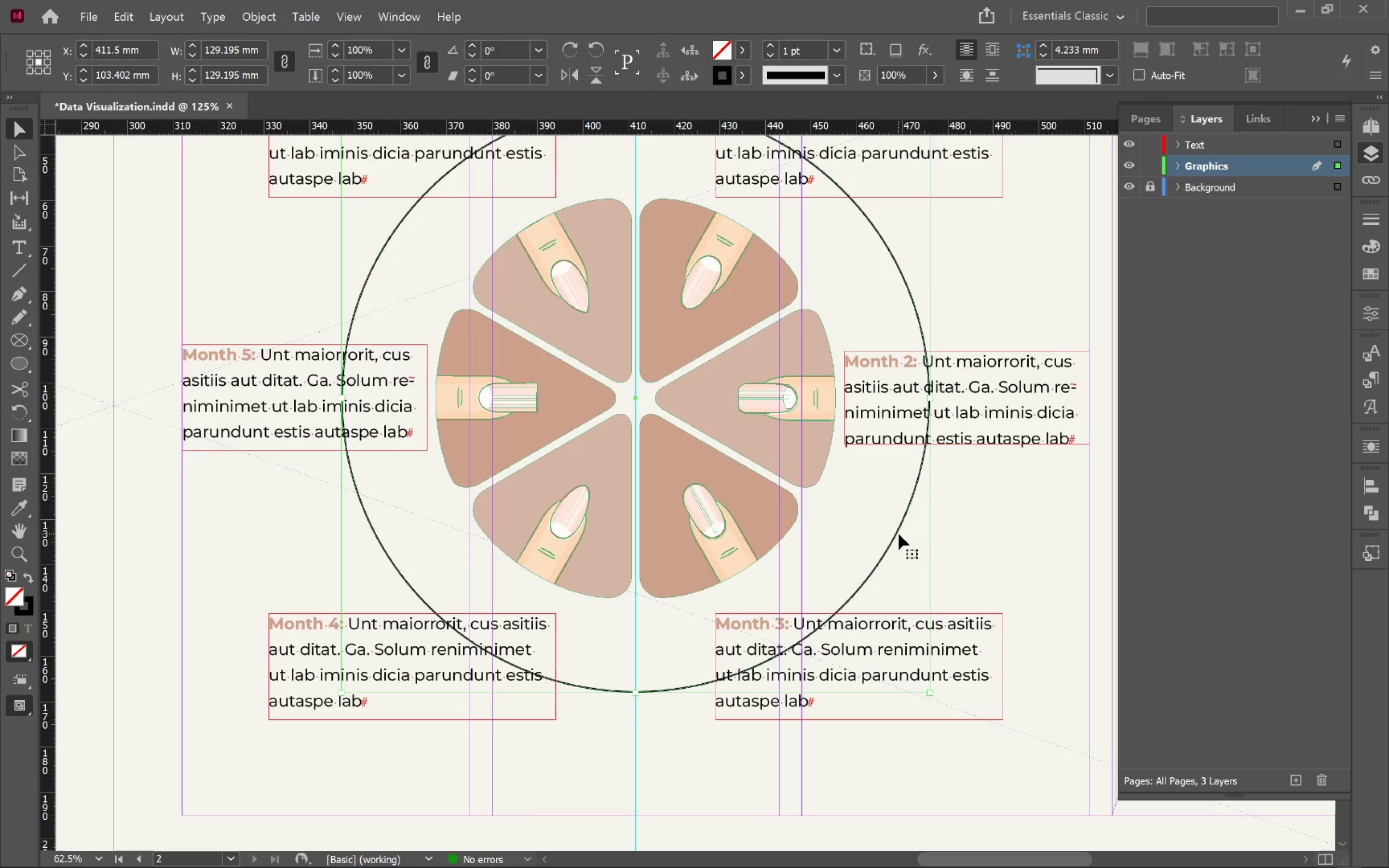 
key(Backspace)
 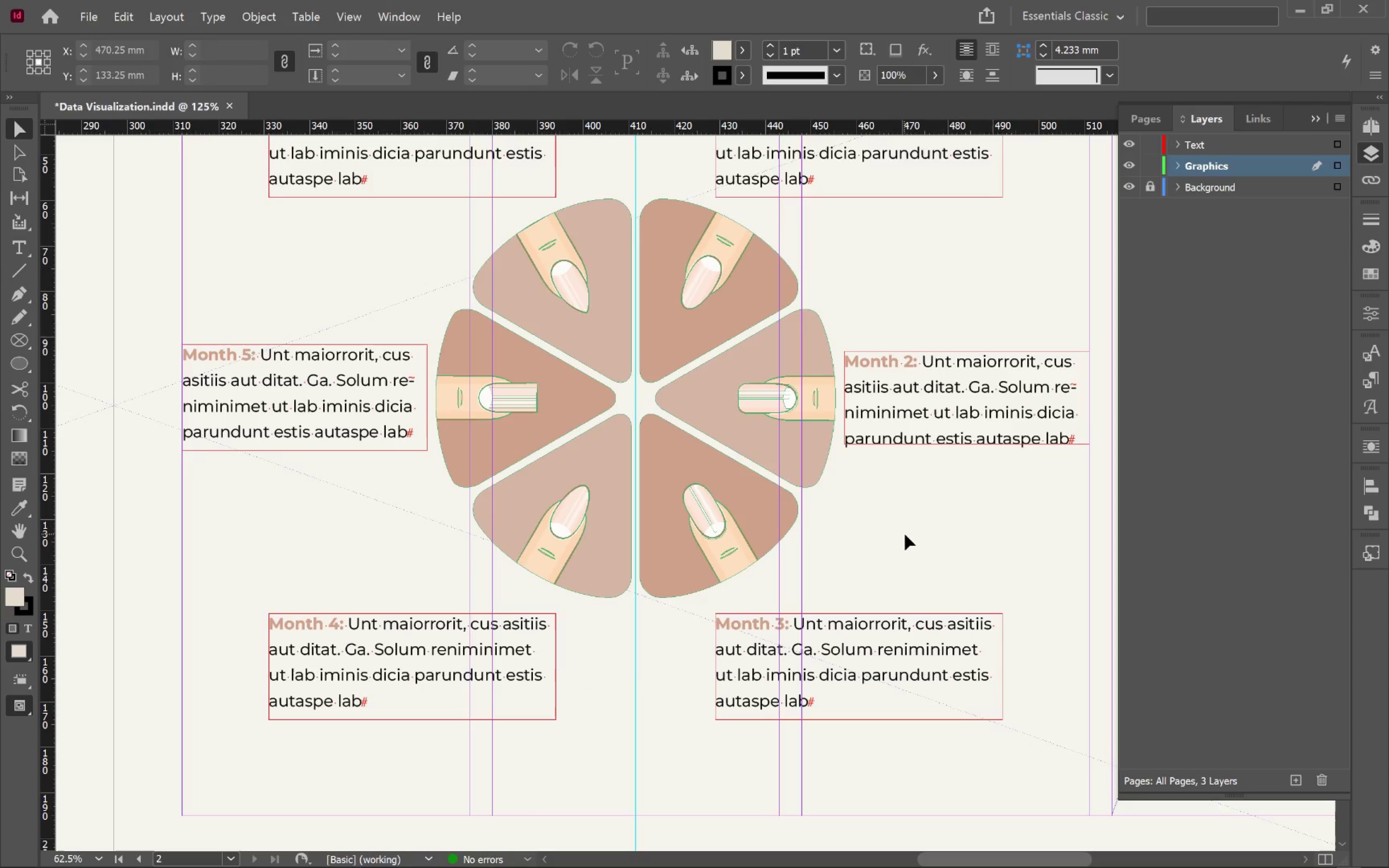 
hold_key(key=AltLeft, duration=0.47)
 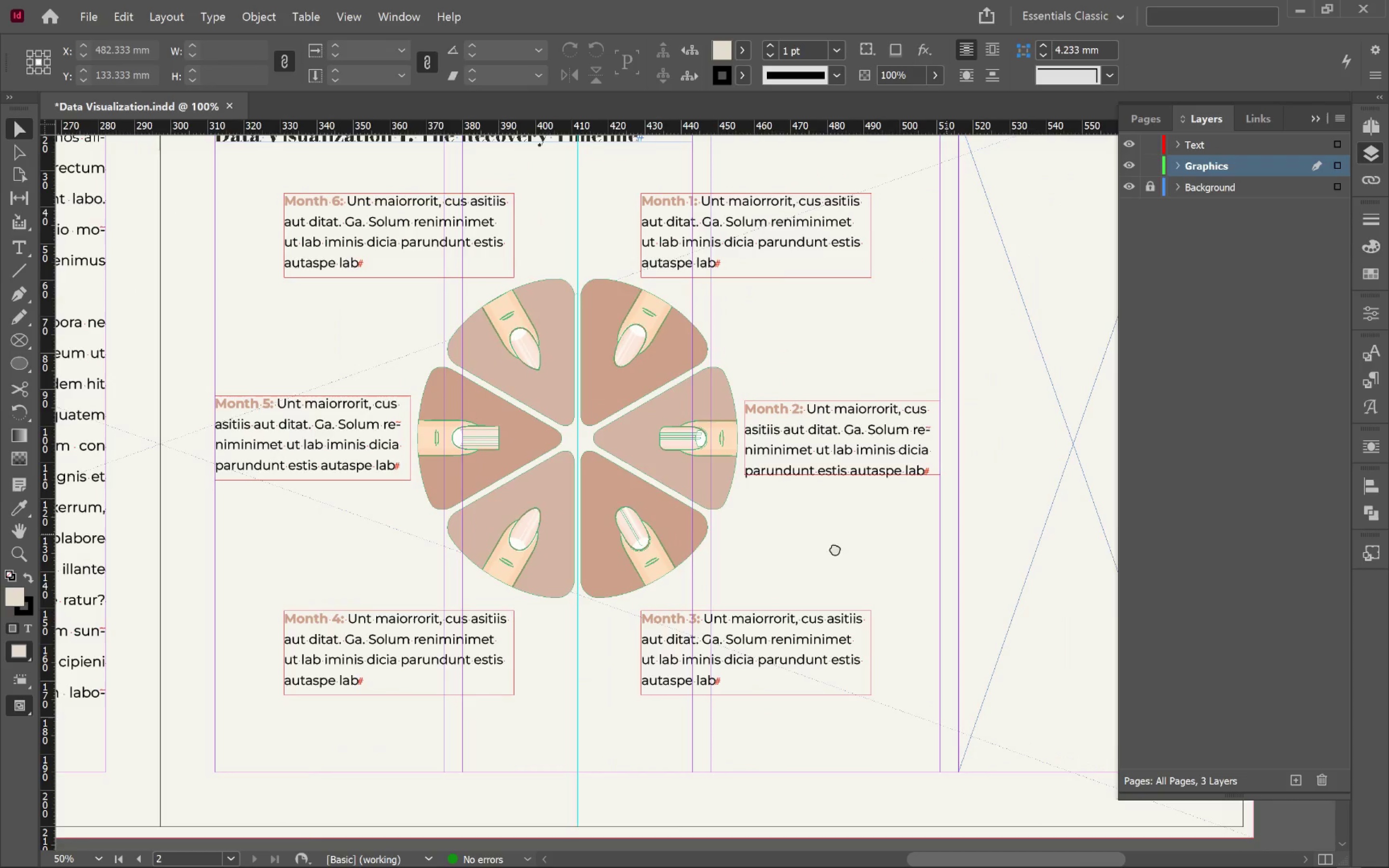 
hold_key(key=Space, duration=0.54)
 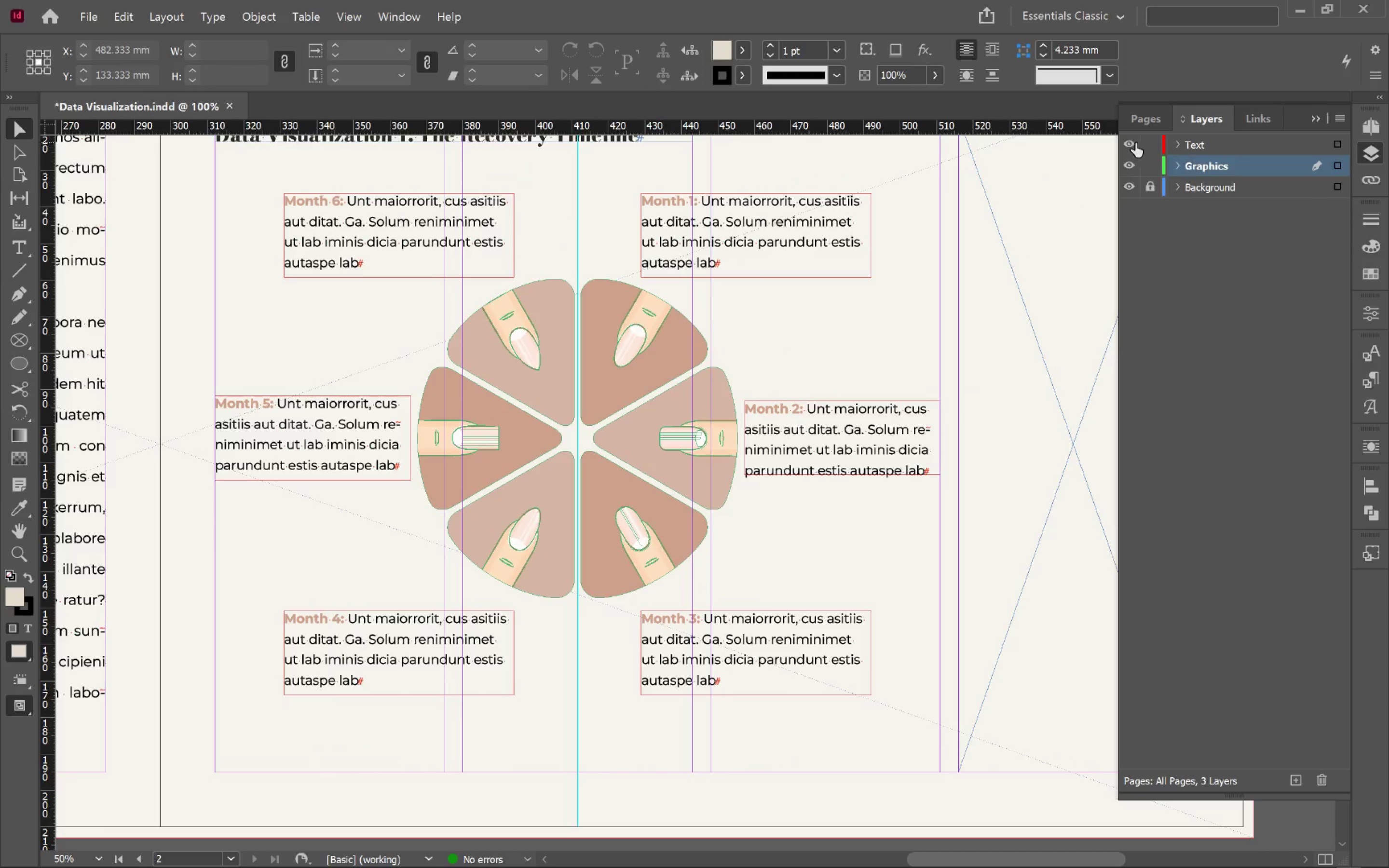 
scroll: coordinate [905, 534], scroll_direction: down, amount: 1.0
 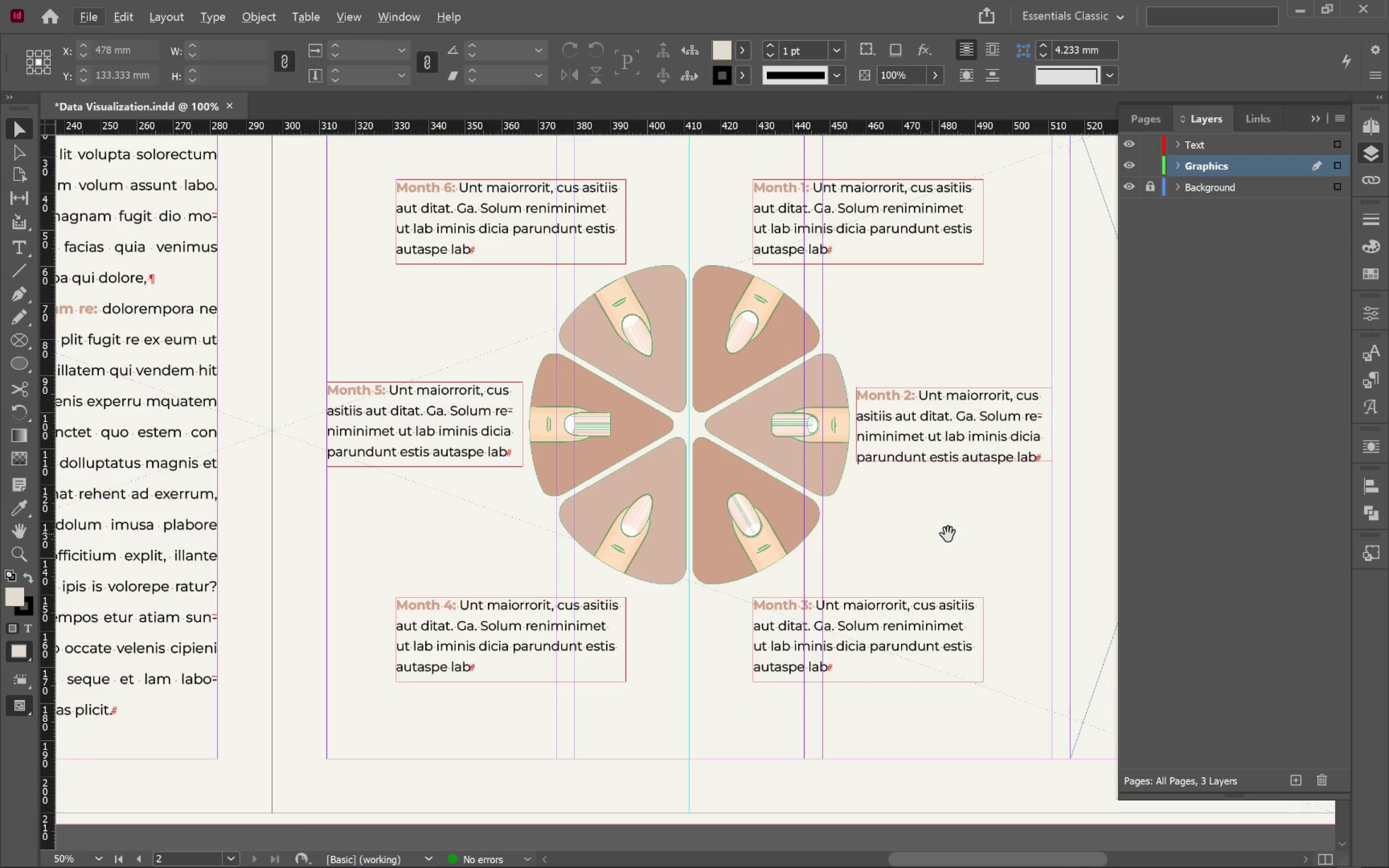 
left_click_drag(start_coordinate=[947, 534], to_coordinate=[835, 548])
 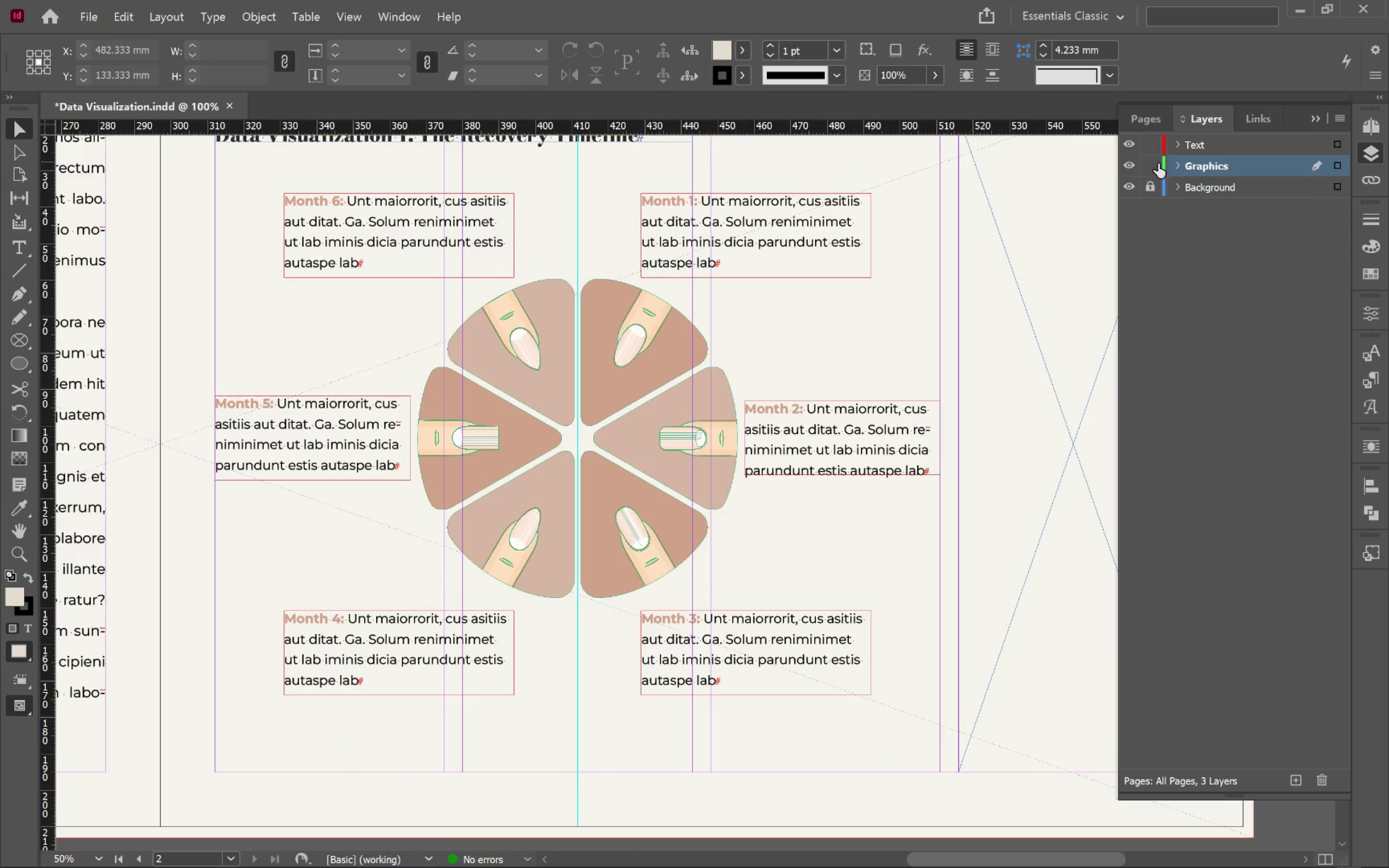 
left_click([1154, 165])
 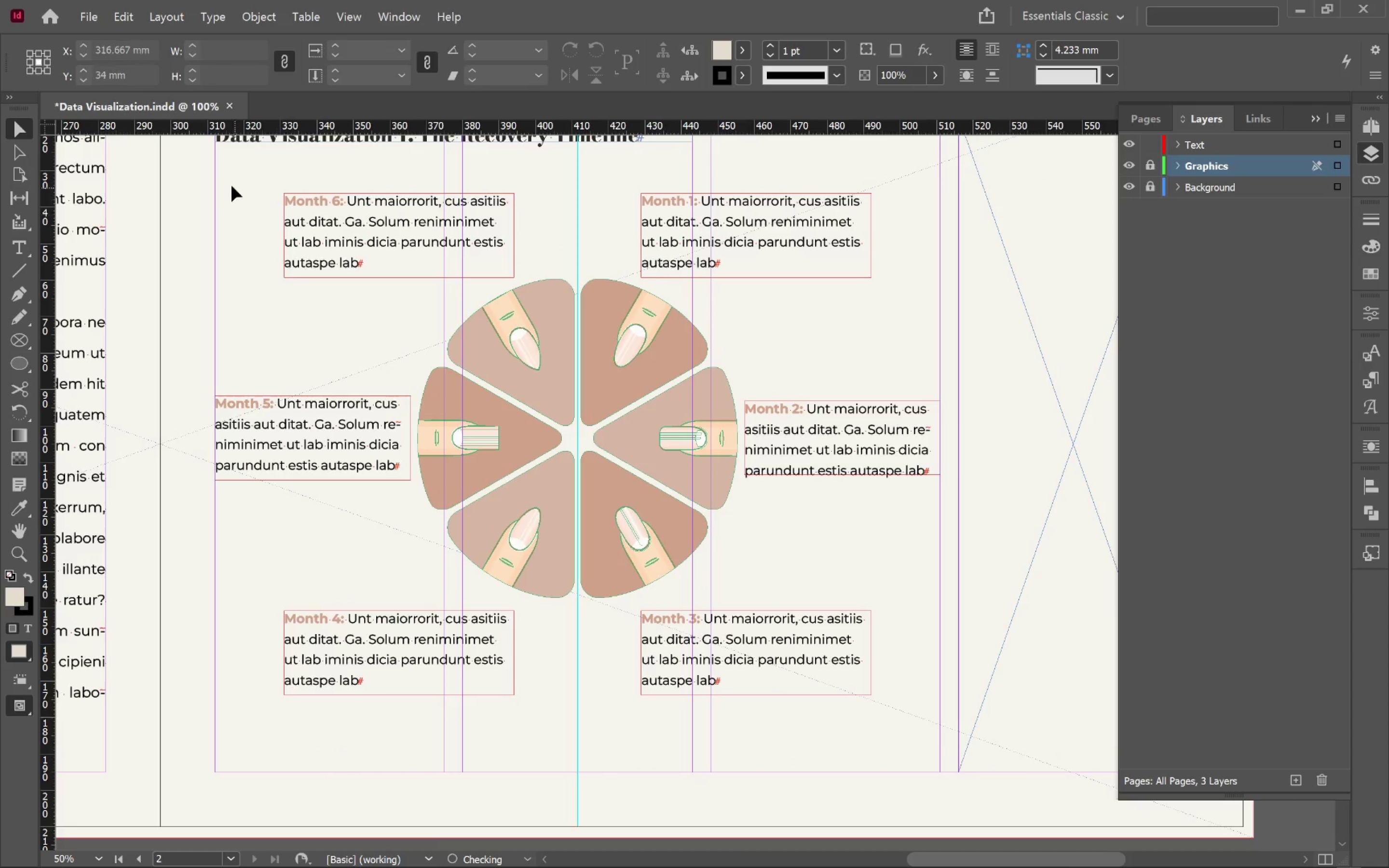 
left_click_drag(start_coordinate=[233, 185], to_coordinate=[850, 716])
 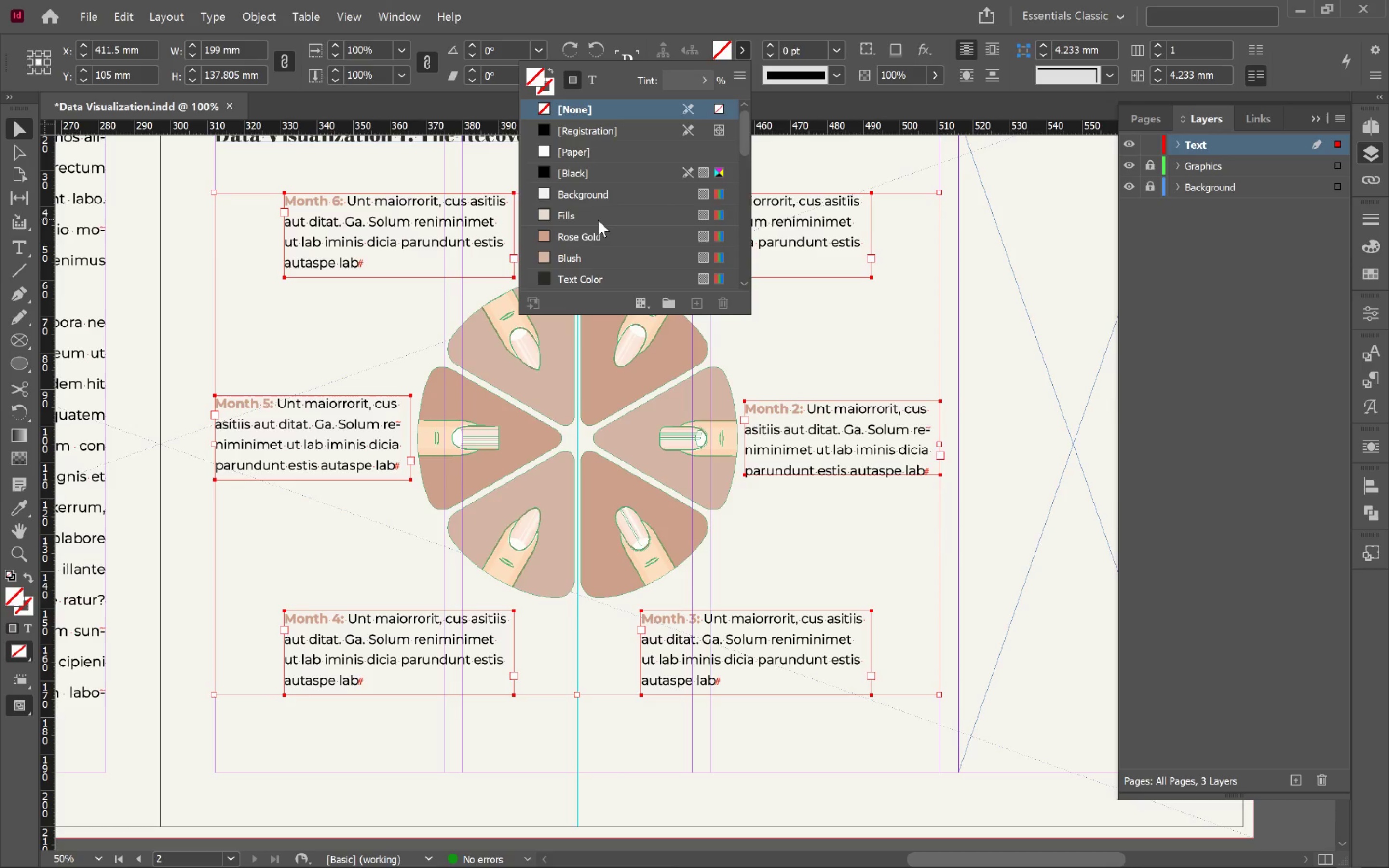 
left_click([589, 196])
 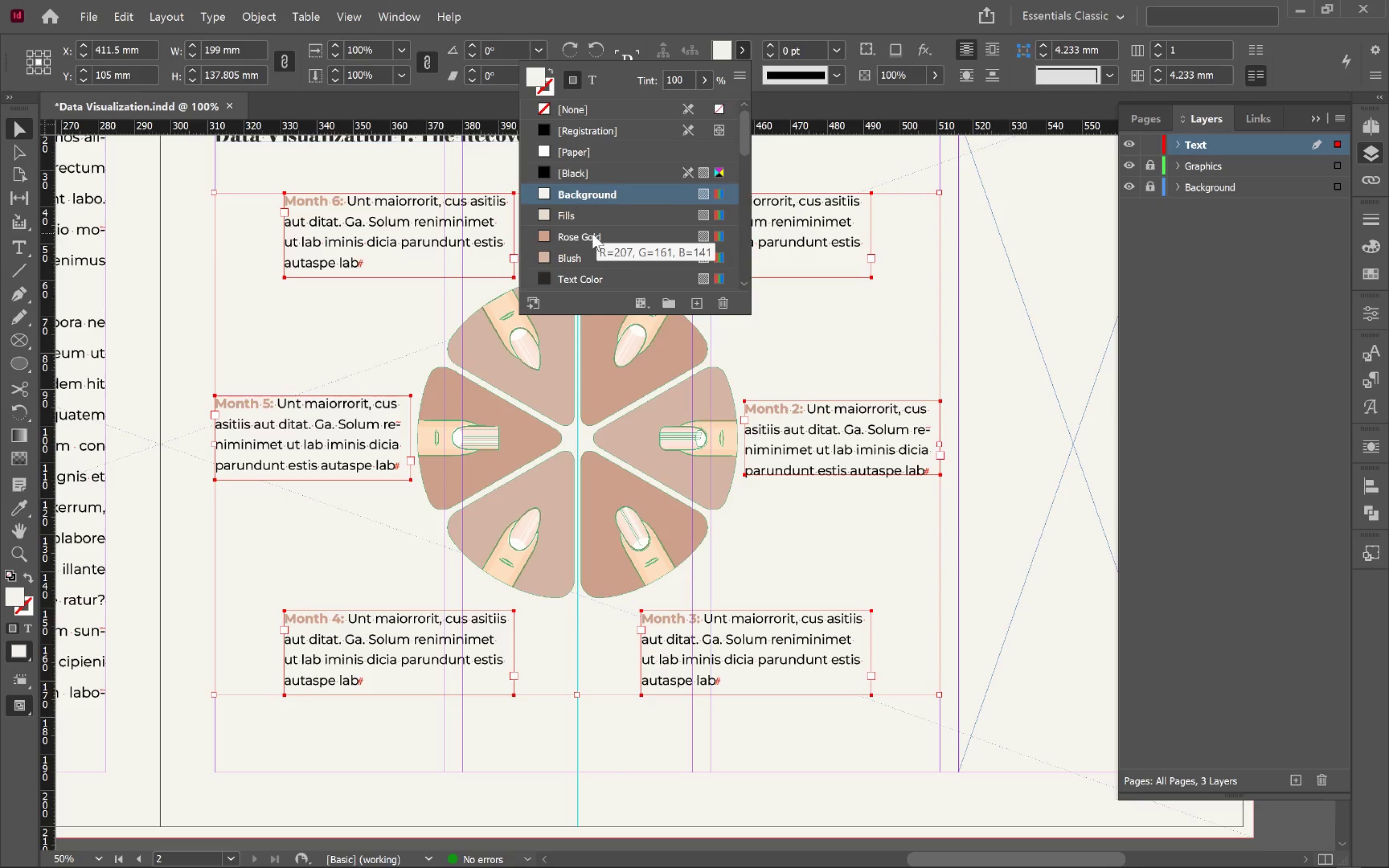 
left_click([589, 216])
 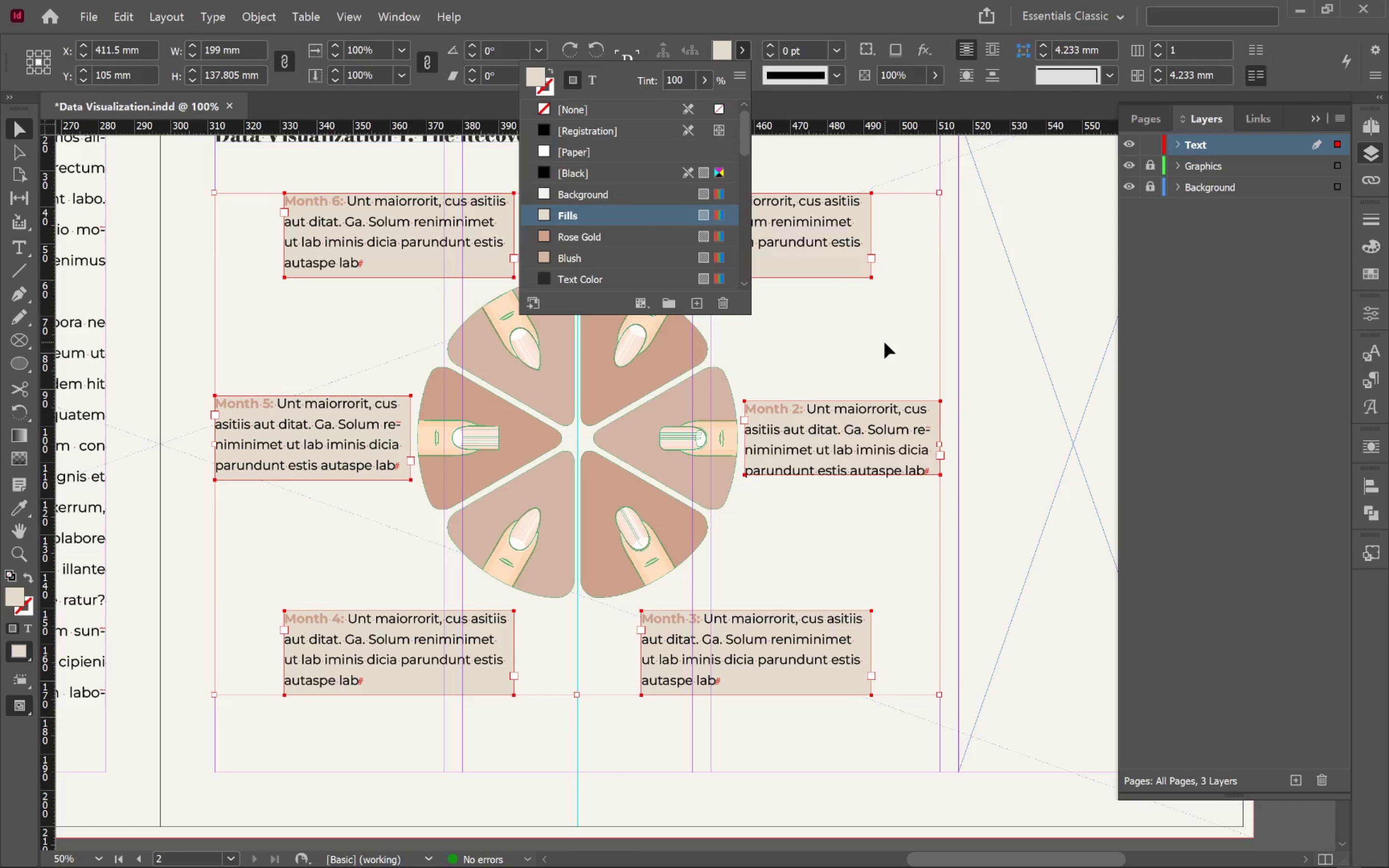 
left_click([872, 345])
 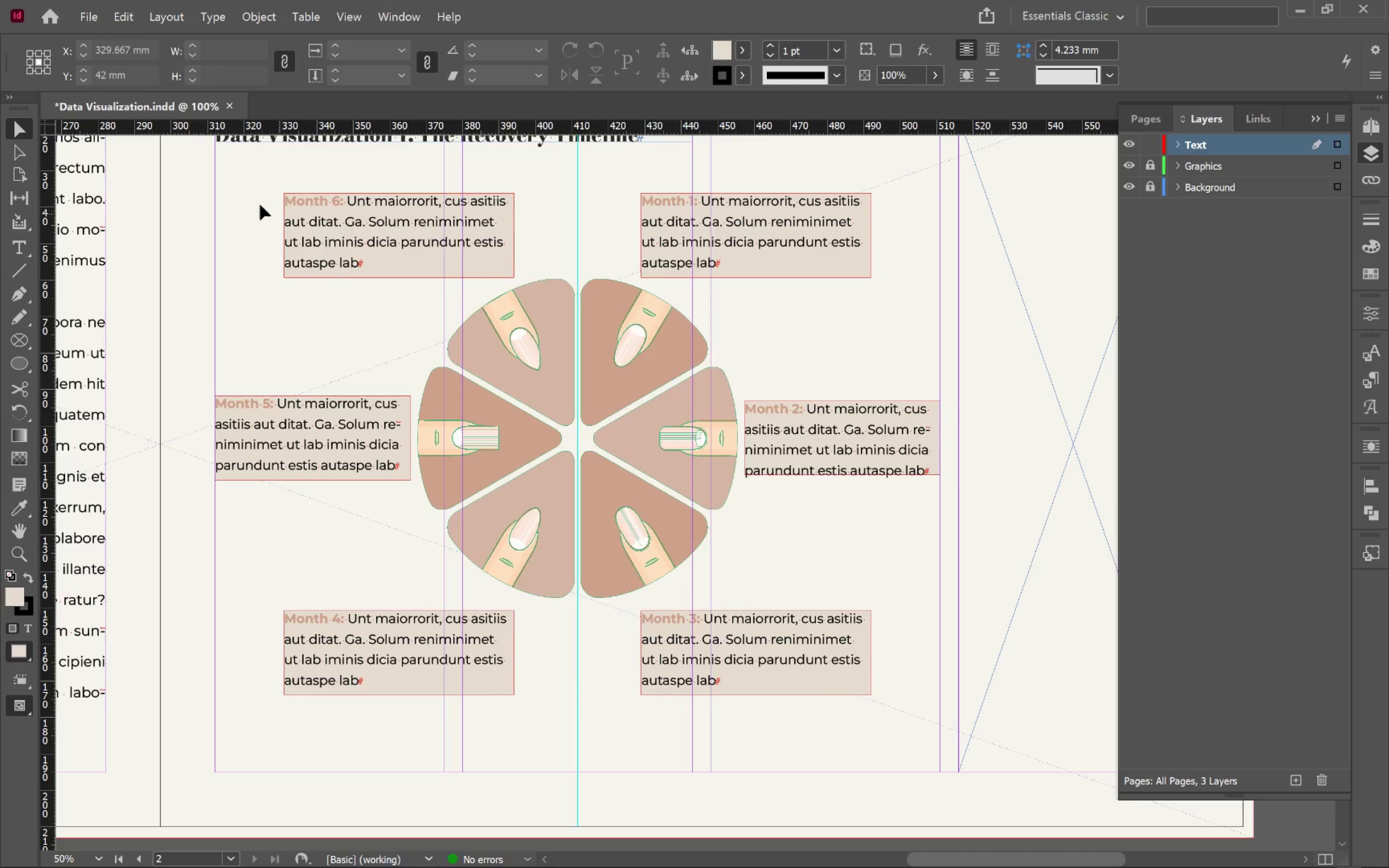 
left_click_drag(start_coordinate=[240, 199], to_coordinate=[907, 697])
 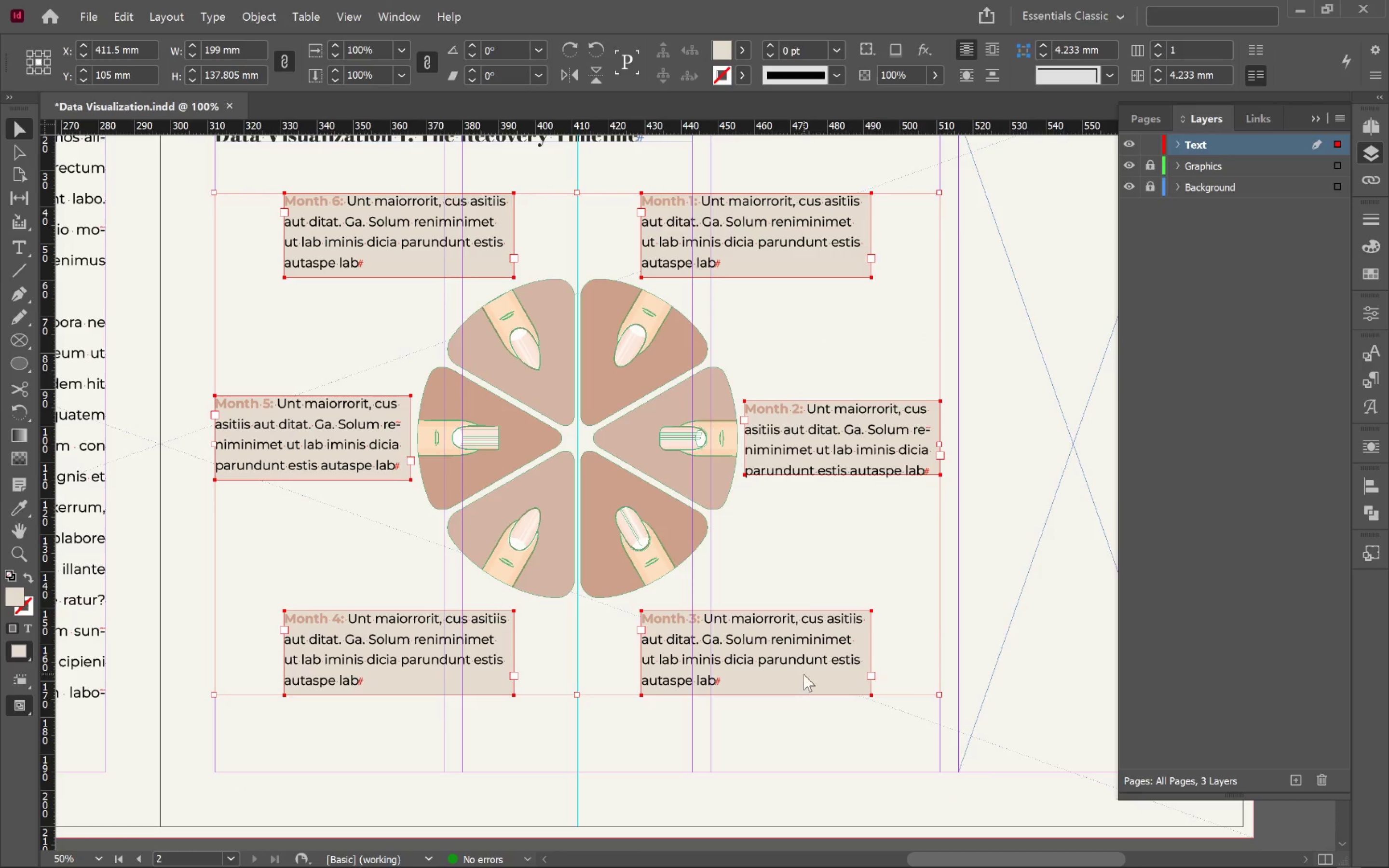 
right_click([803, 674])
 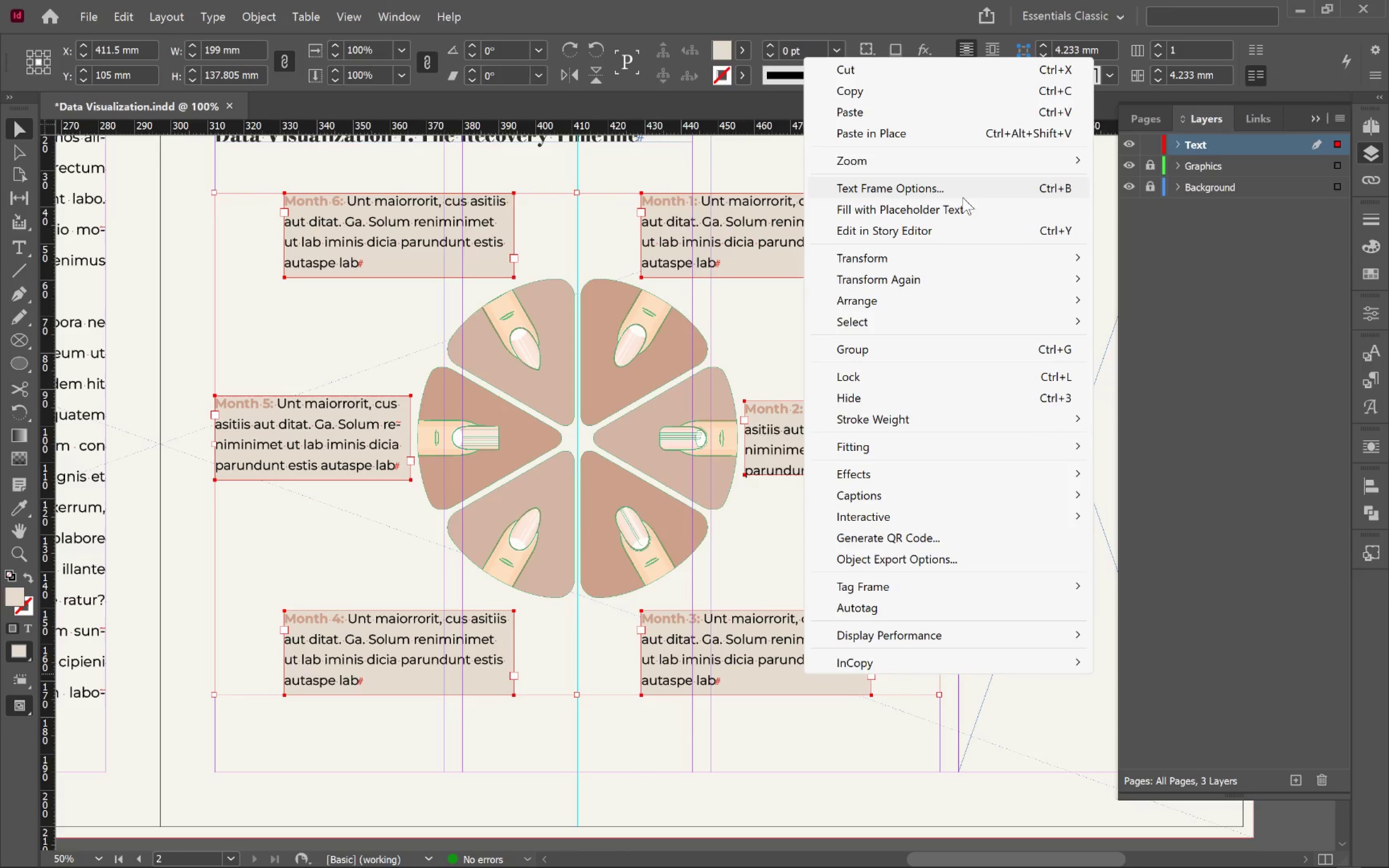 
left_click([963, 190])
 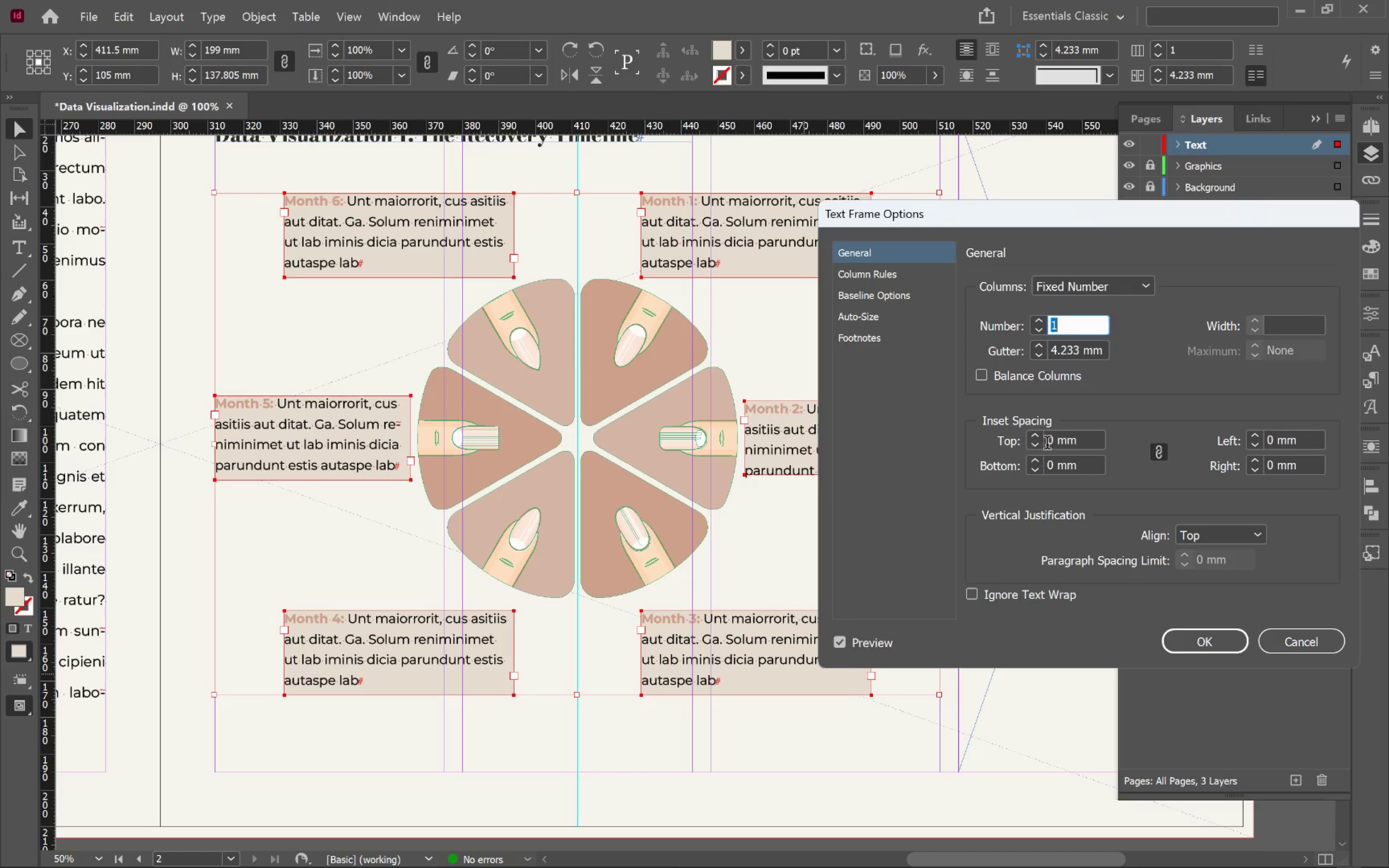 
left_click([1050, 443])
 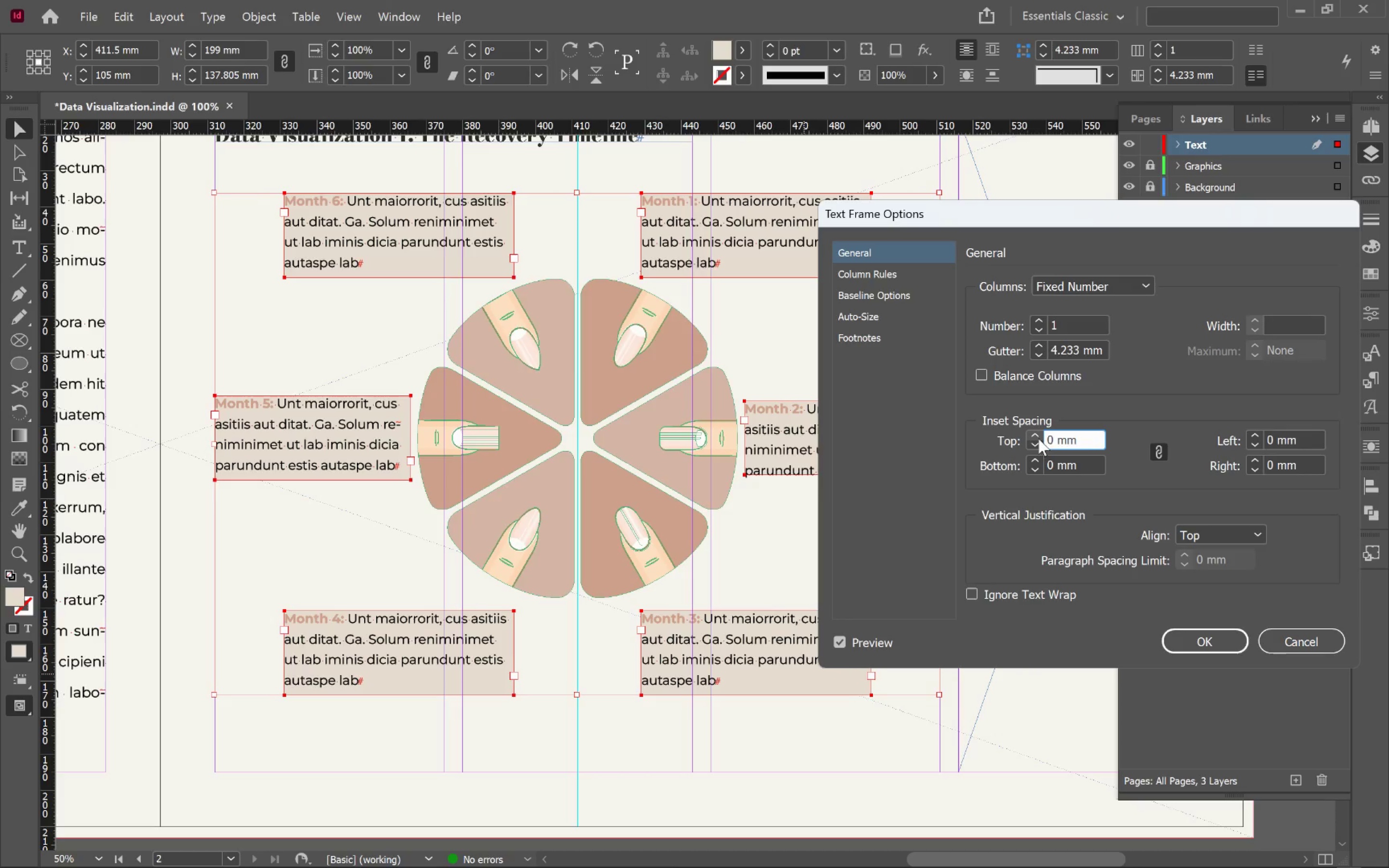 
left_click([1038, 438])
 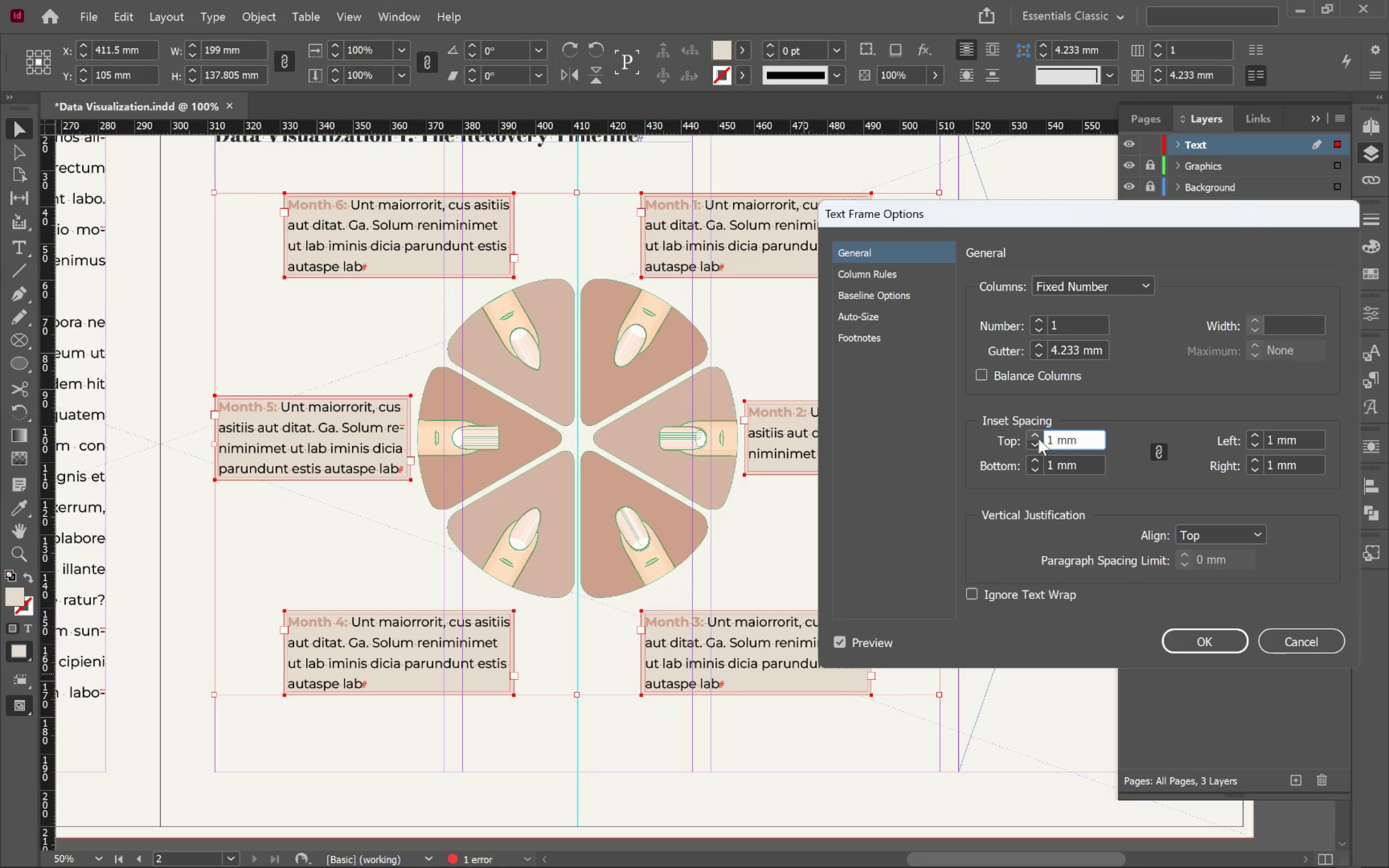 
left_click([1038, 438])
 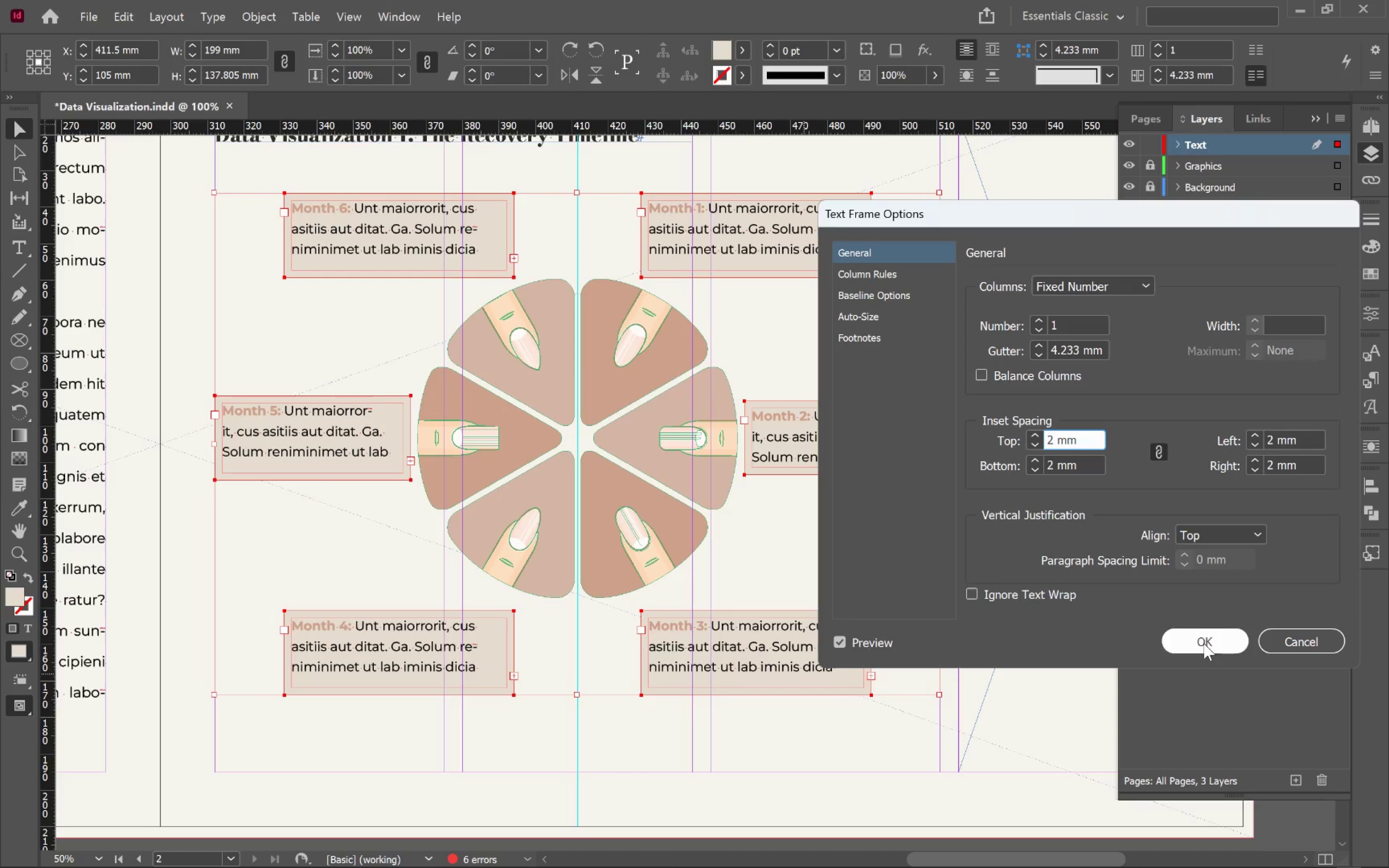 
left_click([1204, 643])
 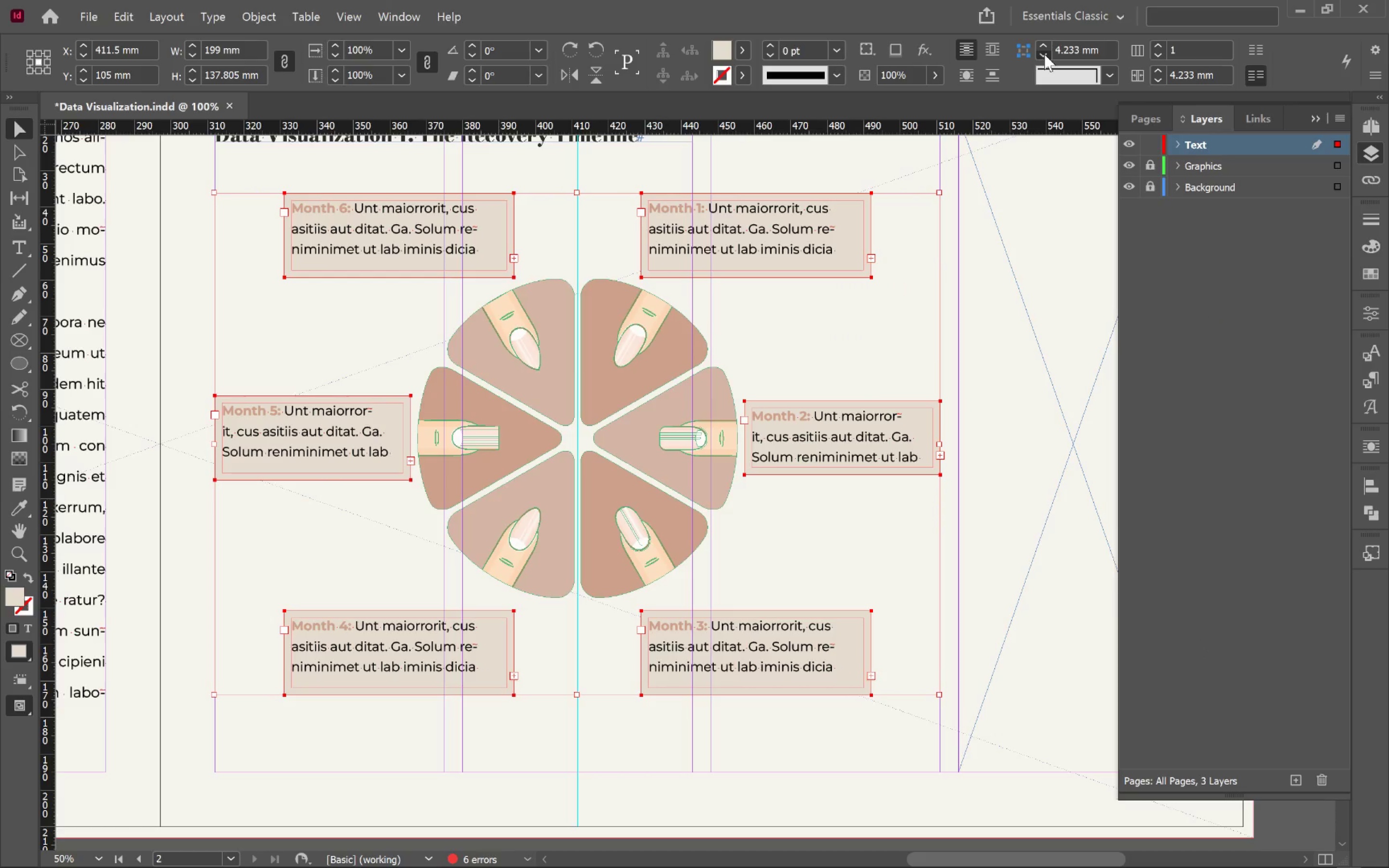 
double_click([1044, 54])
 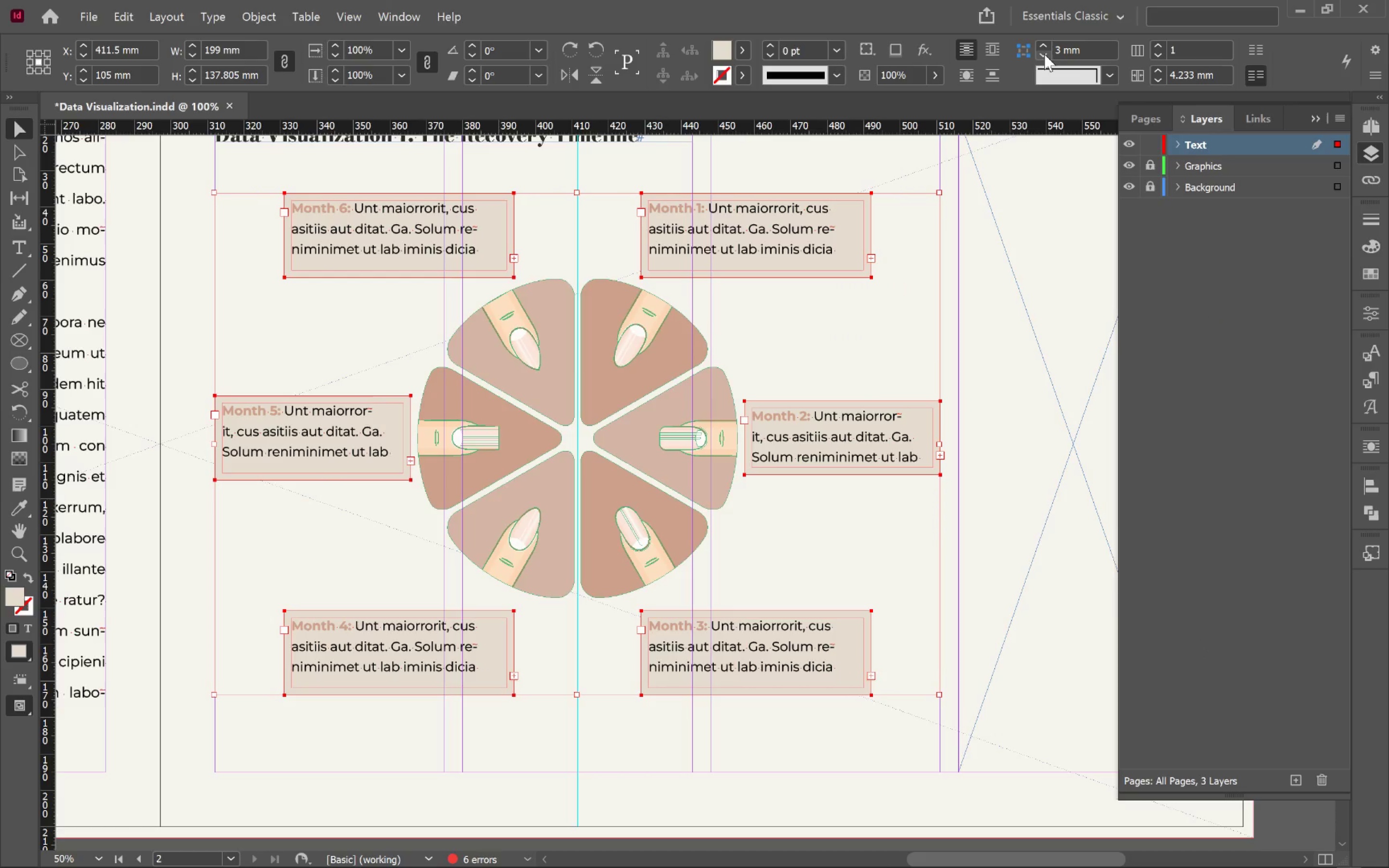 
left_click([1044, 54])
 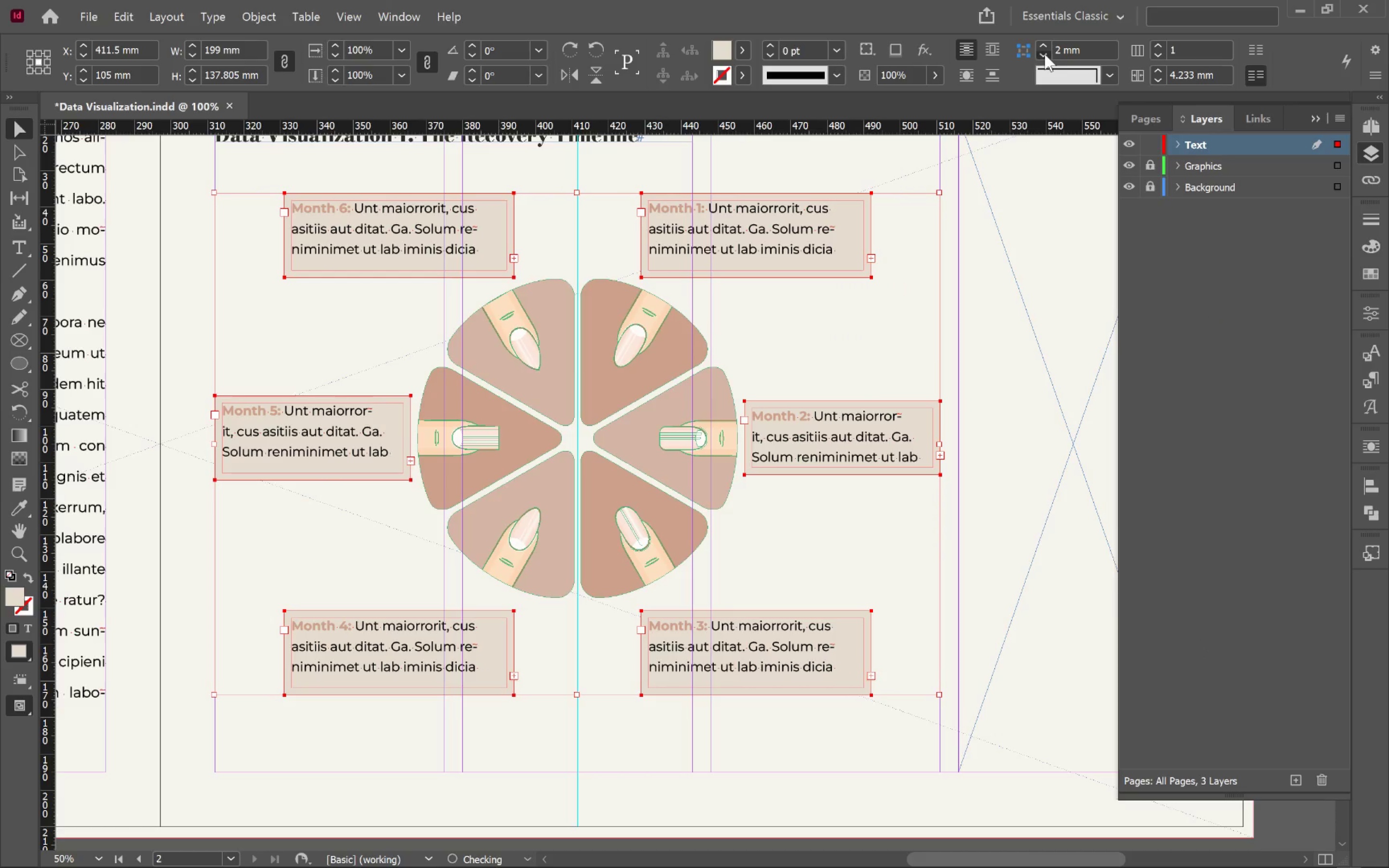 
left_click([1045, 54])
 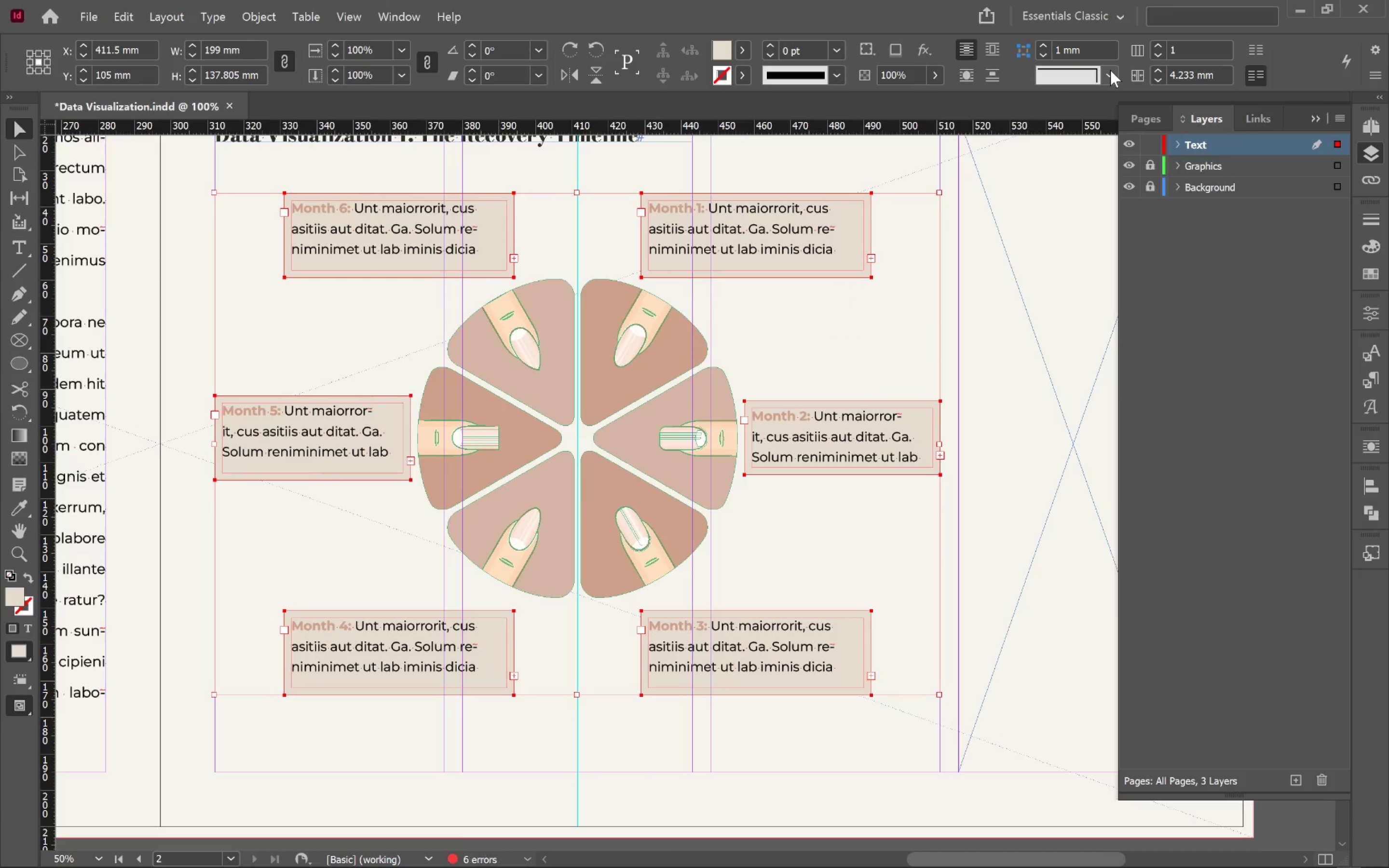 
left_click([1110, 70])
 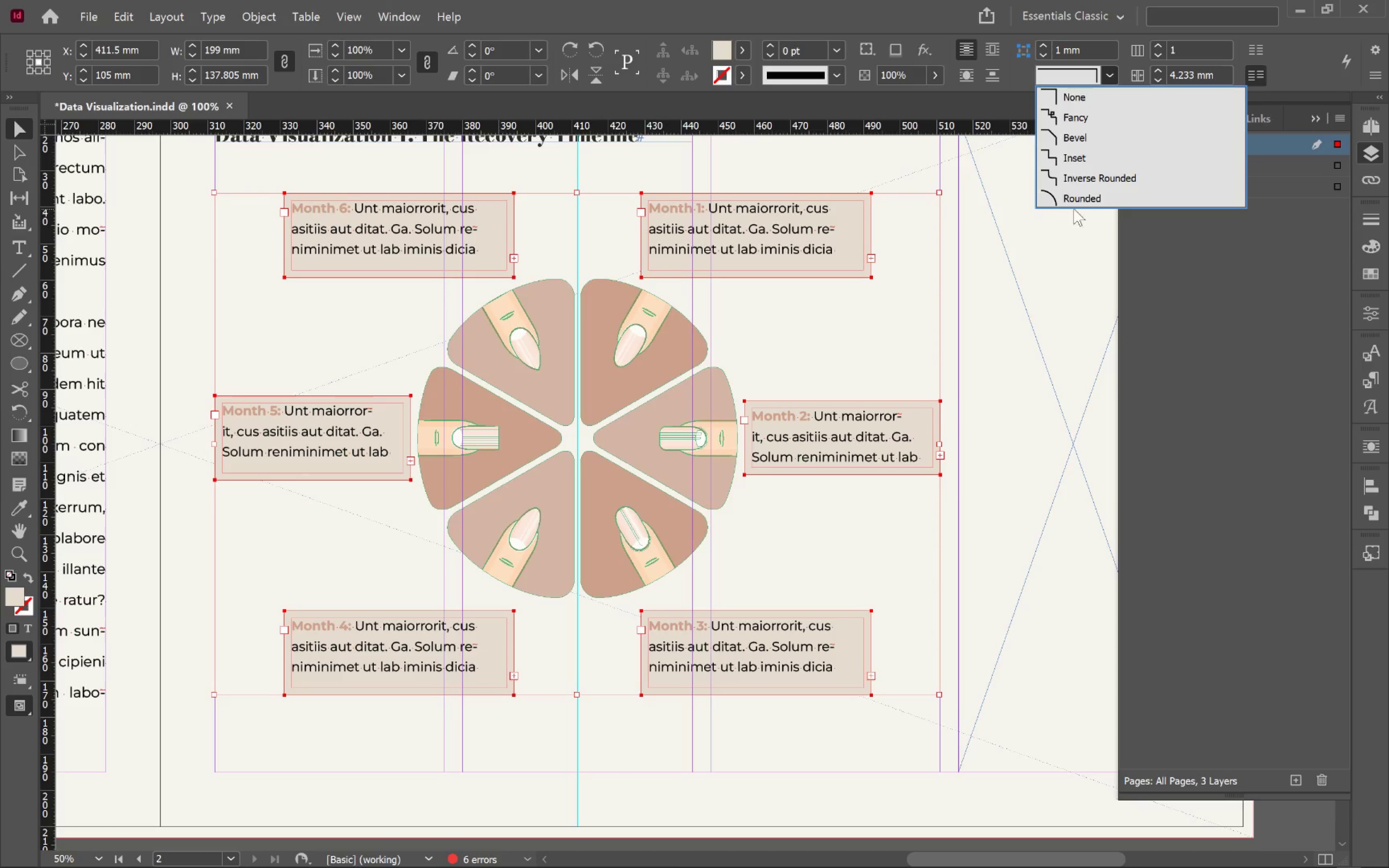 
left_click([1075, 202])
 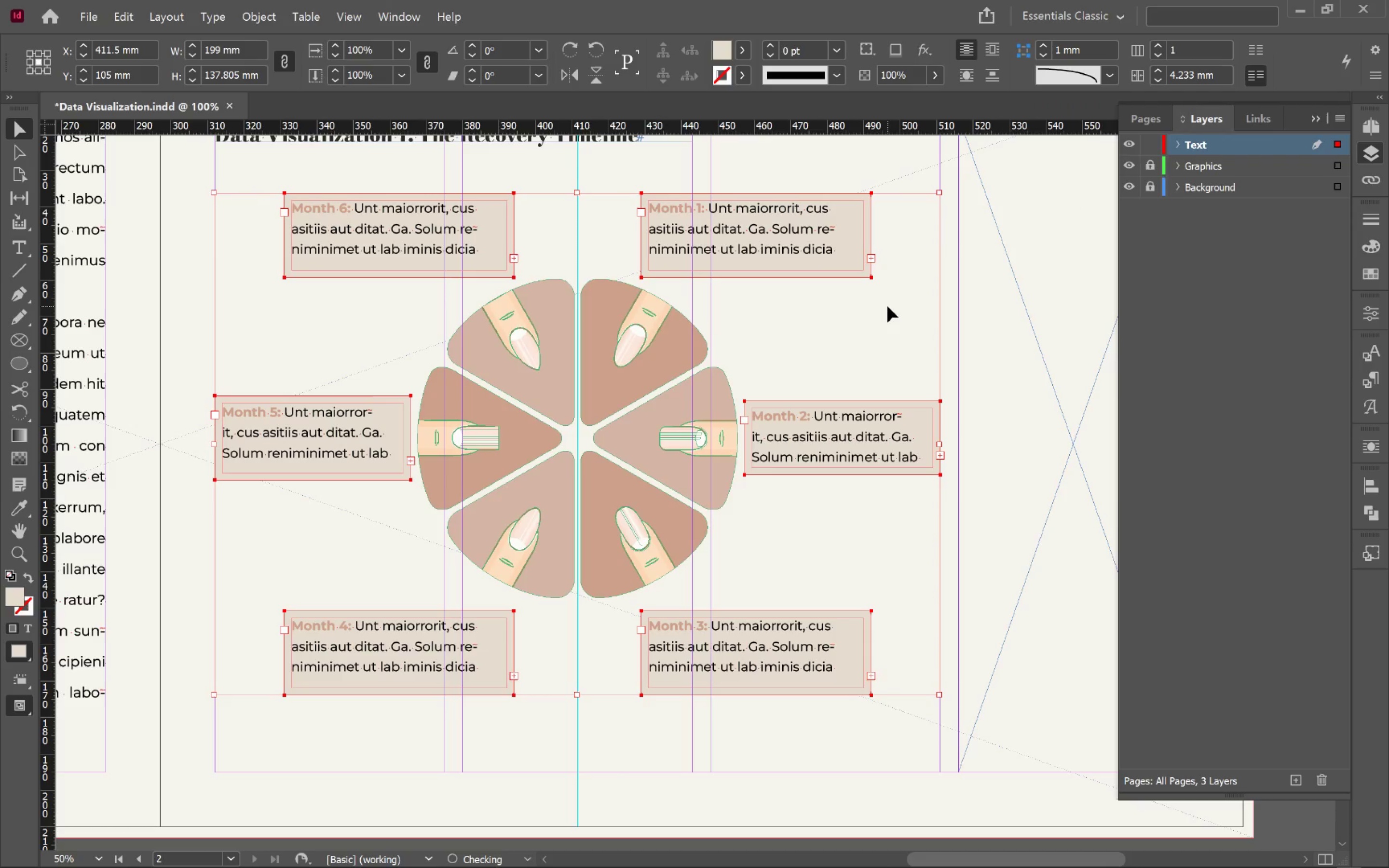 
left_click([887, 304])
 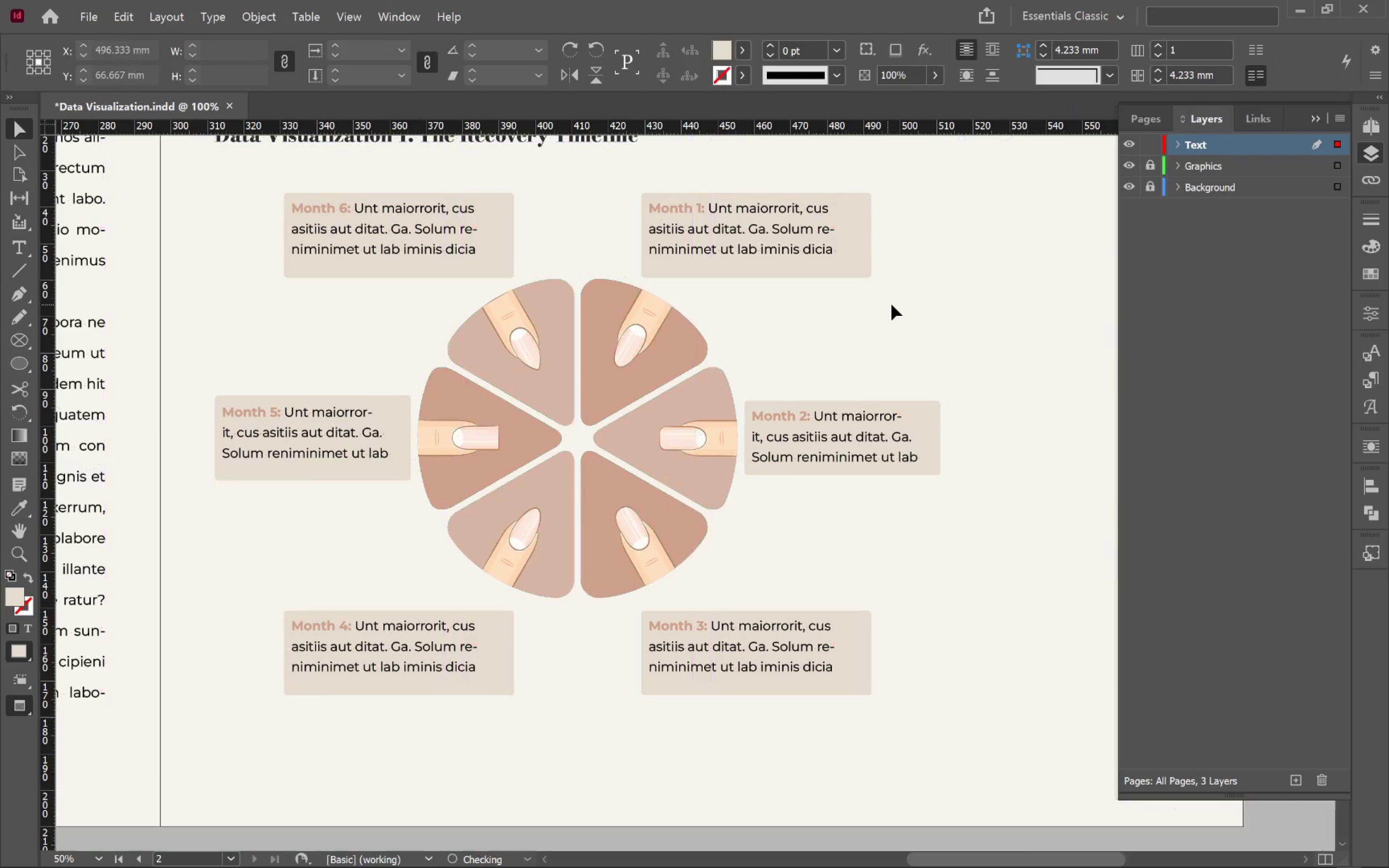 
type(ww)
 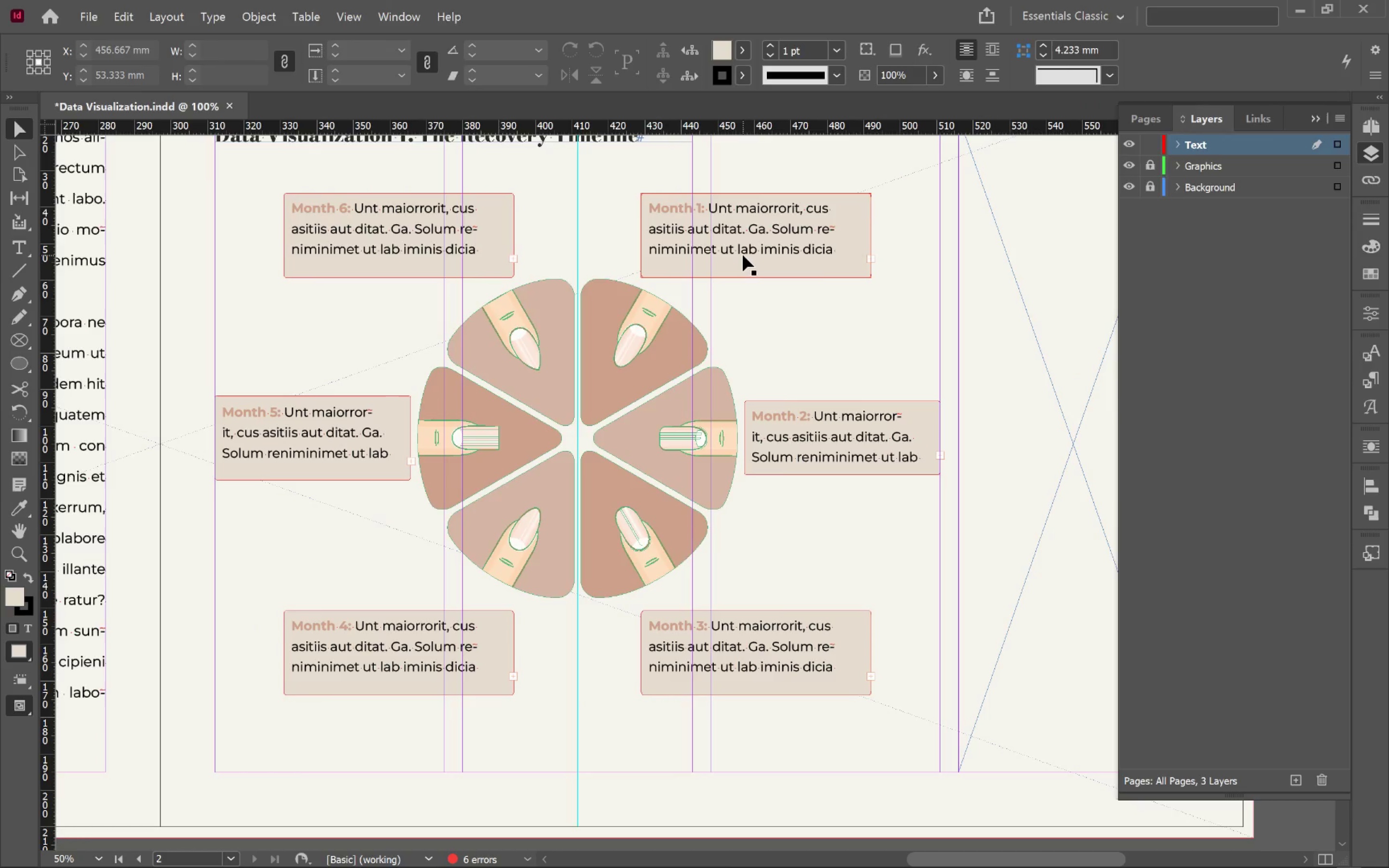 
left_click([743, 255])
 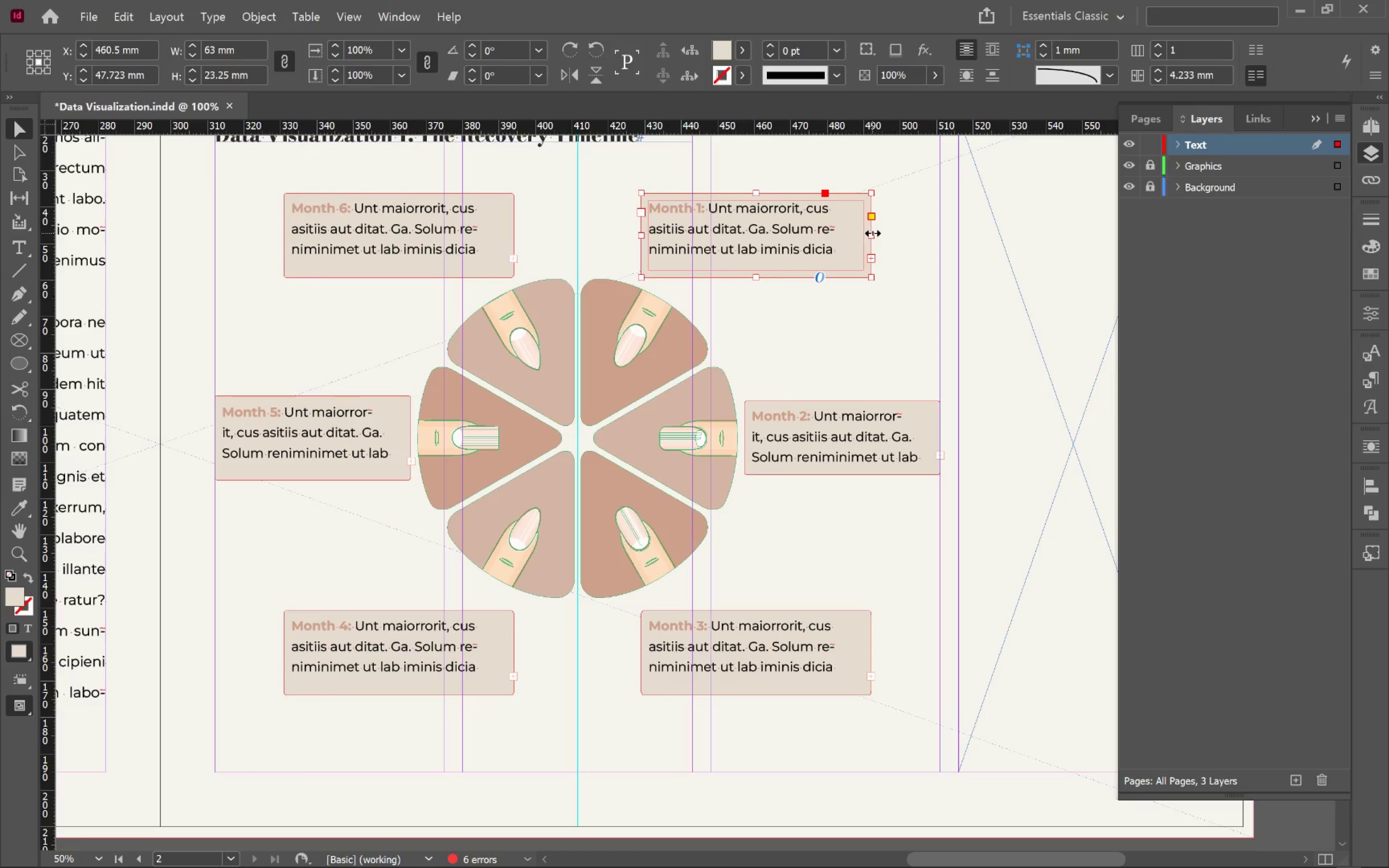 
left_click_drag(start_coordinate=[872, 233], to_coordinate=[888, 235])
 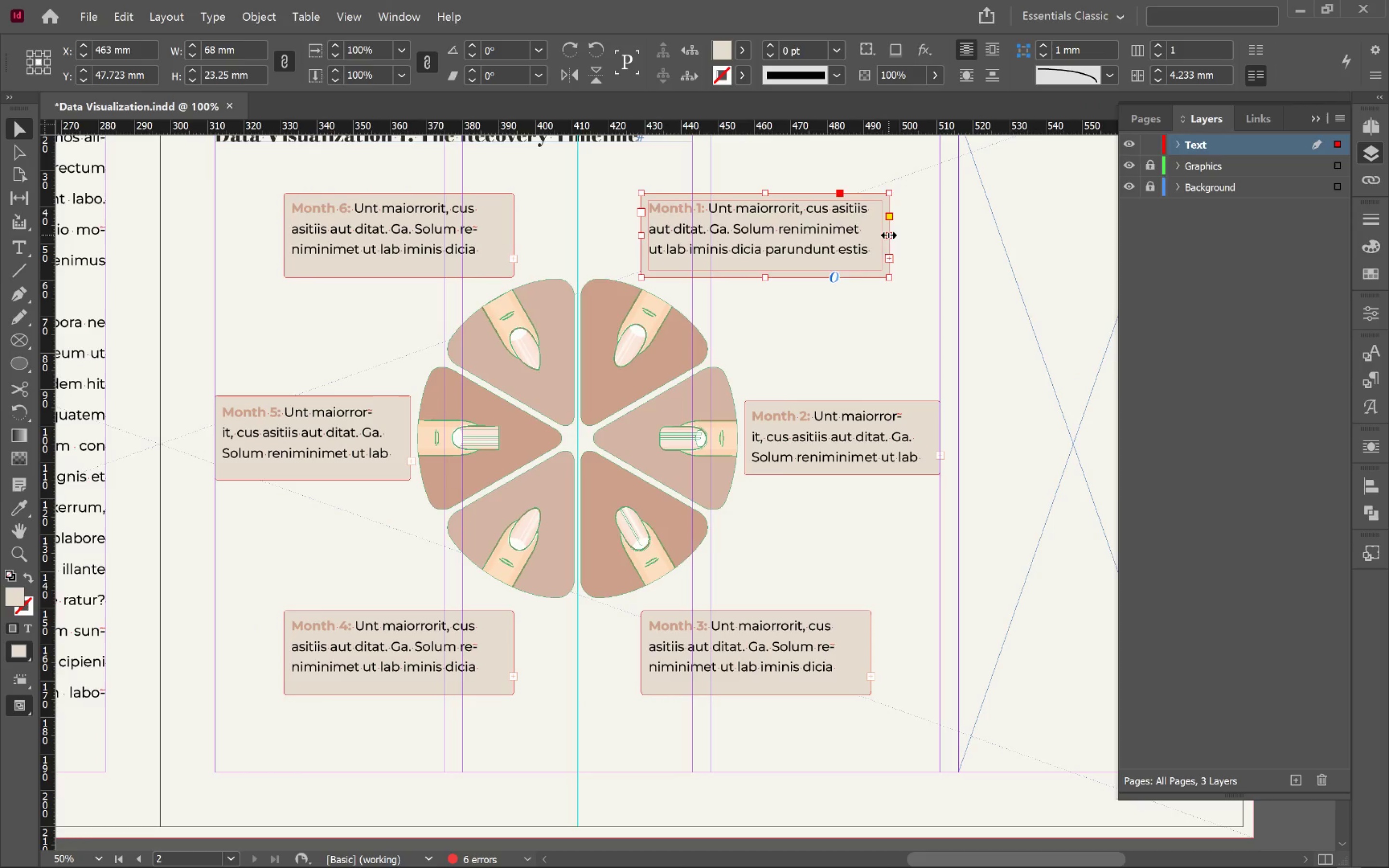 
double_click([888, 235])
 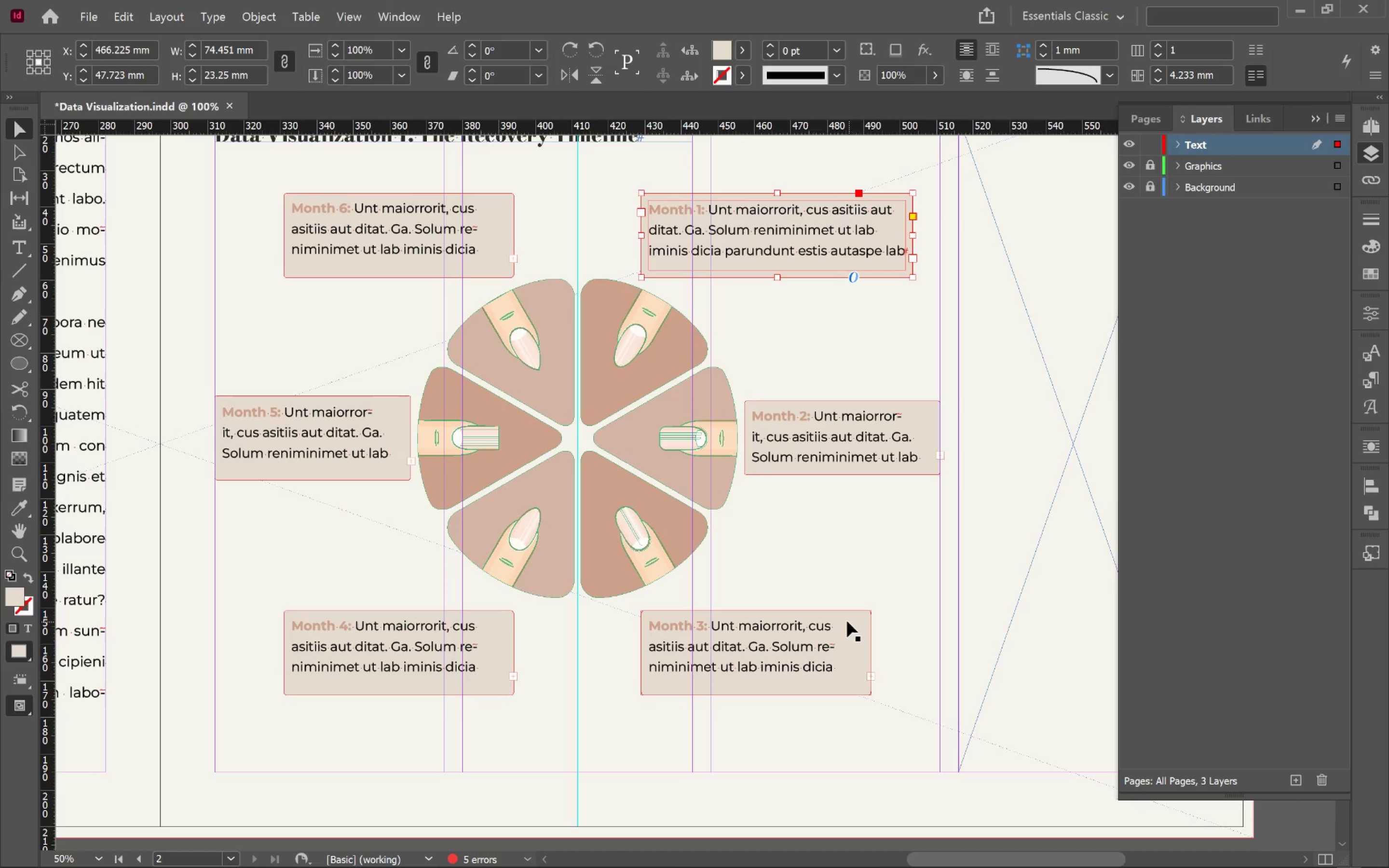 
left_click([846, 621])
 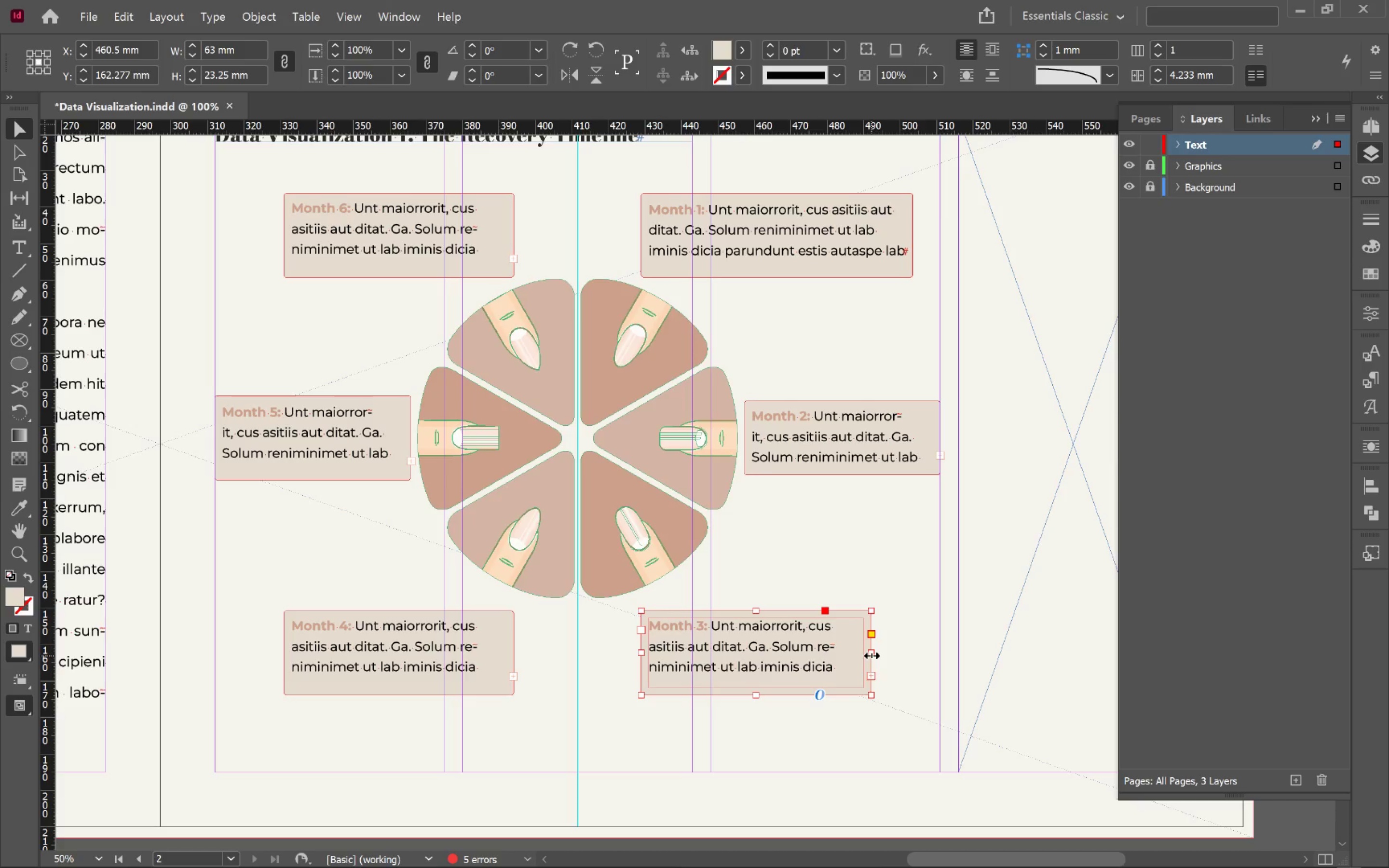 
double_click([872, 655])
 